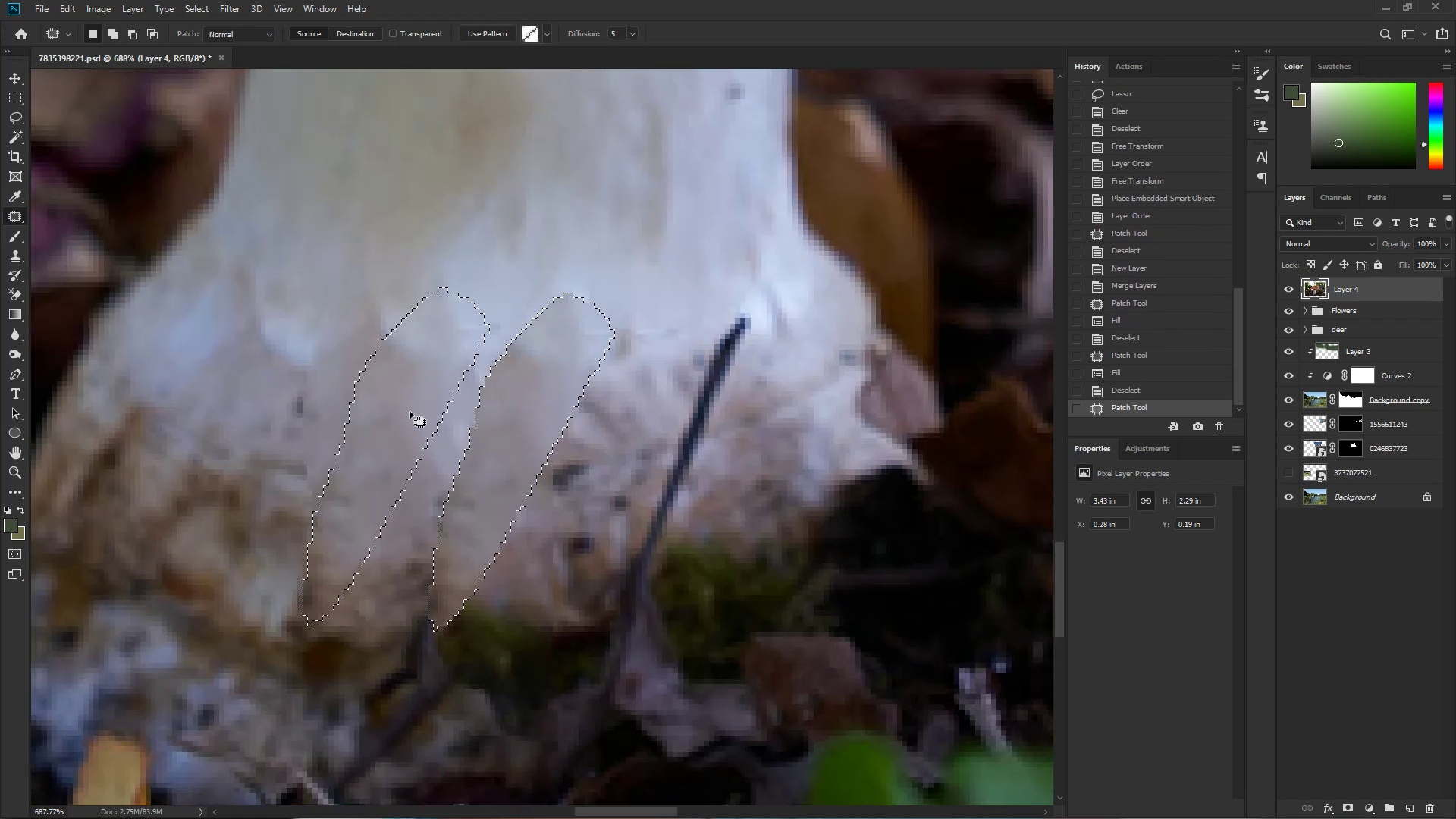 
key(Control+ControlLeft)
 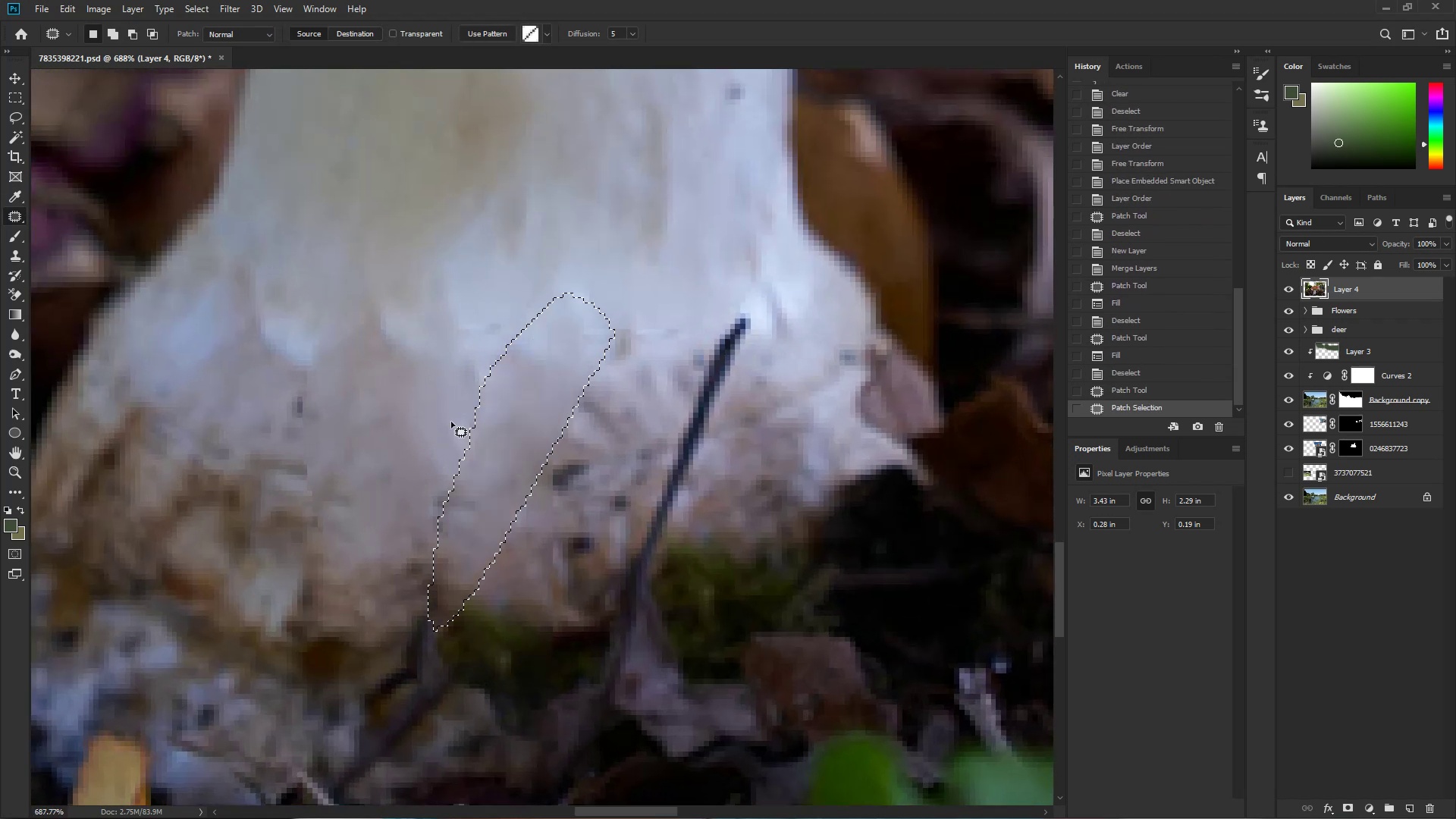 
key(Control+D)
 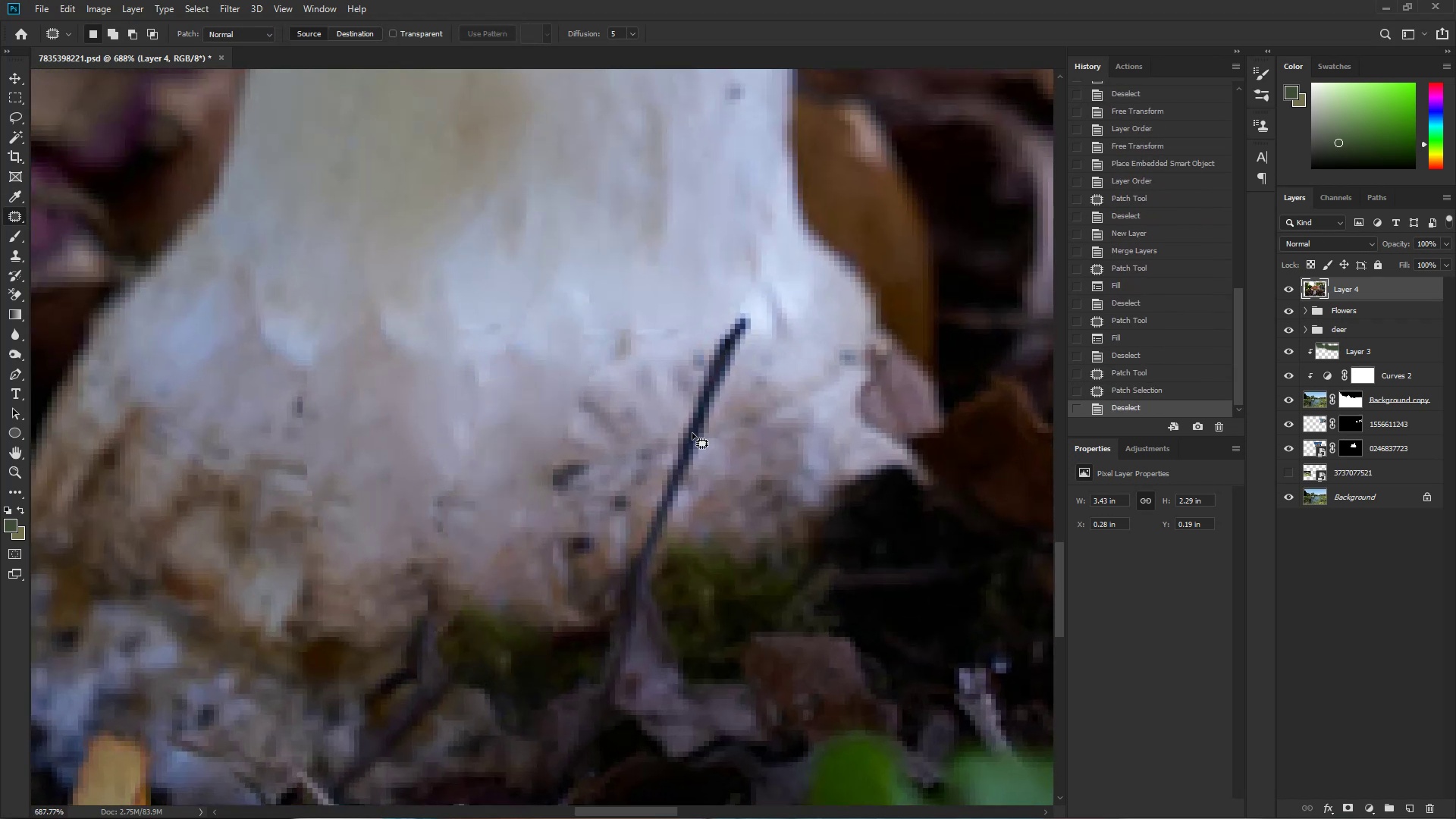 
left_click_drag(start_coordinate=[663, 423], to_coordinate=[770, 337])
 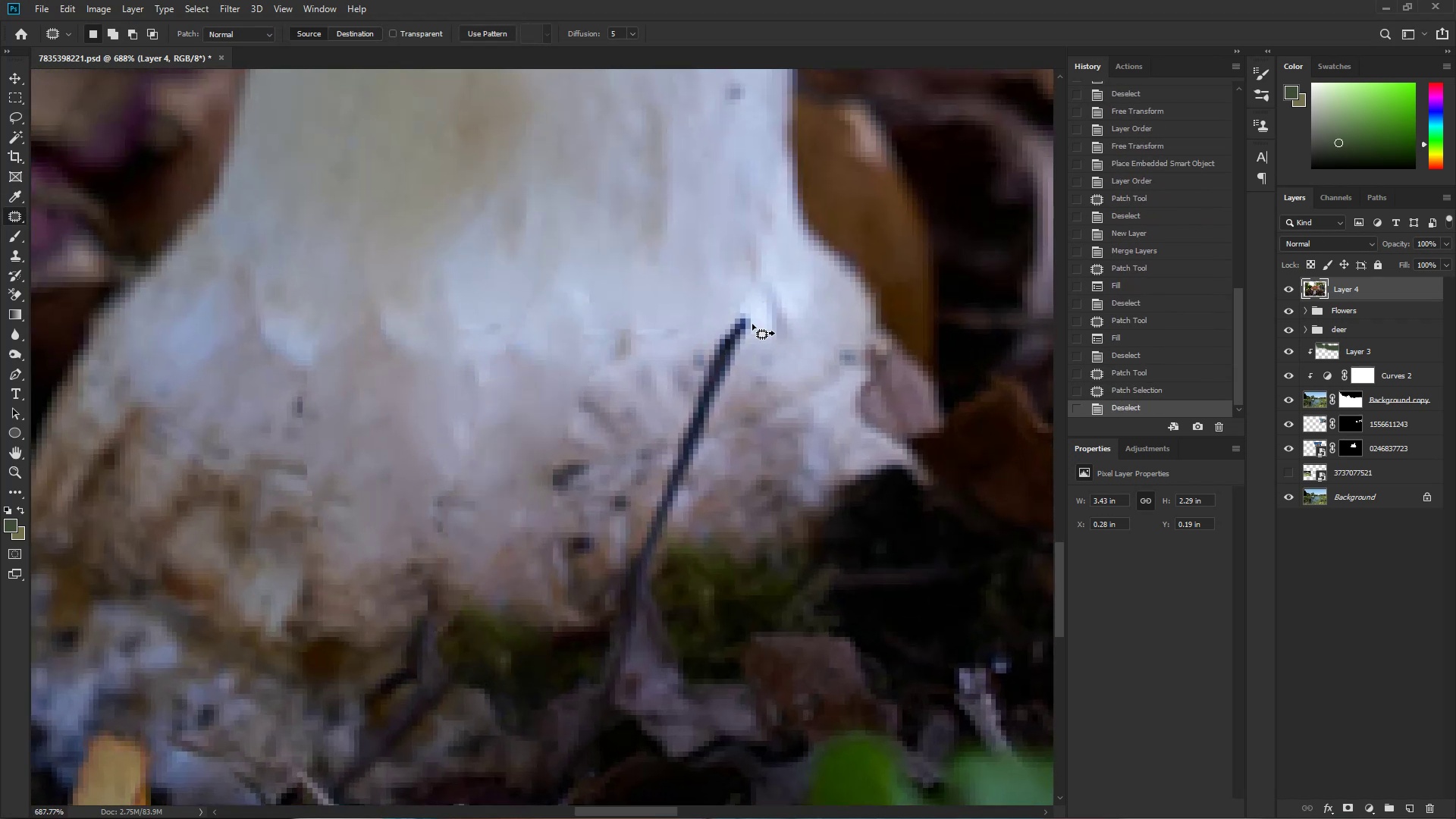 
left_click_drag(start_coordinate=[758, 277], to_coordinate=[792, 306])
 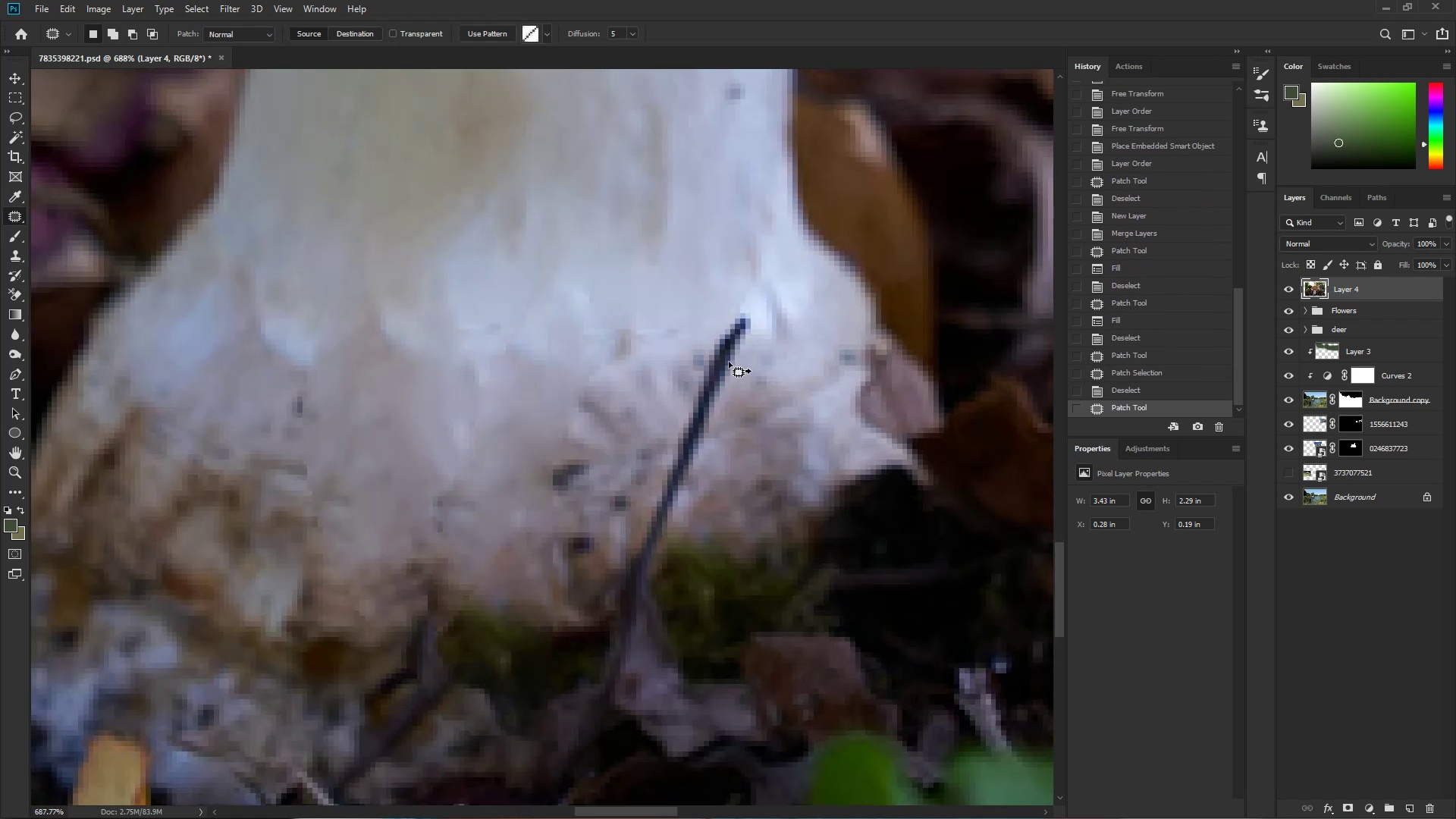 
left_click_drag(start_coordinate=[682, 407], to_coordinate=[579, 427])
 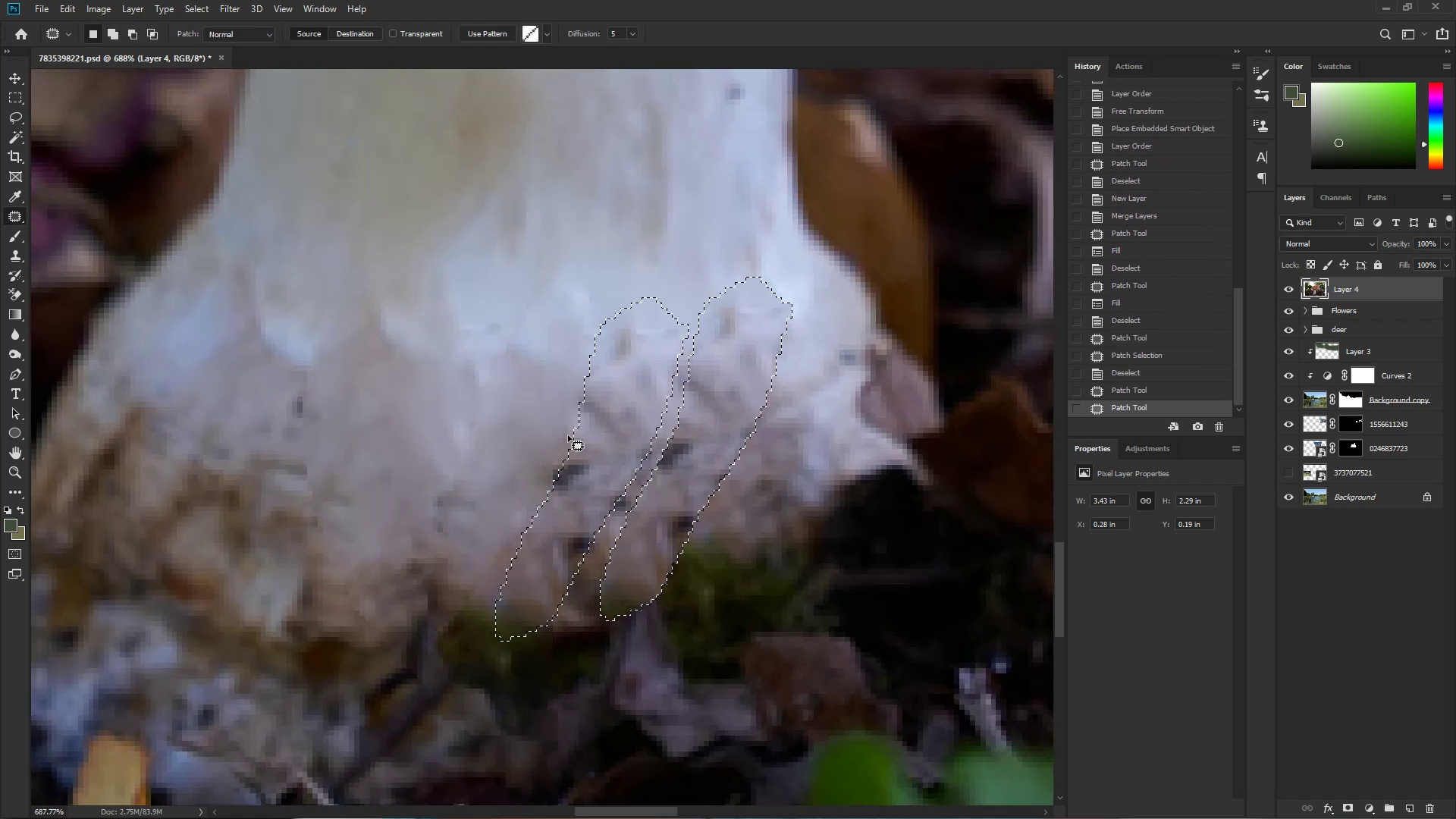 
key(Control+D)
 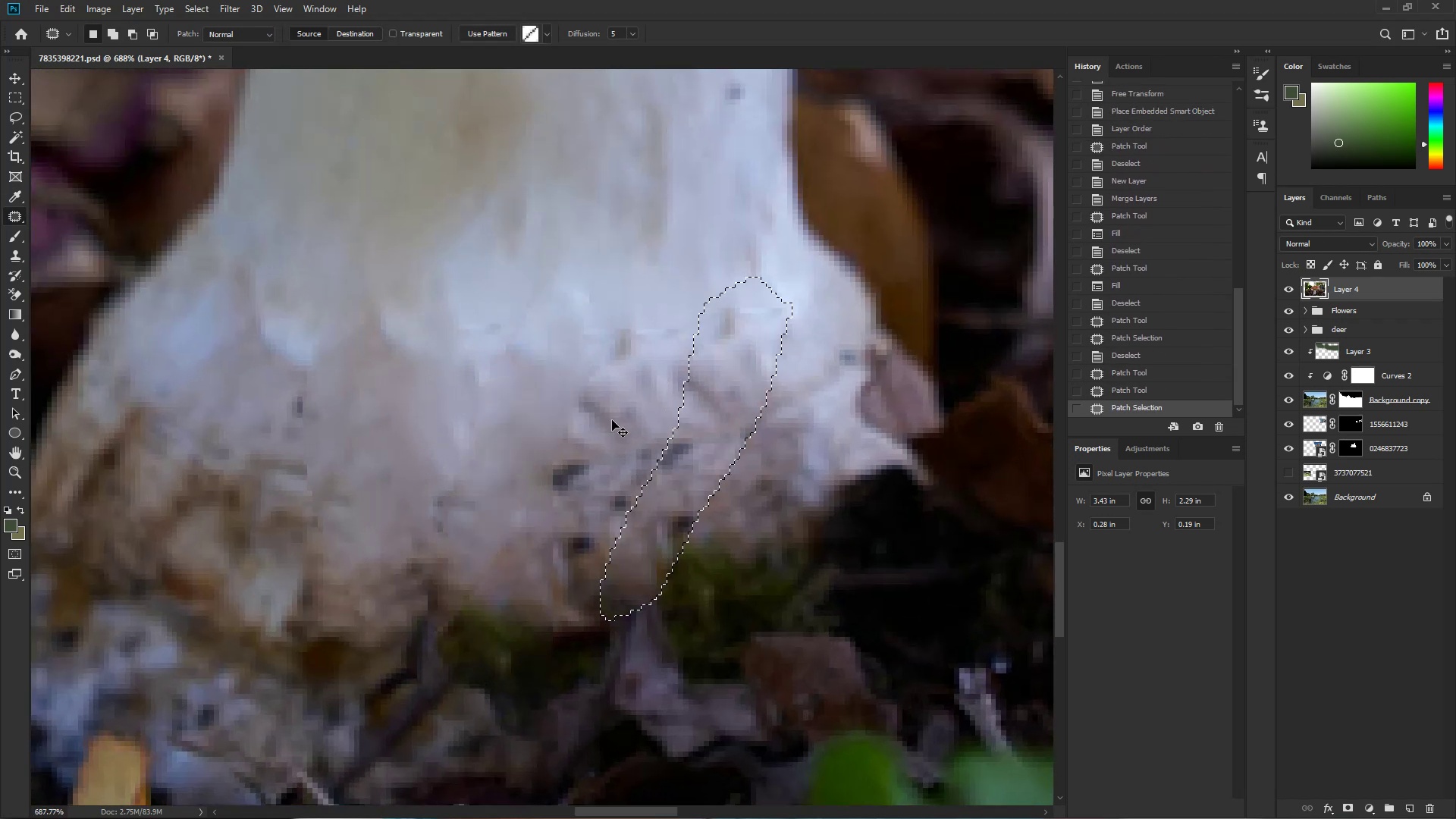 
hold_key(key=Space, duration=0.79)
 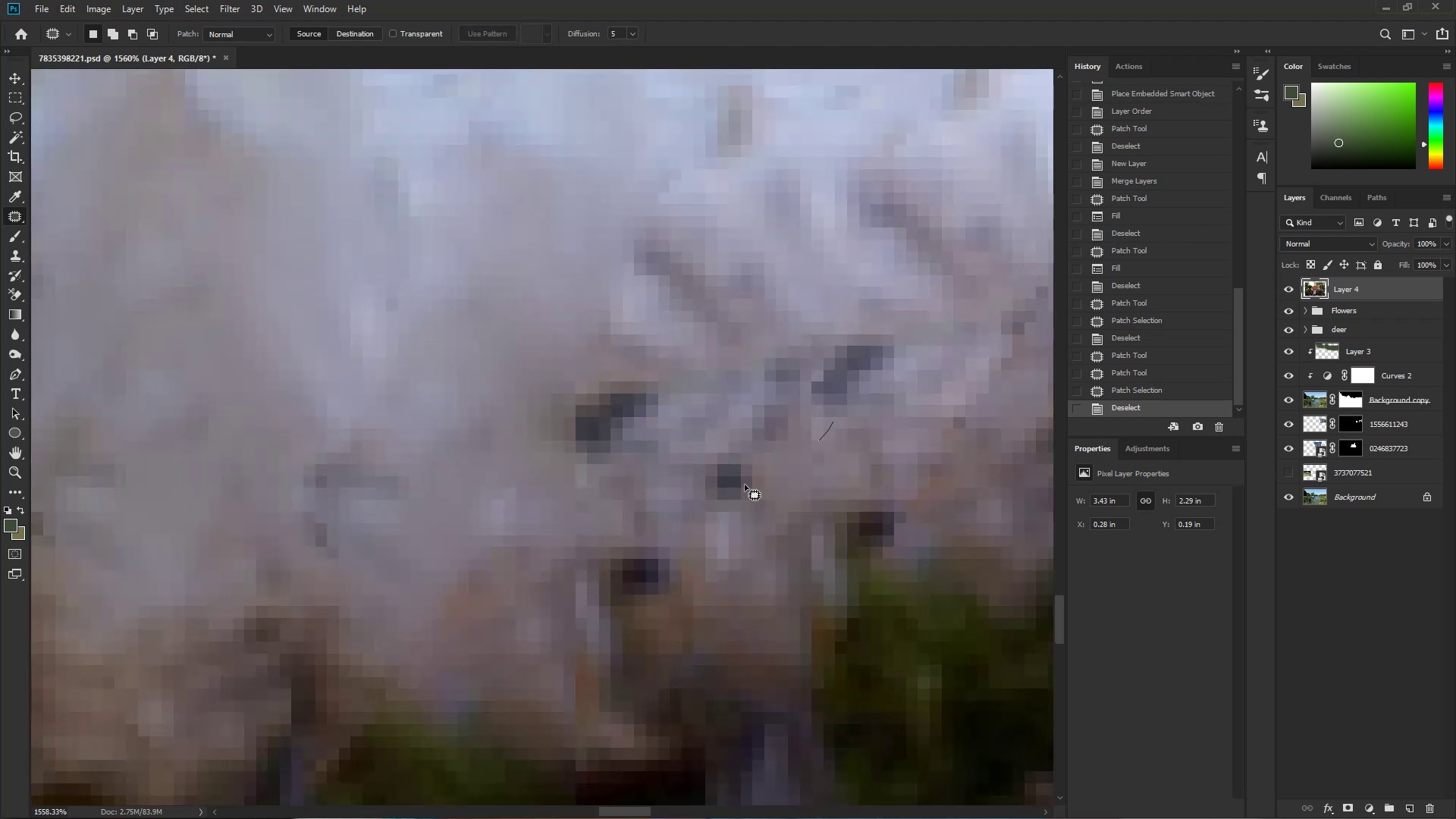 
left_click_drag(start_coordinate=[674, 403], to_coordinate=[601, 428])
 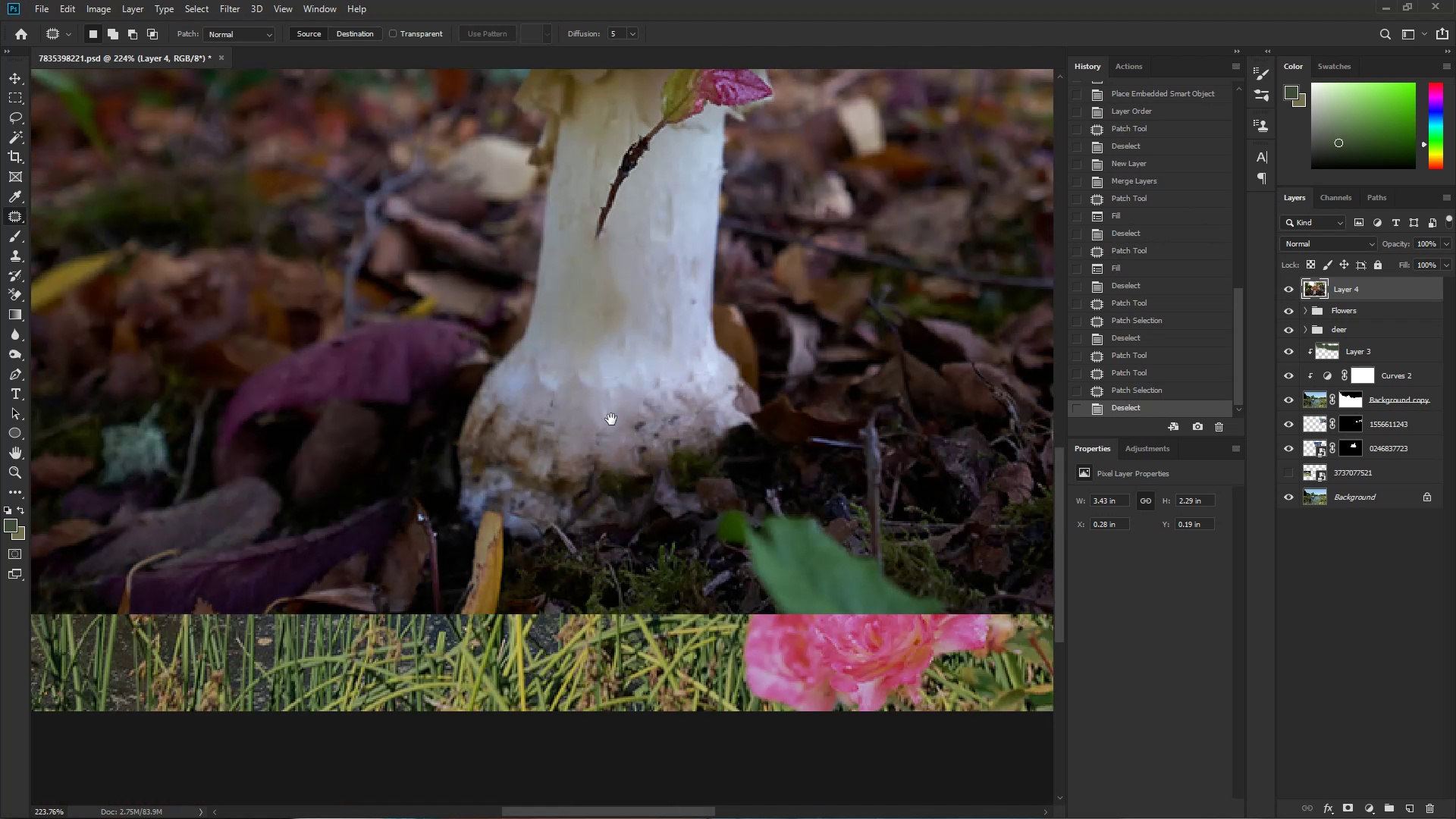 
hold_key(key=ControlLeft, duration=0.33)
left_click_drag(start_coordinate=[645, 428], to_coordinate=[761, 445])
 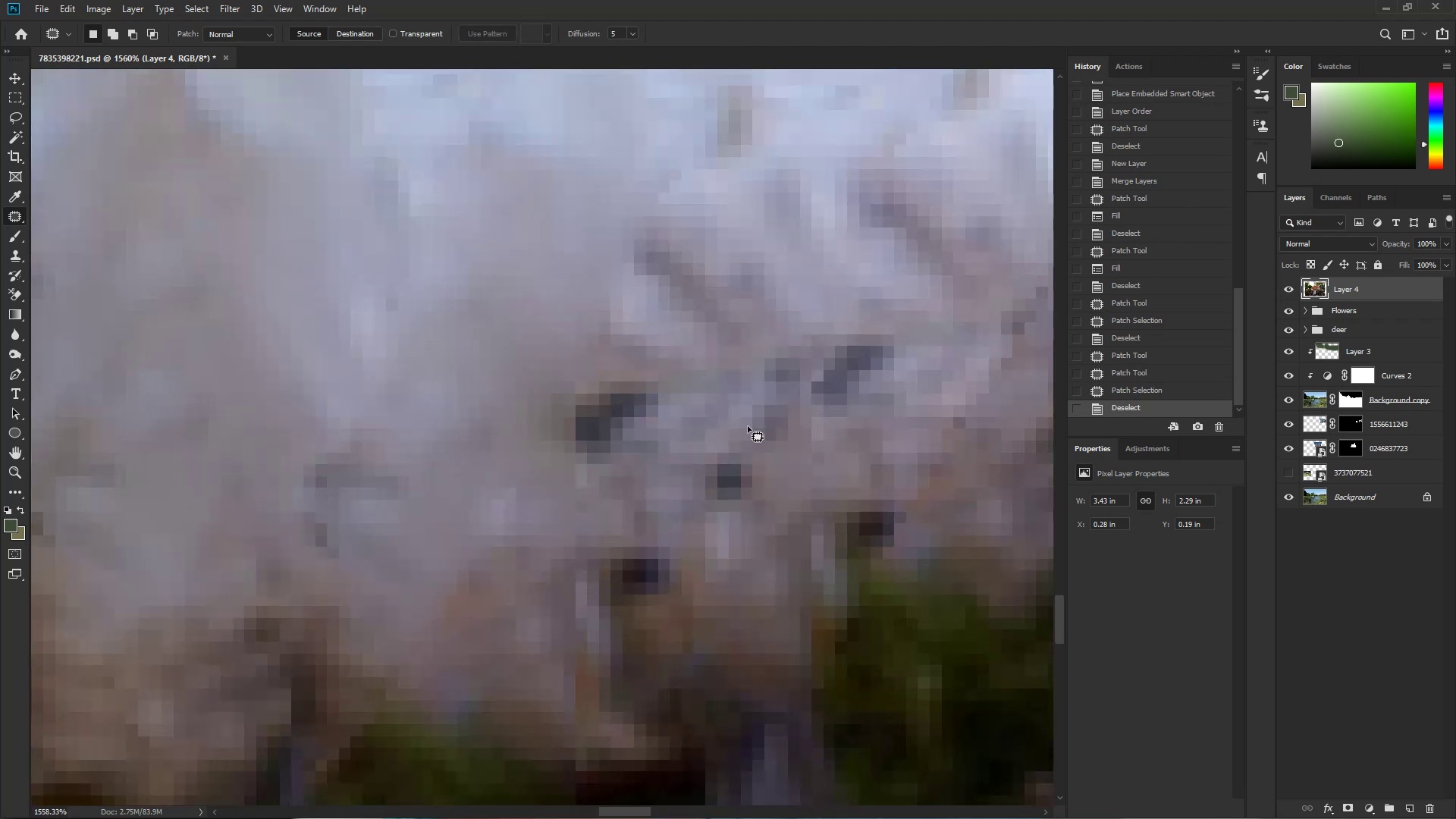 
left_click_drag(start_coordinate=[833, 422], to_coordinate=[626, 496])
 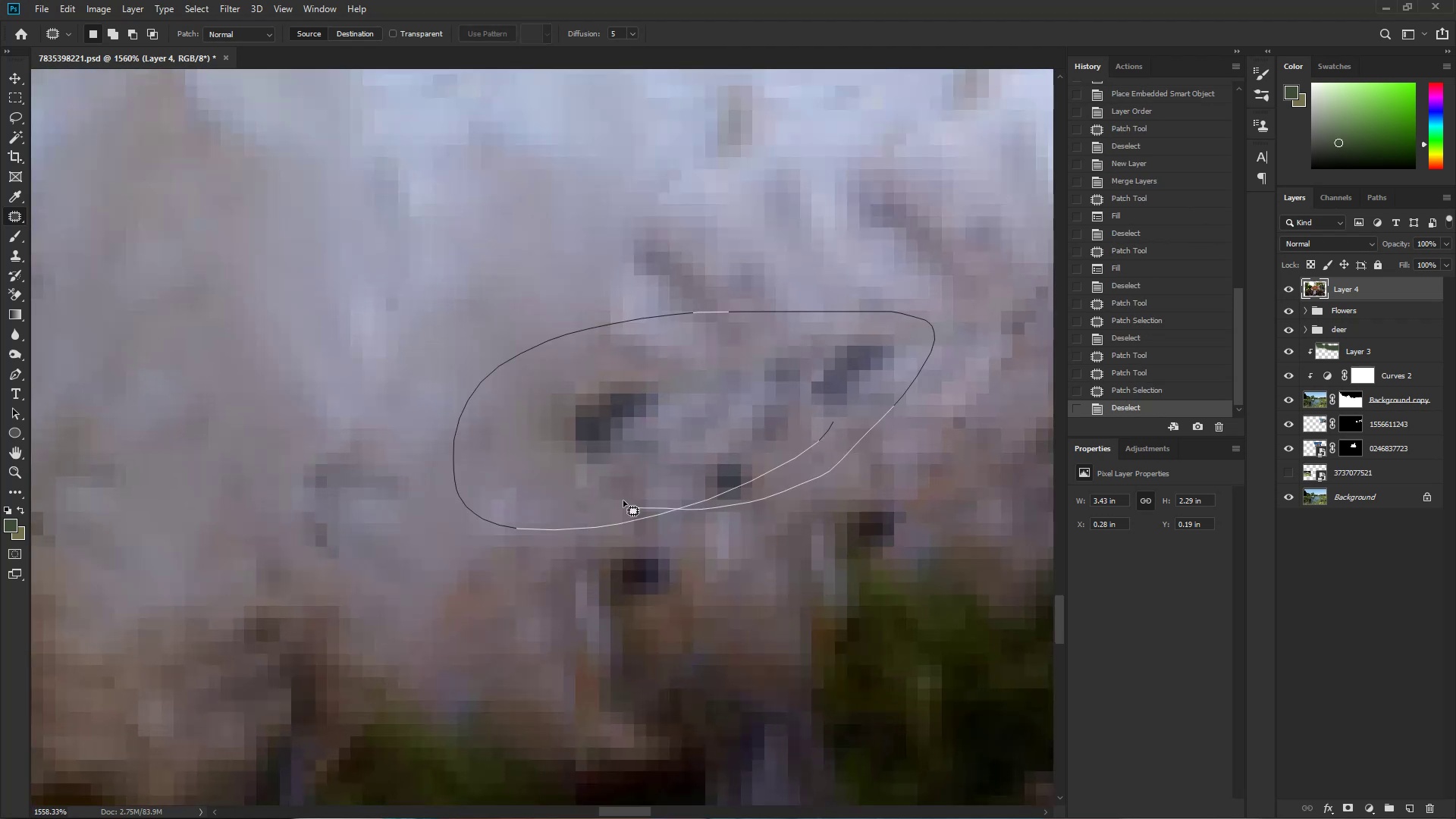 
left_click_drag(start_coordinate=[748, 447], to_coordinate=[854, 303])
 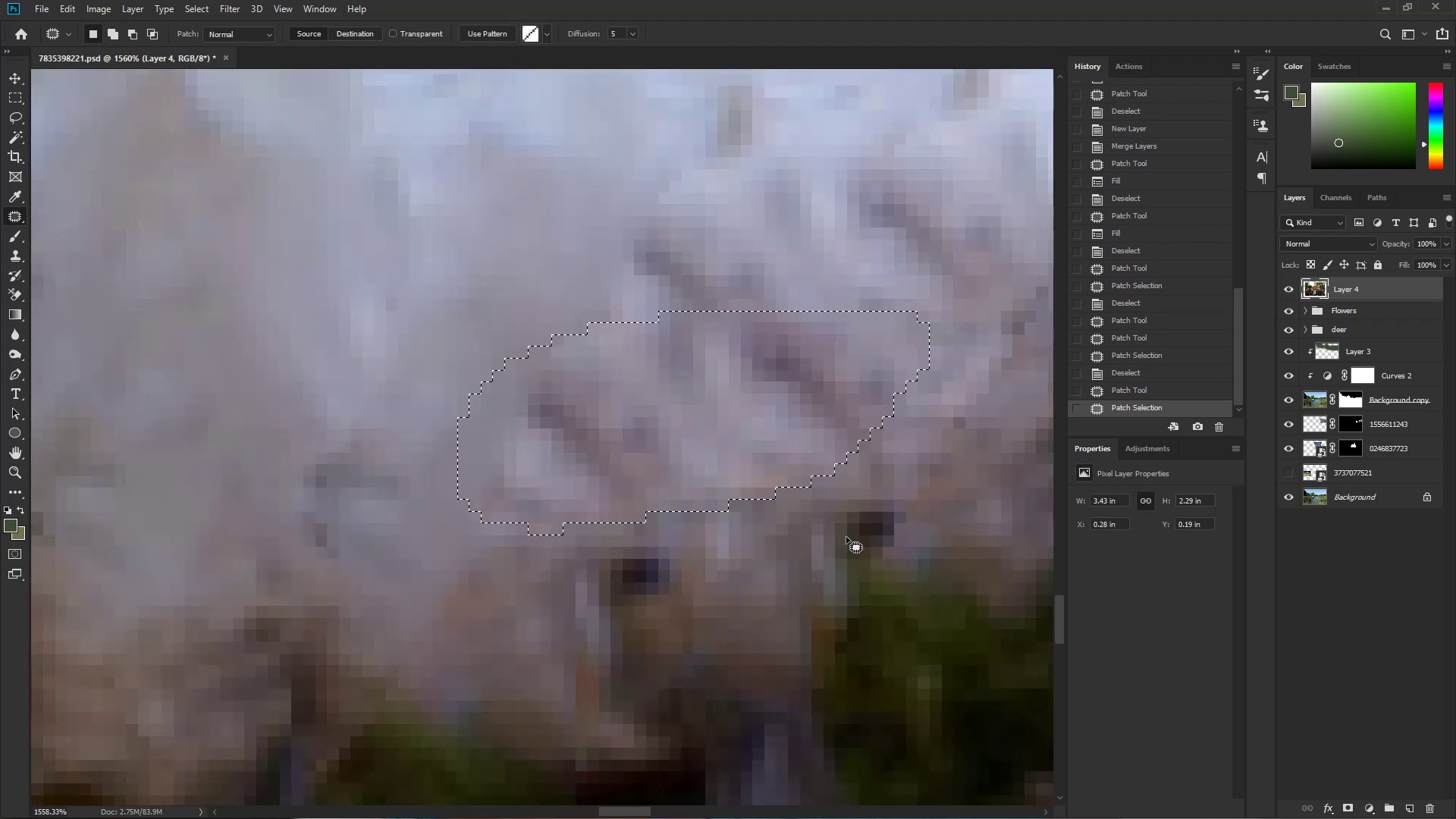 
left_click_drag(start_coordinate=[821, 544], to_coordinate=[808, 573])
 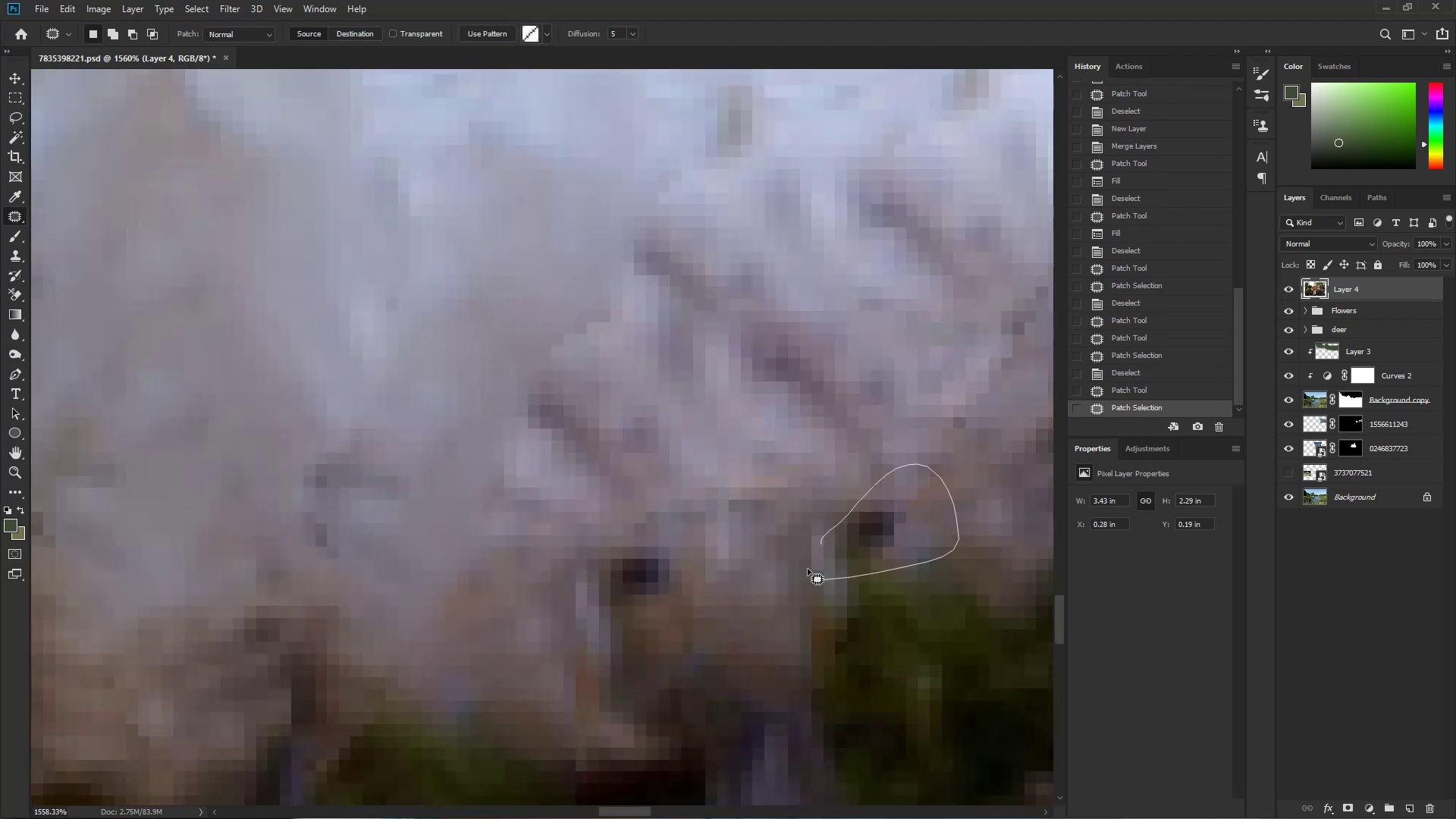 
left_click_drag(start_coordinate=[896, 511], to_coordinate=[943, 431])
 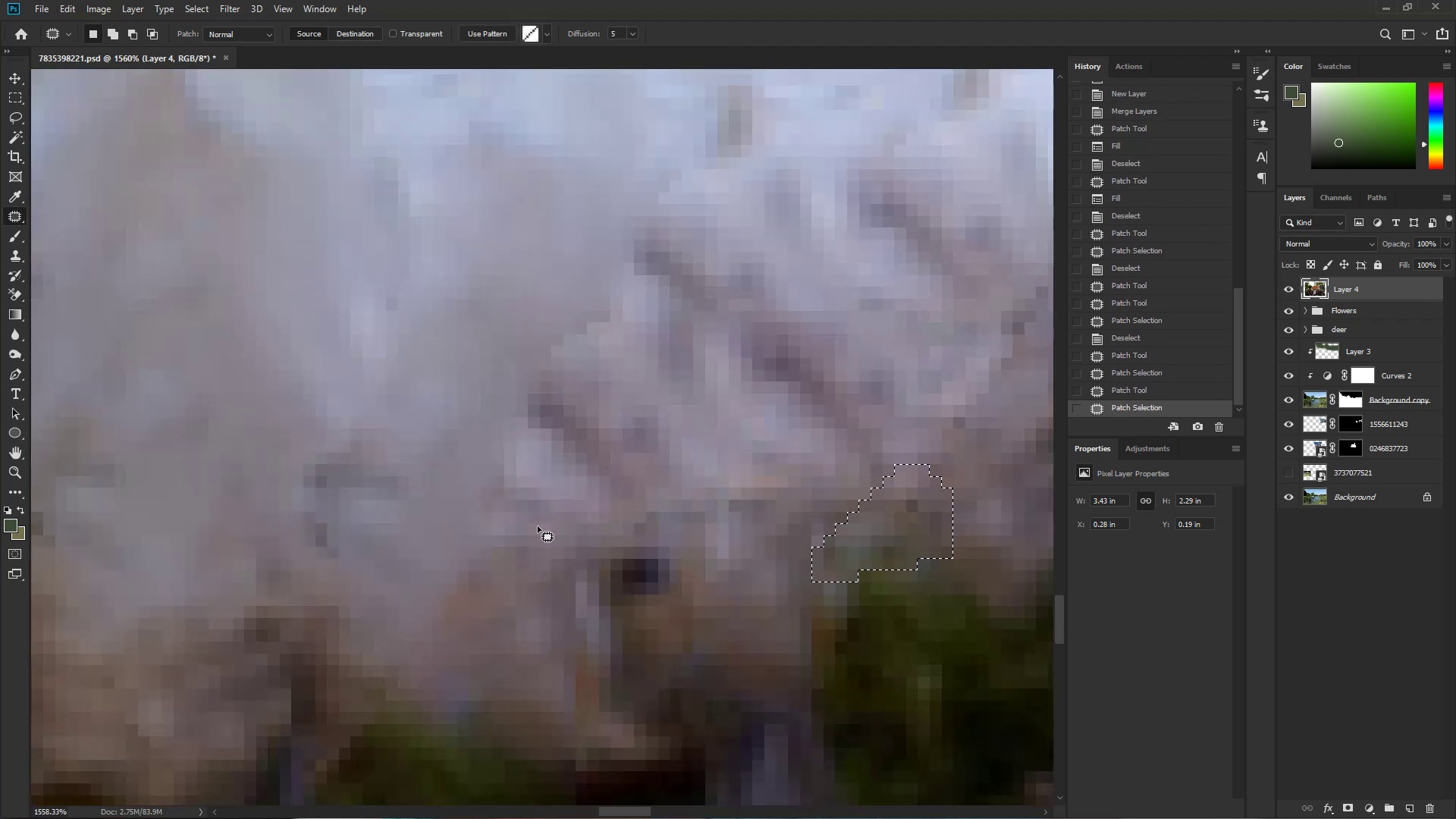 
left_click_drag(start_coordinate=[620, 516], to_coordinate=[757, 529])
 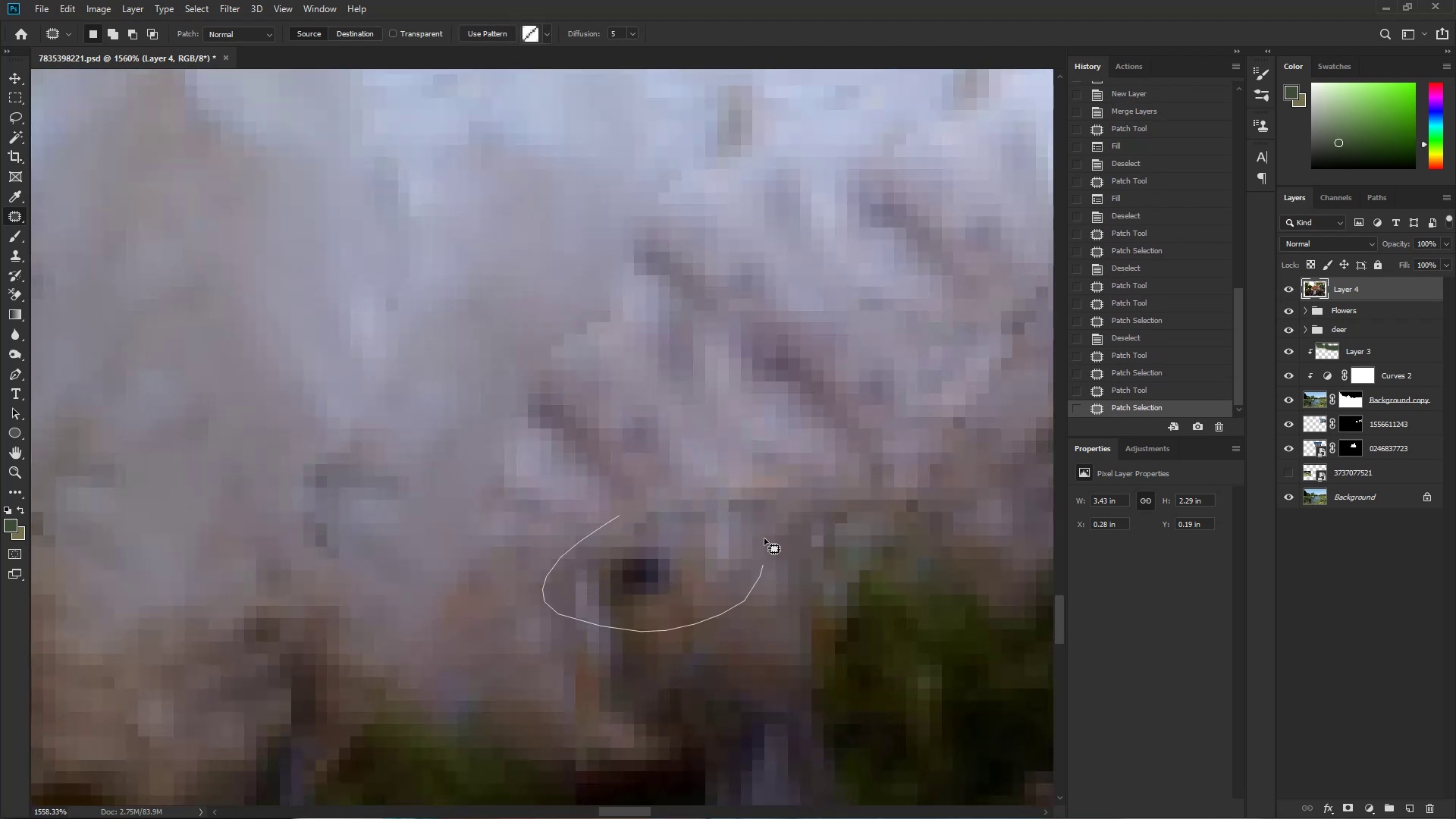 
left_click_drag(start_coordinate=[693, 546], to_coordinate=[831, 484])
 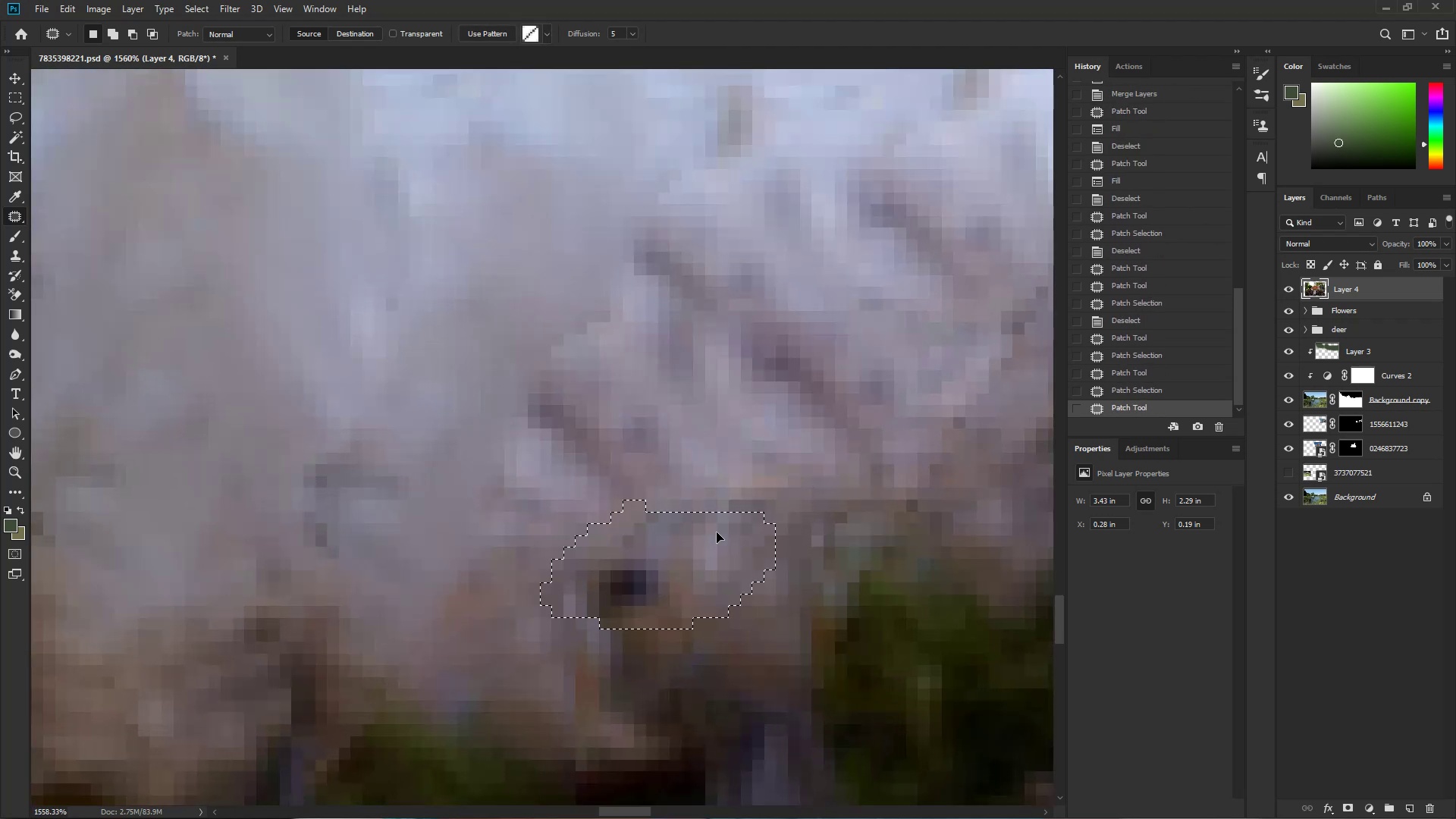 
key(Control+D)
 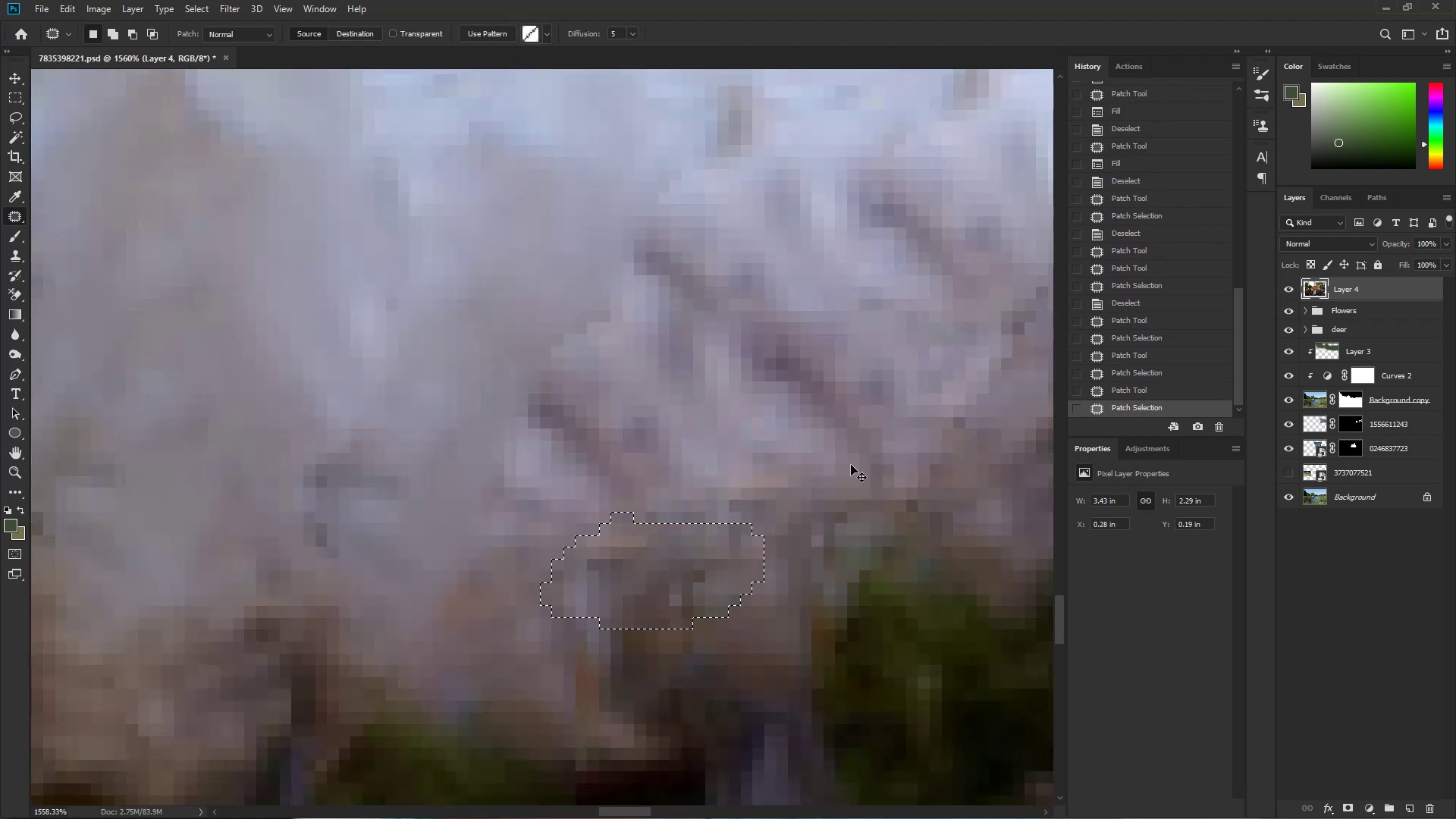 
hold_key(key=Space, duration=1.18)
 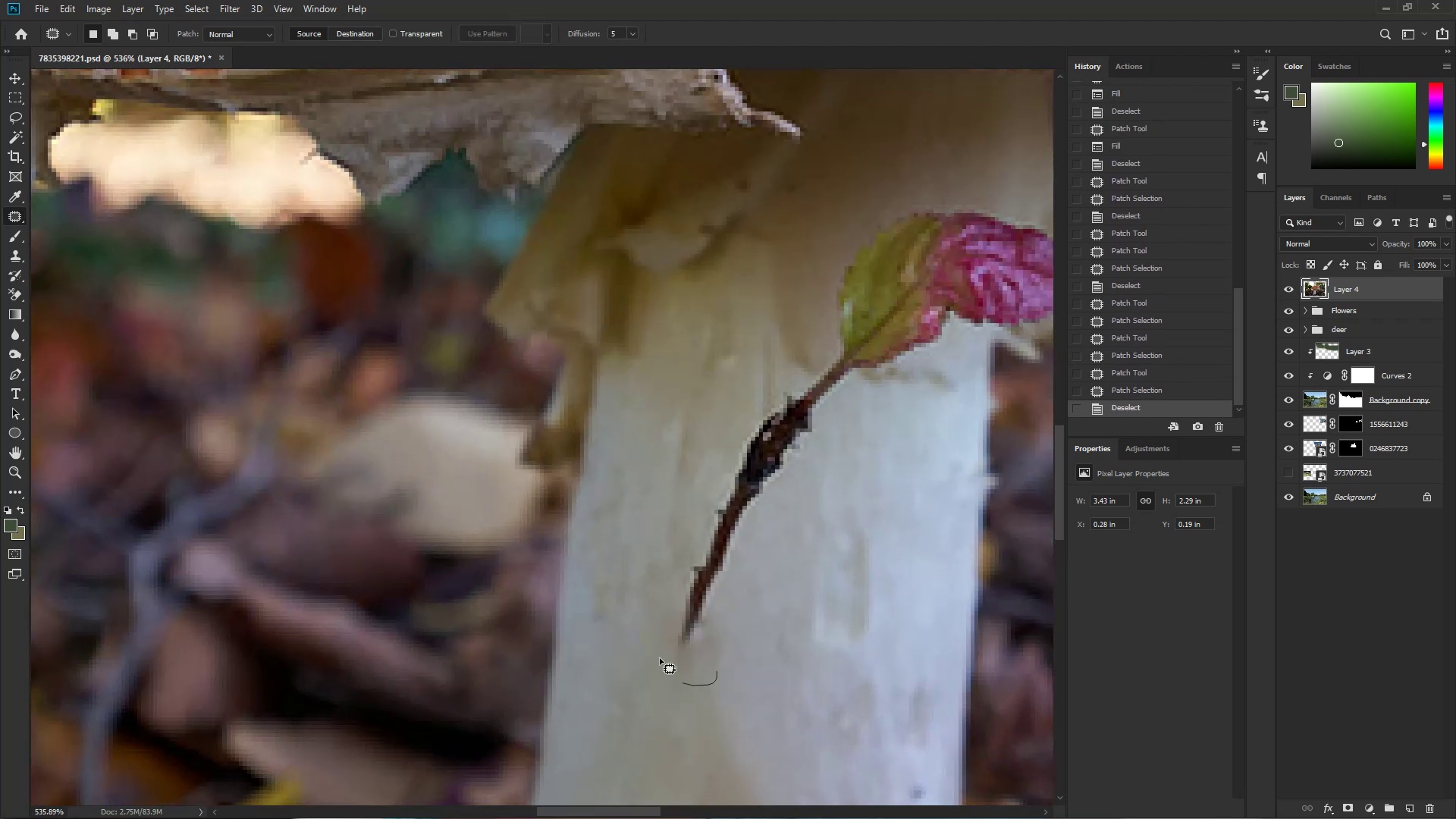 
left_click_drag(start_coordinate=[846, 467], to_coordinate=[725, 511])
 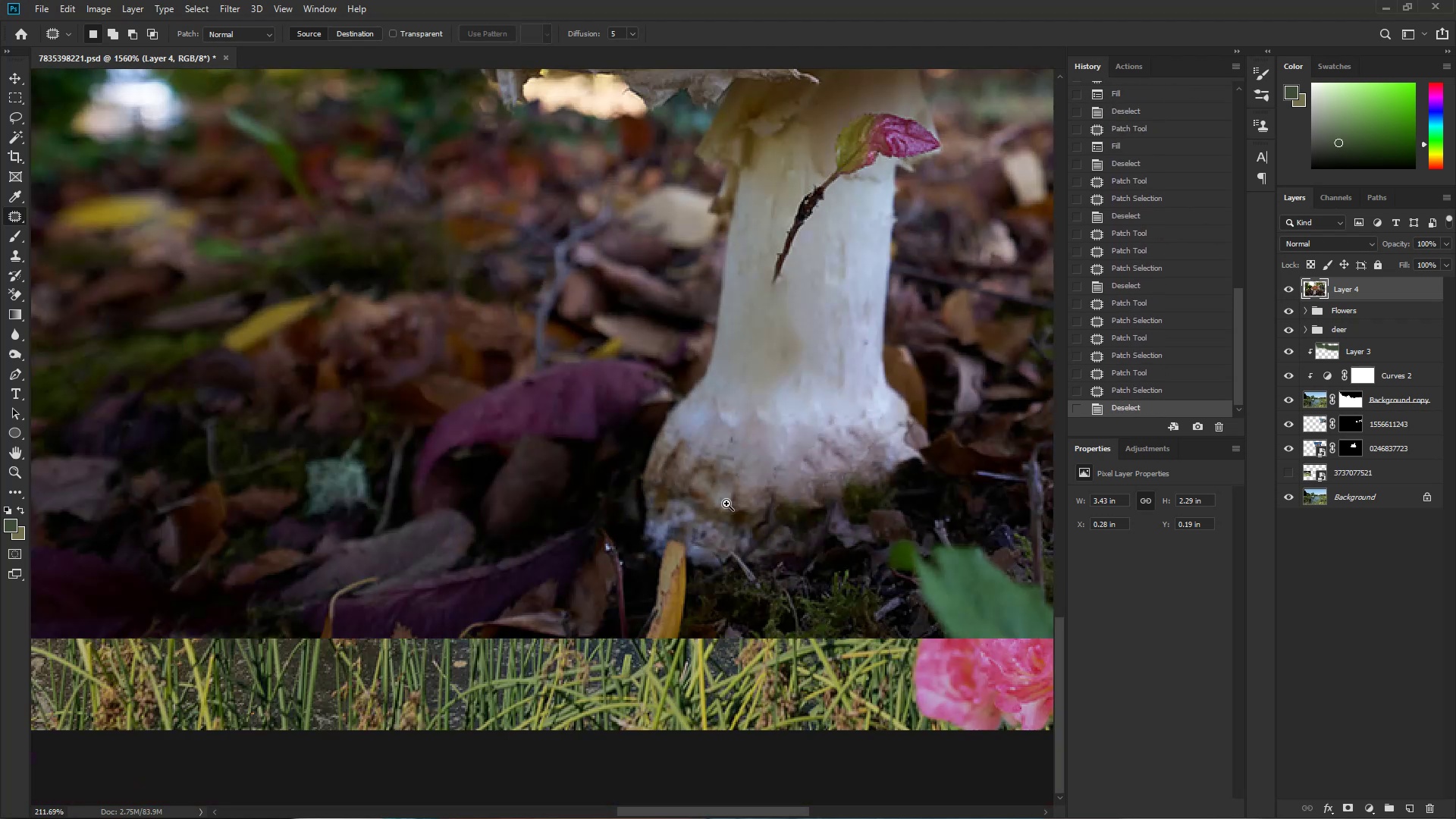 
left_click_drag(start_coordinate=[829, 380], to_coordinate=[759, 710])
 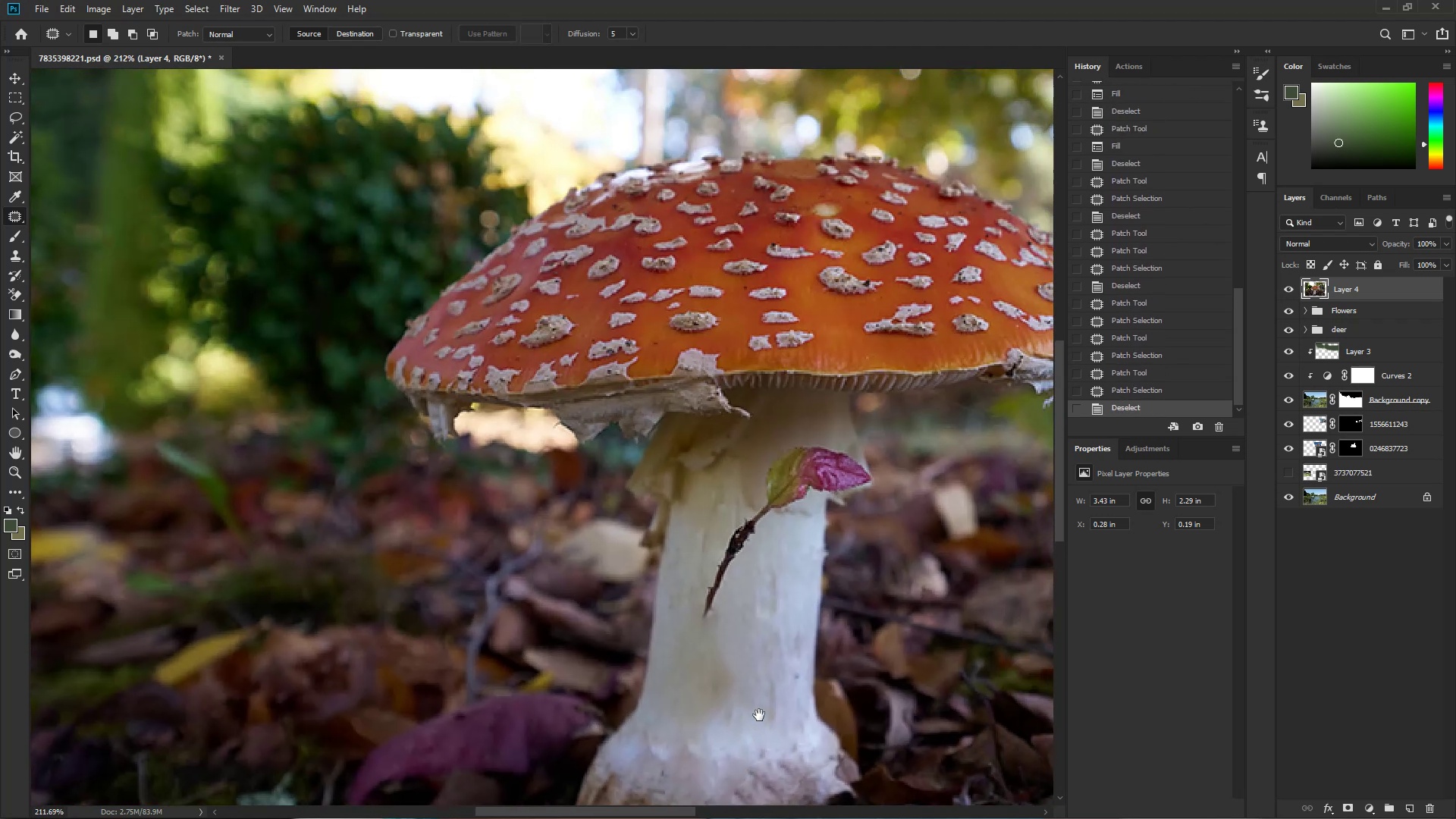 
hold_key(key=ControlLeft, duration=0.39)
left_click_drag(start_coordinate=[717, 594], to_coordinate=[779, 594])
 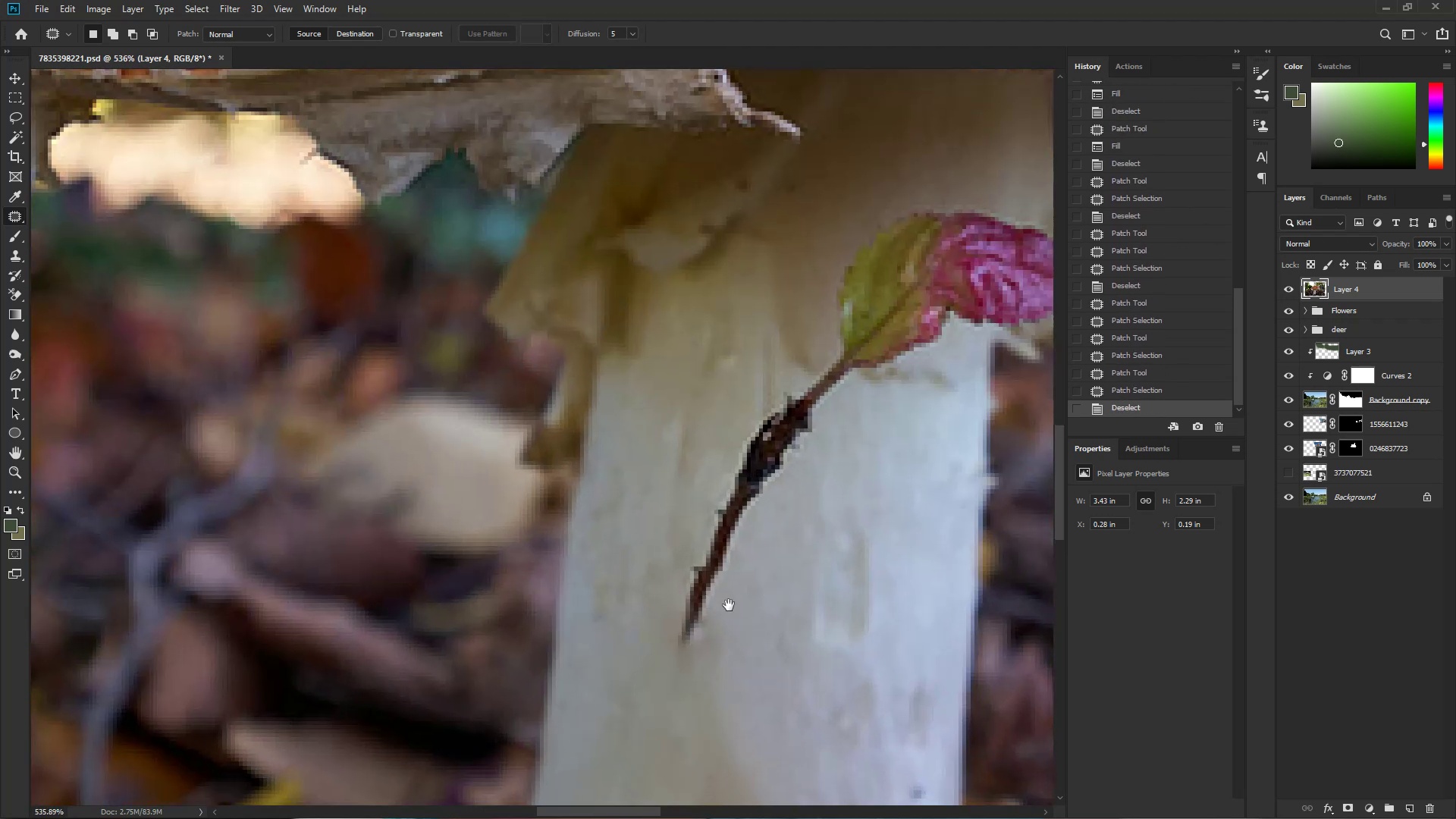 
left_click_drag(start_coordinate=[717, 671], to_coordinate=[827, 458])
 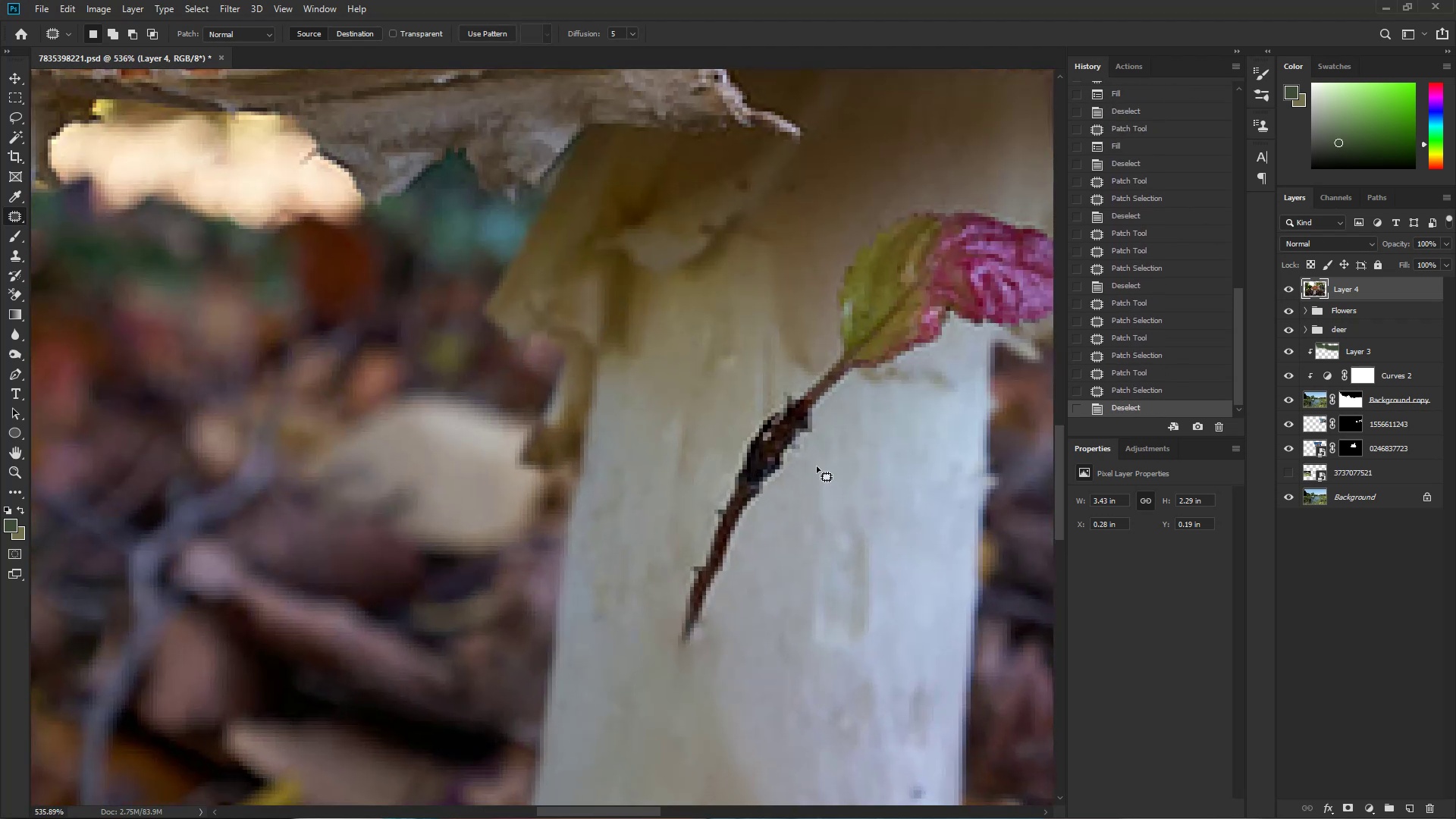 
left_click_drag(start_coordinate=[787, 466], to_coordinate=[774, 688])
 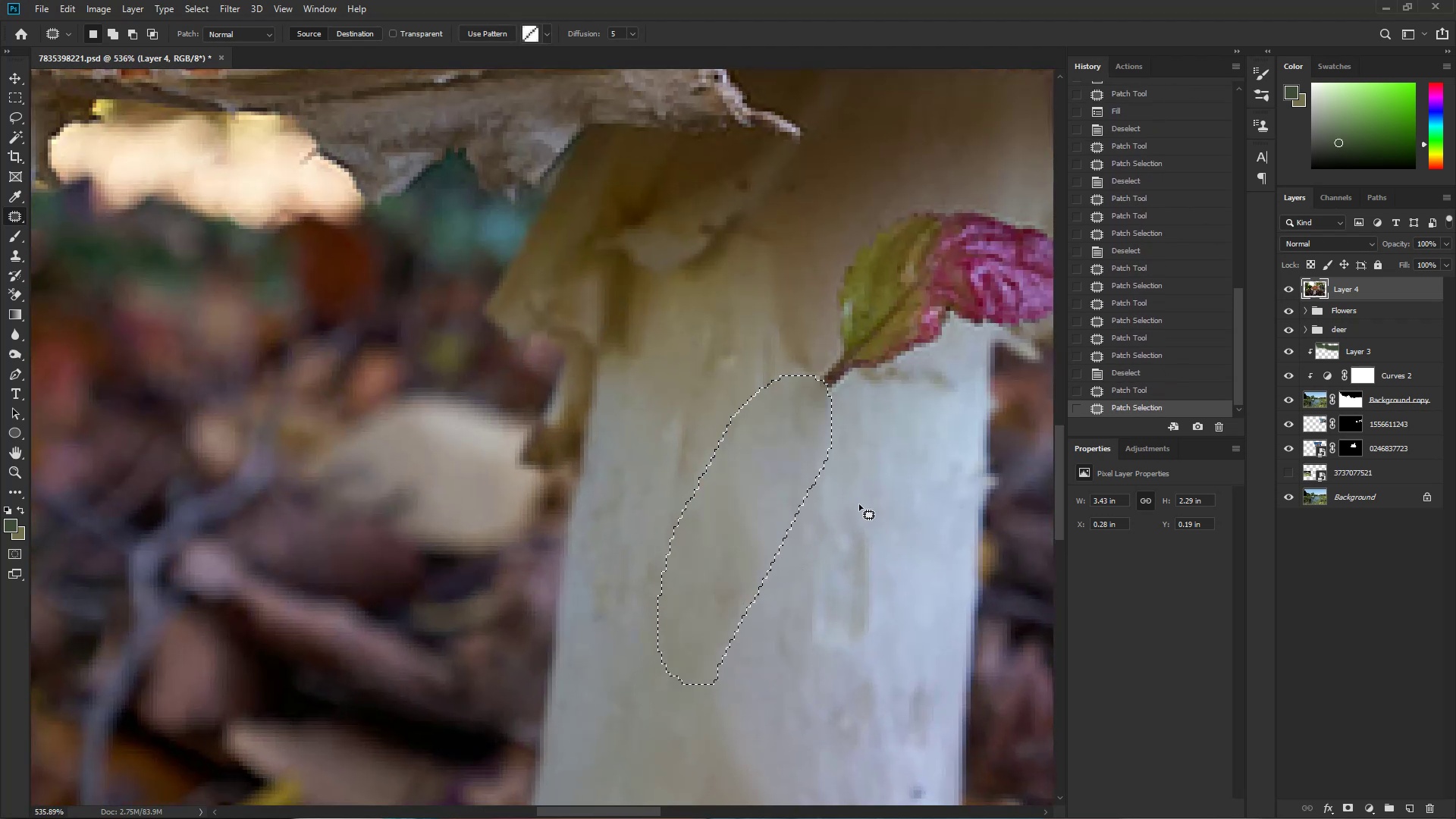 
hold_key(key=Space, duration=0.79)
 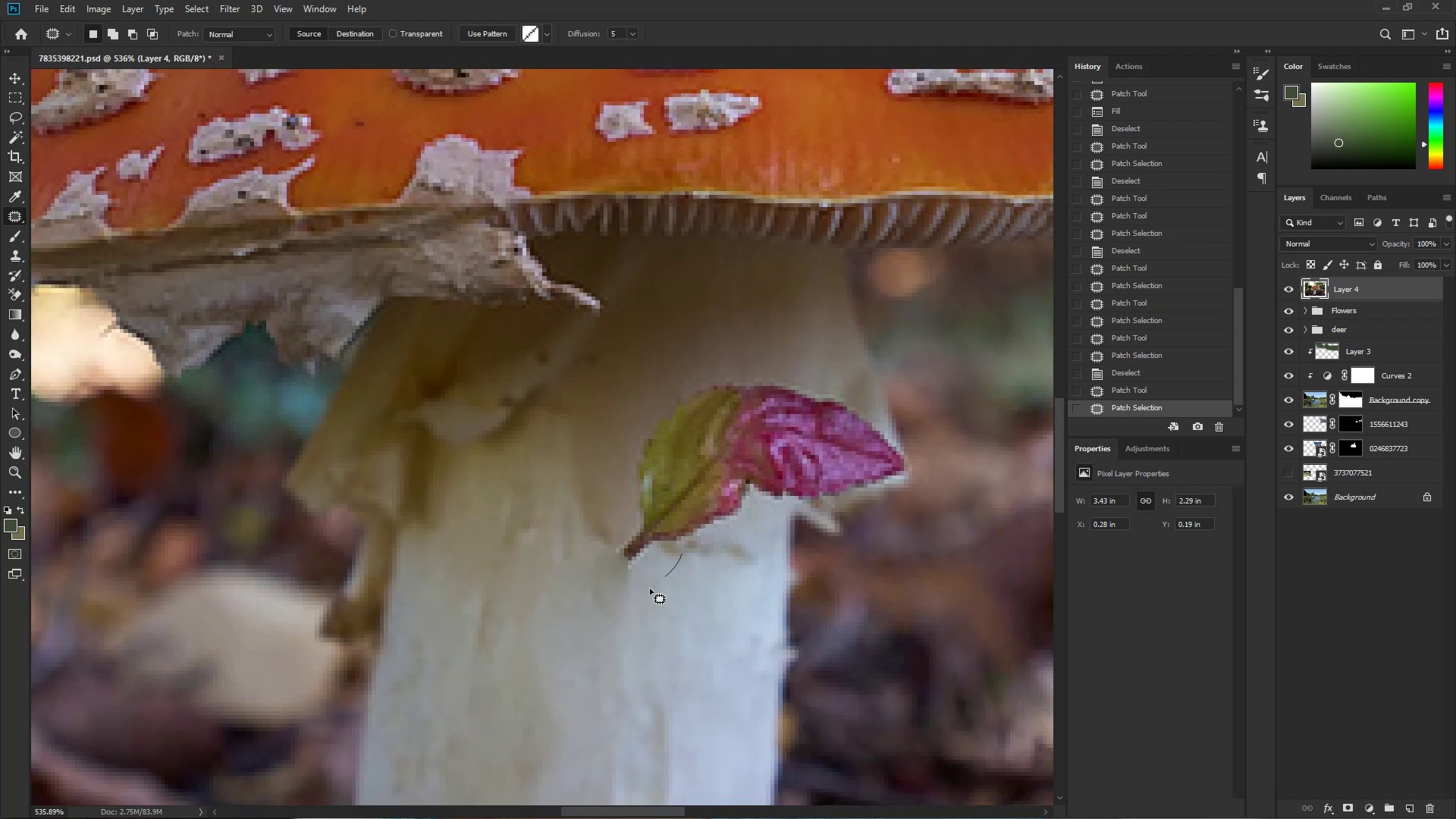 
key(Control+ControlLeft)
 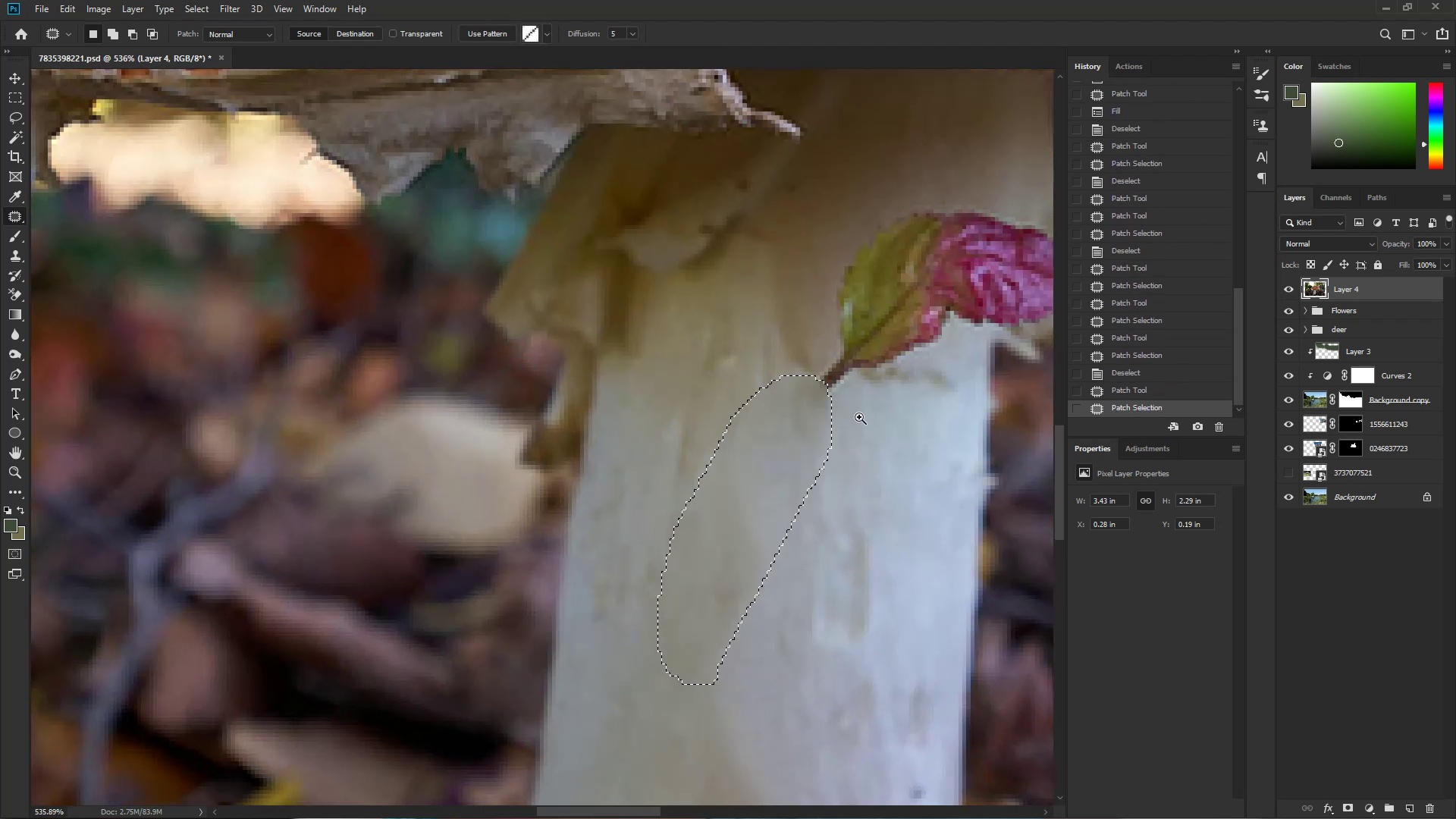 
left_click_drag(start_coordinate=[858, 415], to_coordinate=[657, 588])
 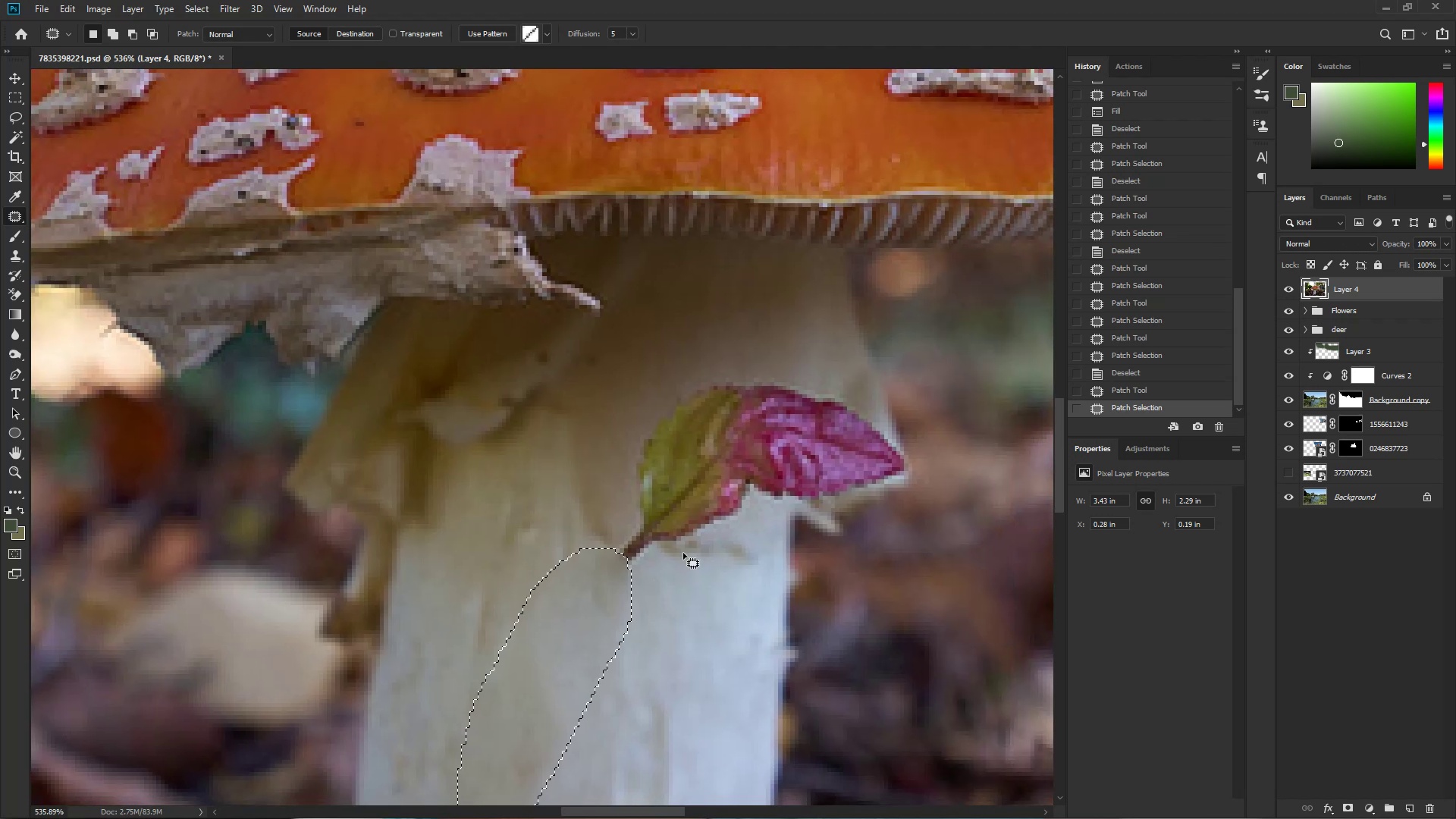 
left_click_drag(start_coordinate=[682, 554], to_coordinate=[733, 533])
 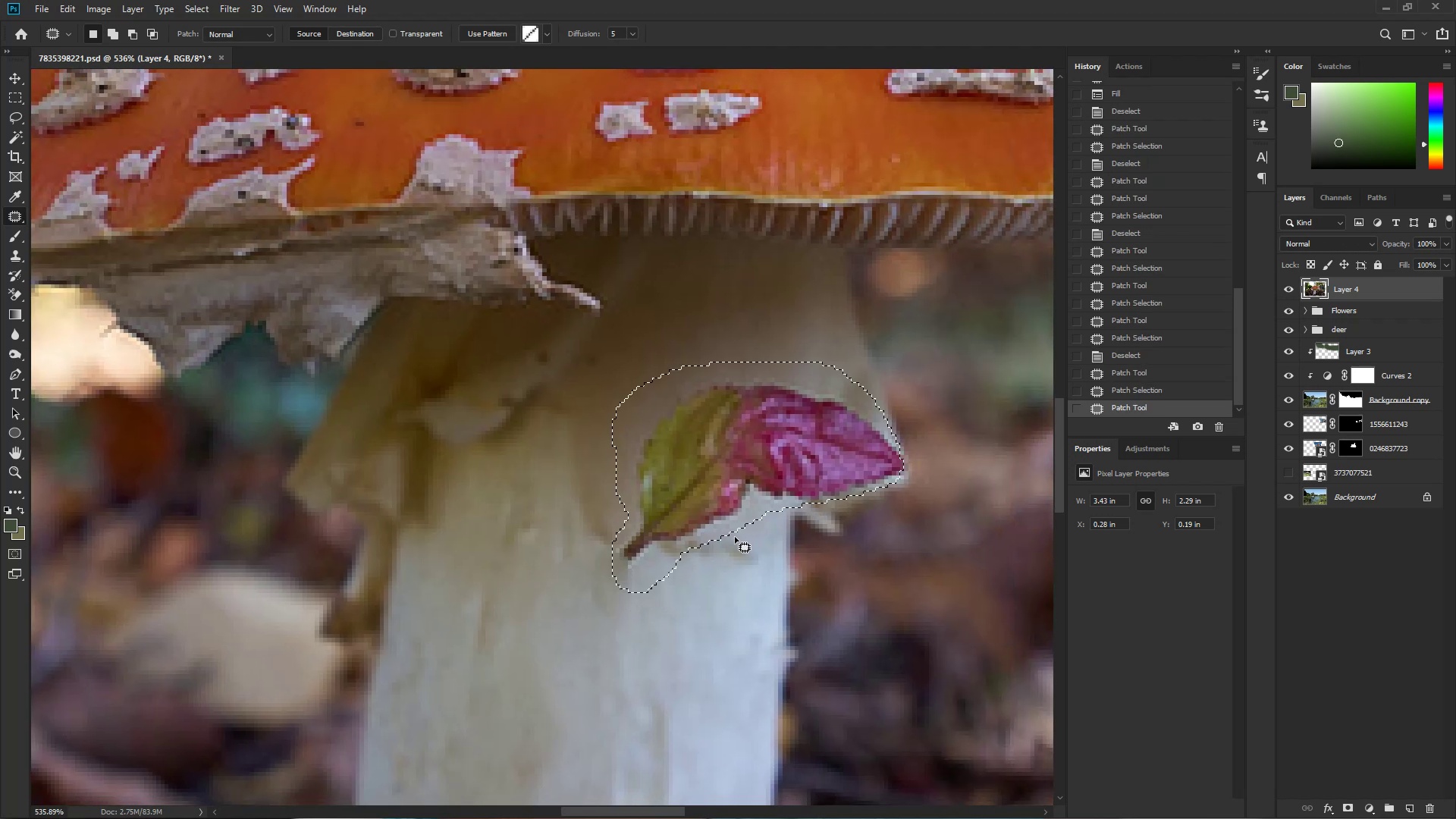 
key(Shift+ShiftRight)
 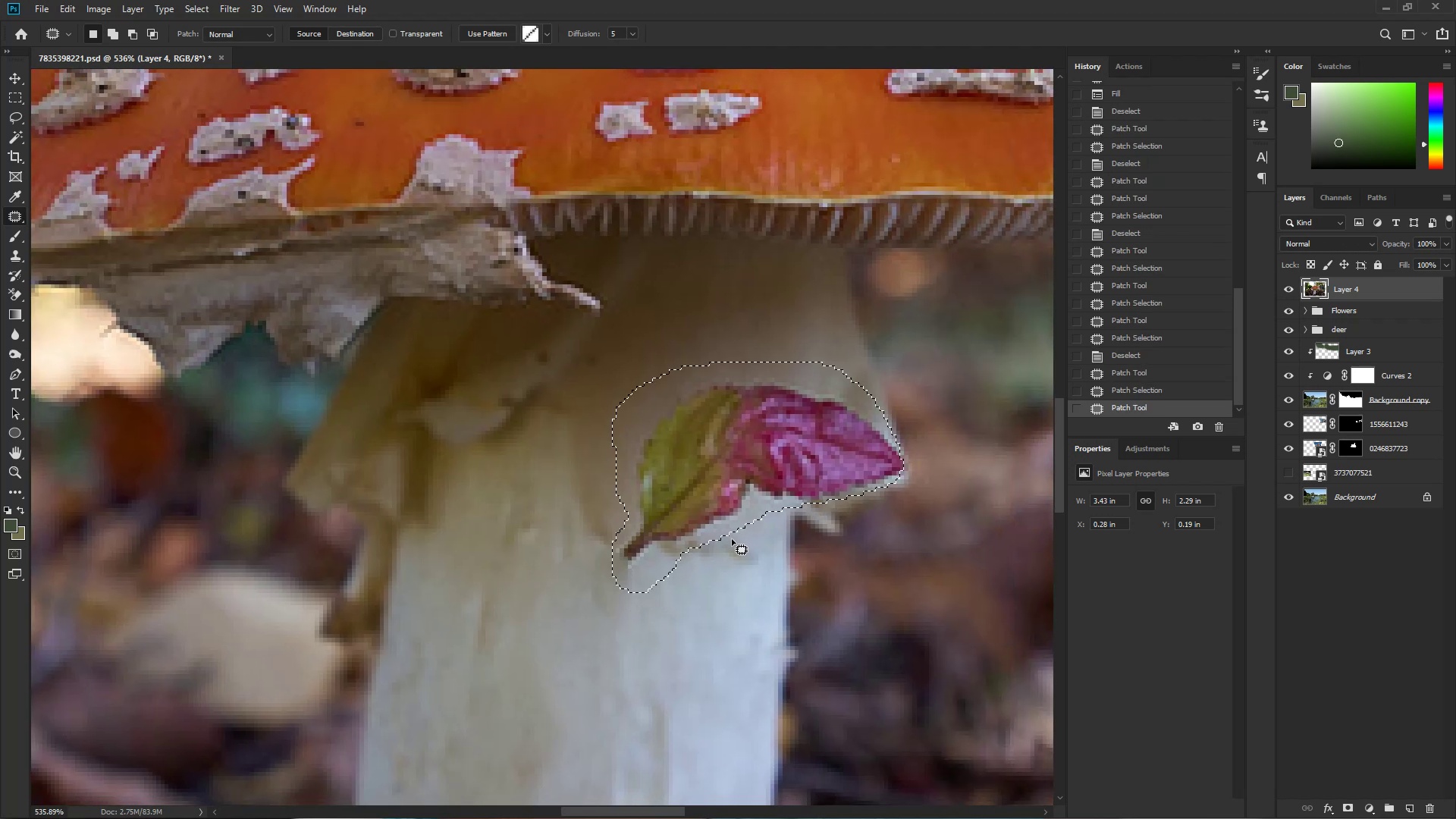 
key(Shift+Backspace)
 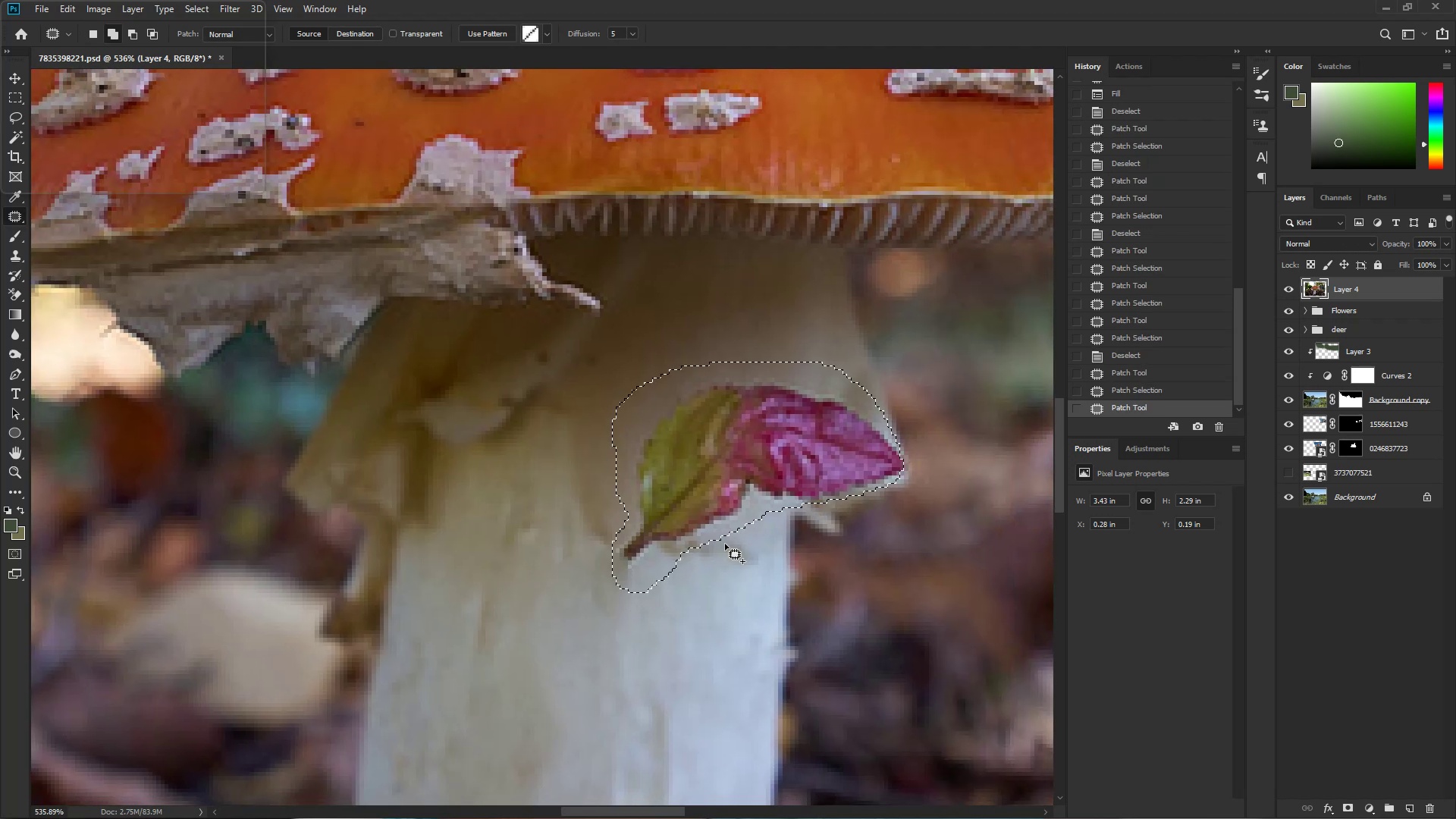 
key(Enter)
 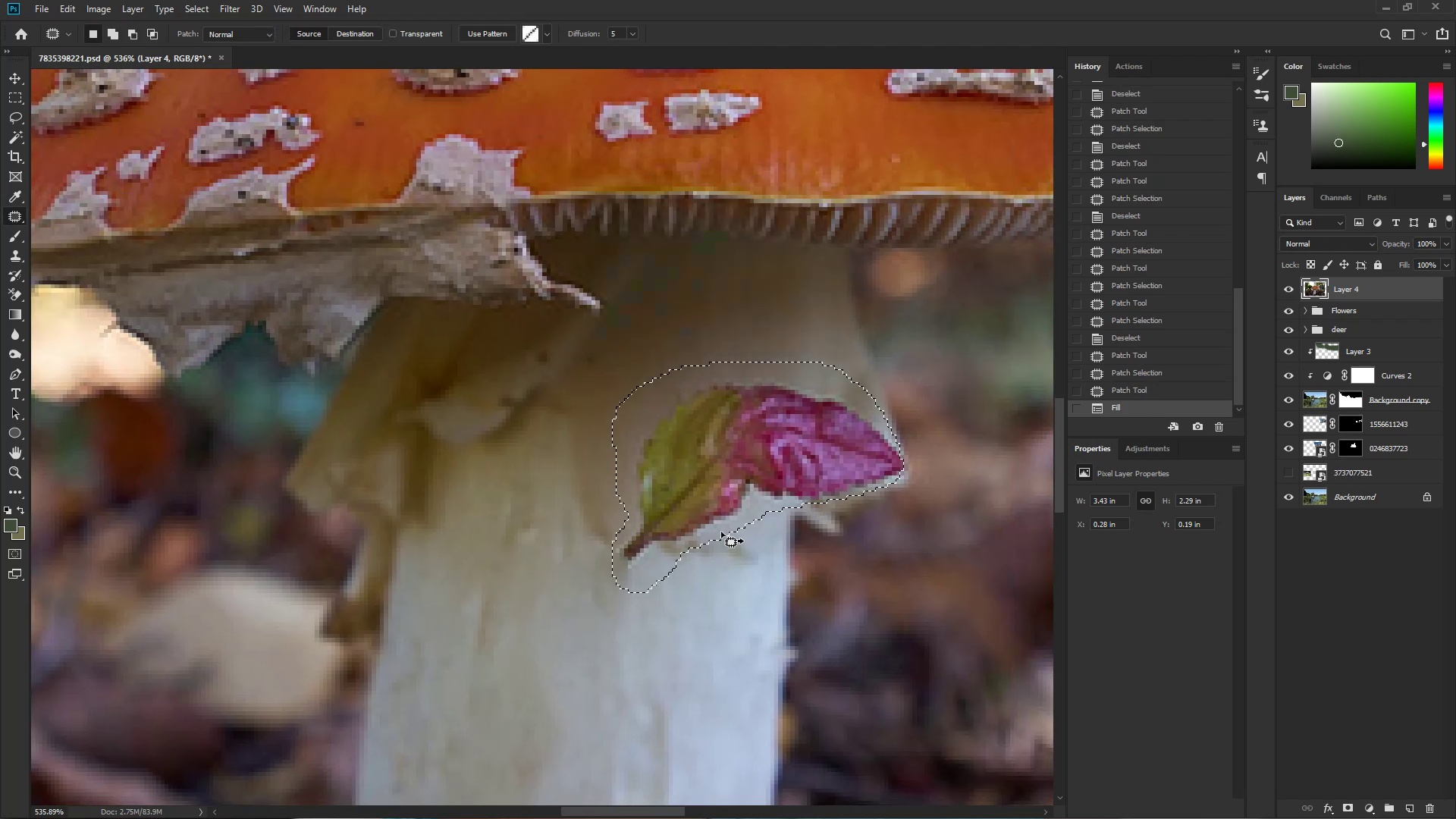 
key(Control+D)
 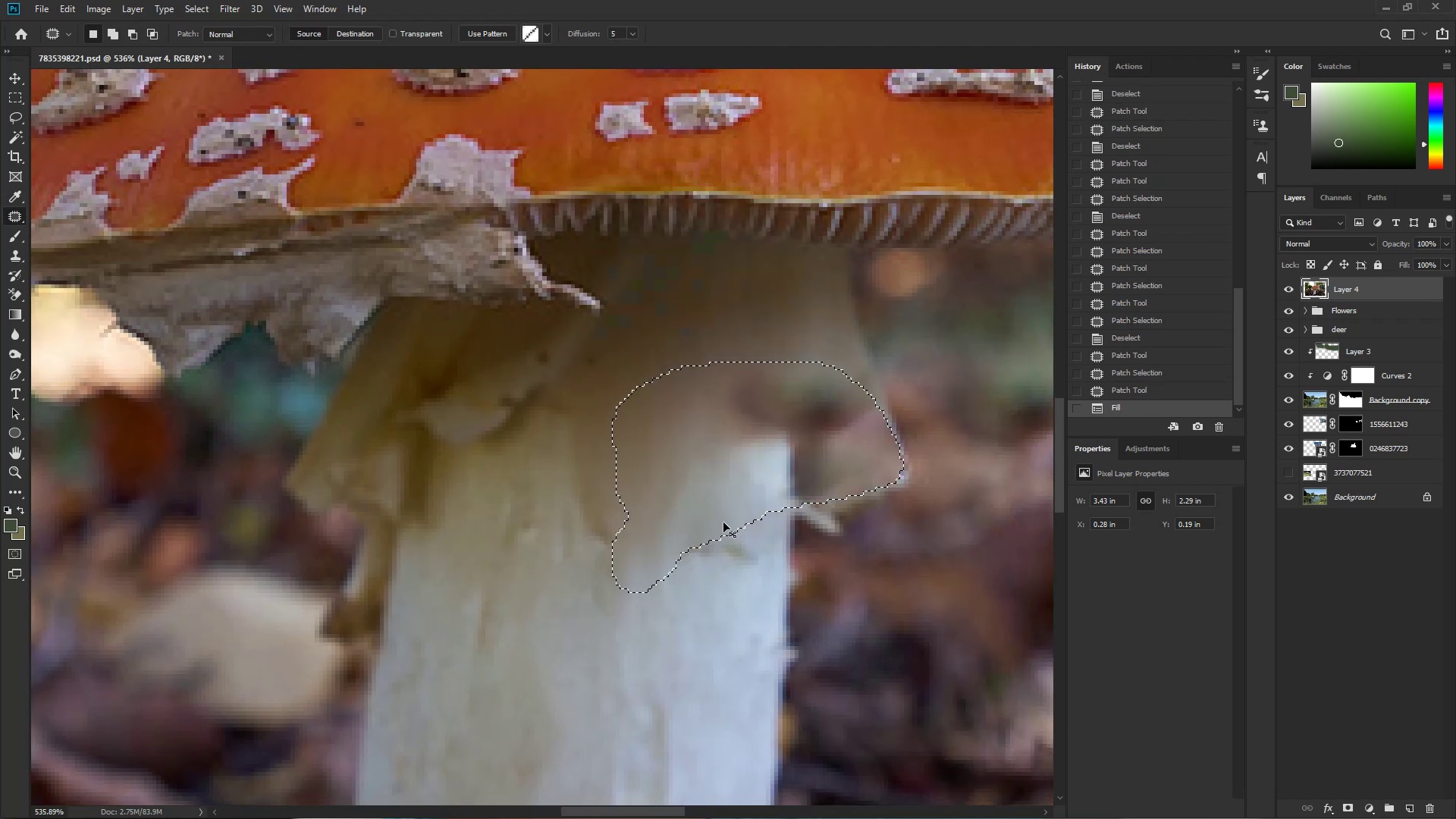 
hold_key(key=Space, duration=1.19)
 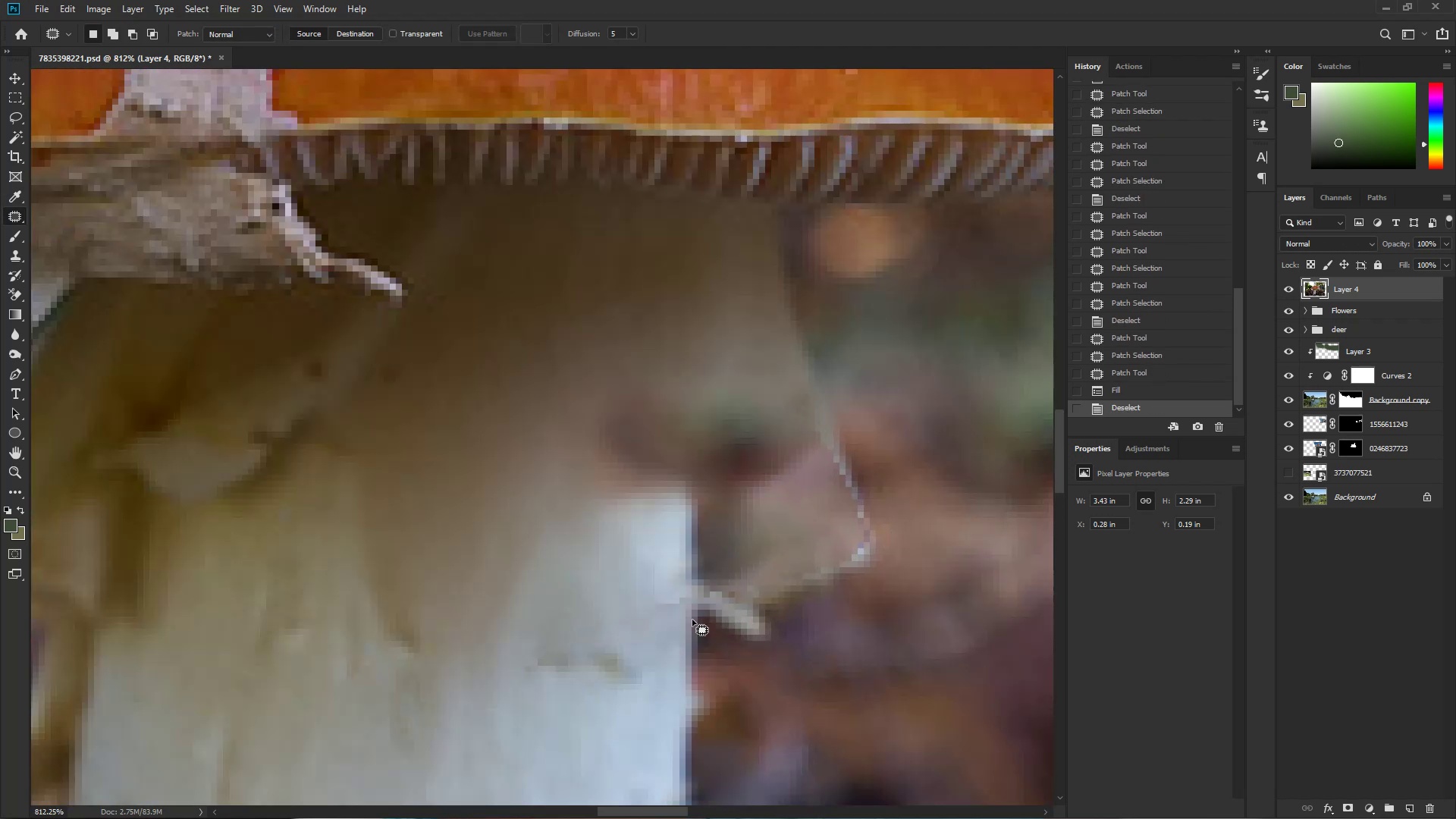 
left_click_drag(start_coordinate=[764, 532], to_coordinate=[680, 547])
 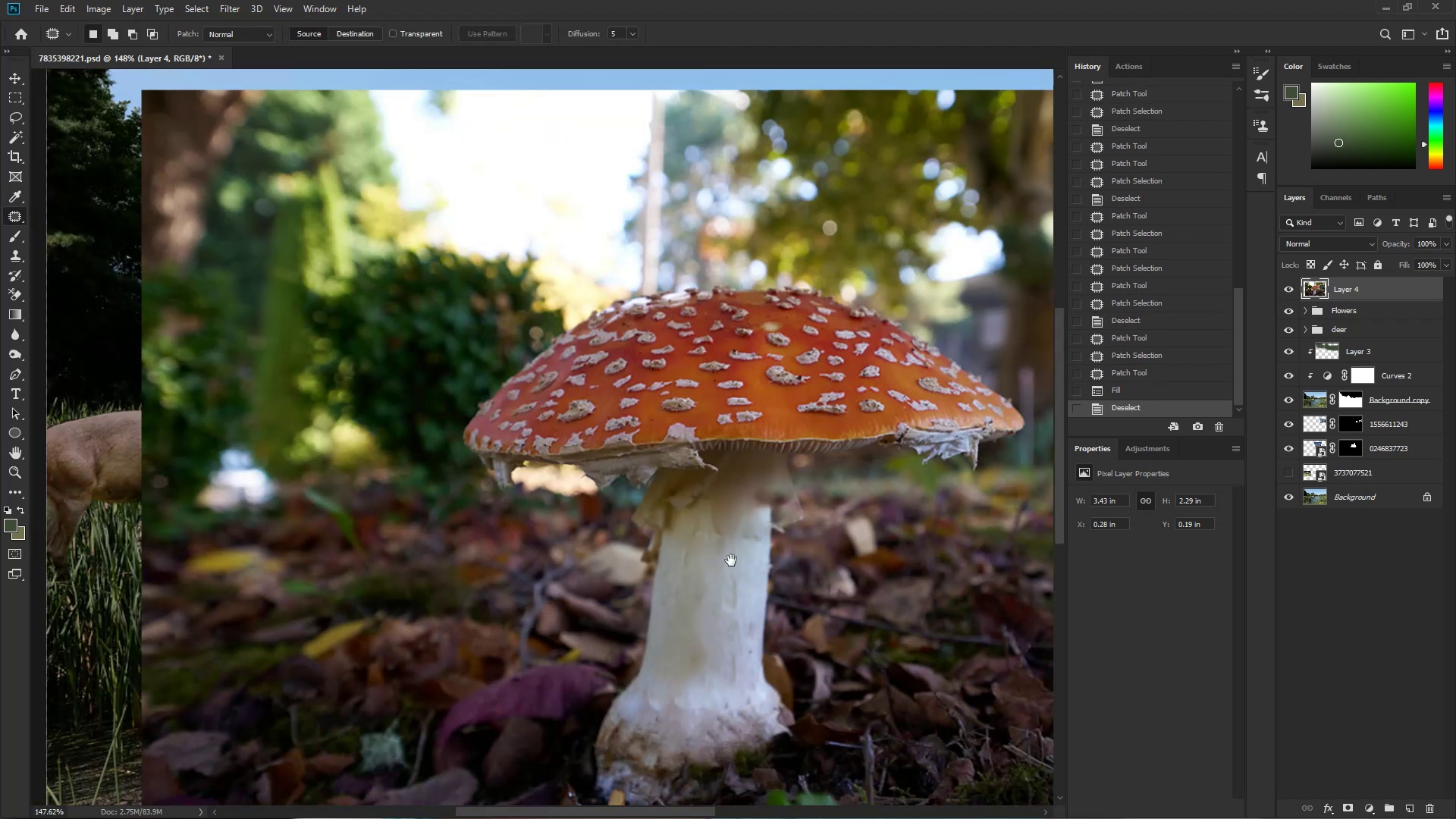 
hold_key(key=ControlLeft, duration=0.37)
left_click_drag(start_coordinate=[789, 510], to_coordinate=[891, 531])
 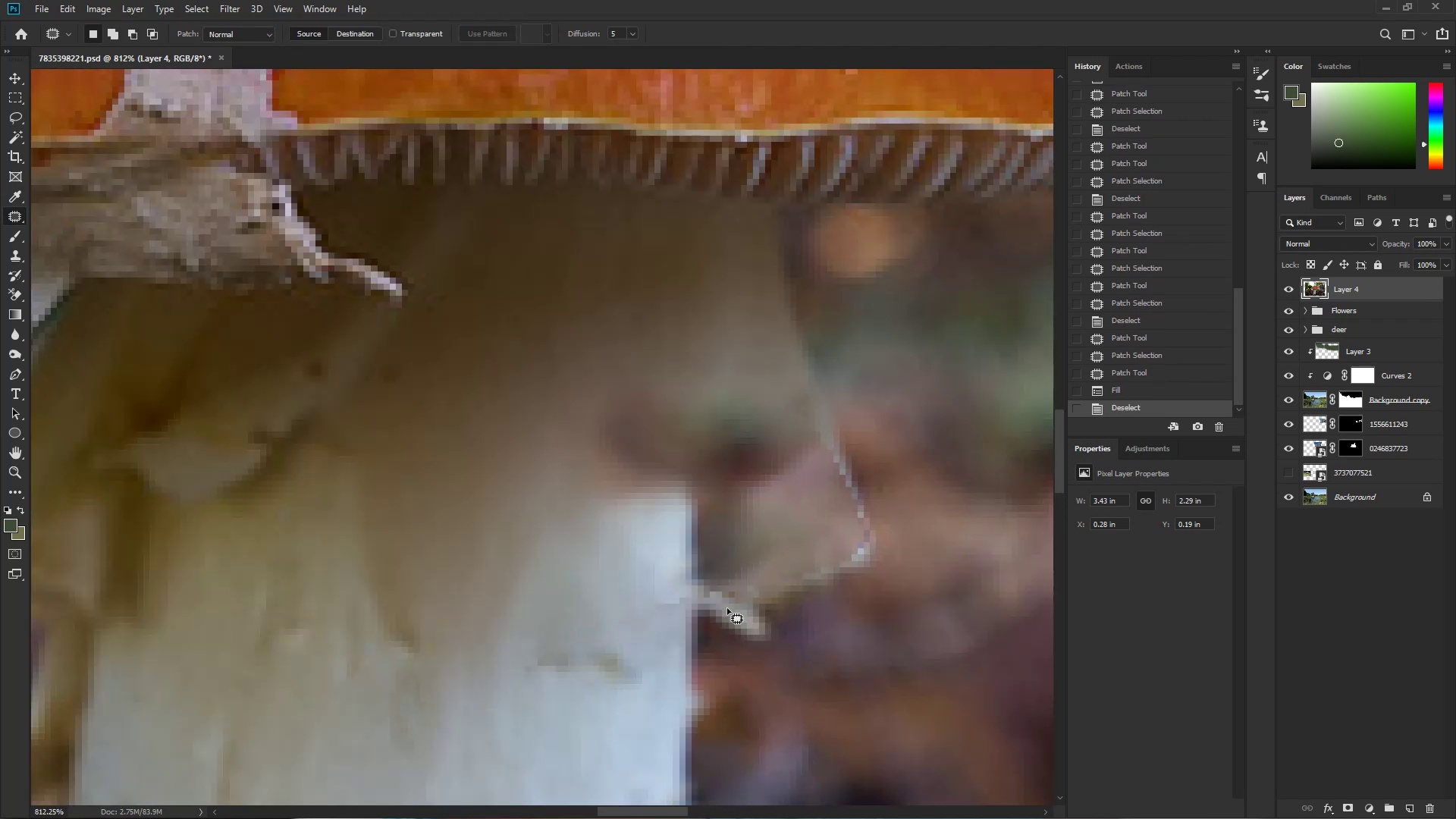 
left_click_drag(start_coordinate=[692, 619], to_coordinate=[748, 674])
 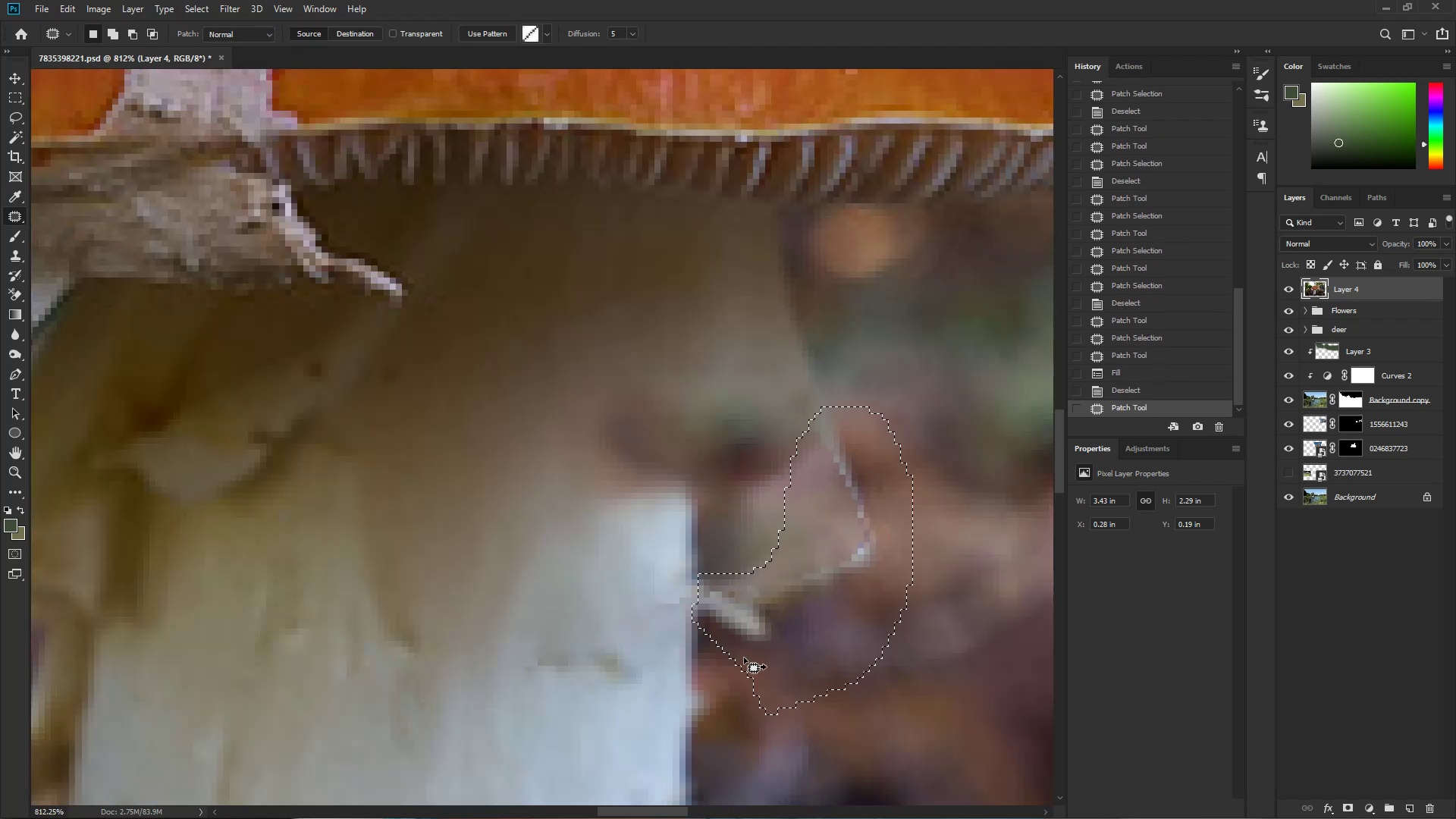 
key(Shift+ShiftRight)
 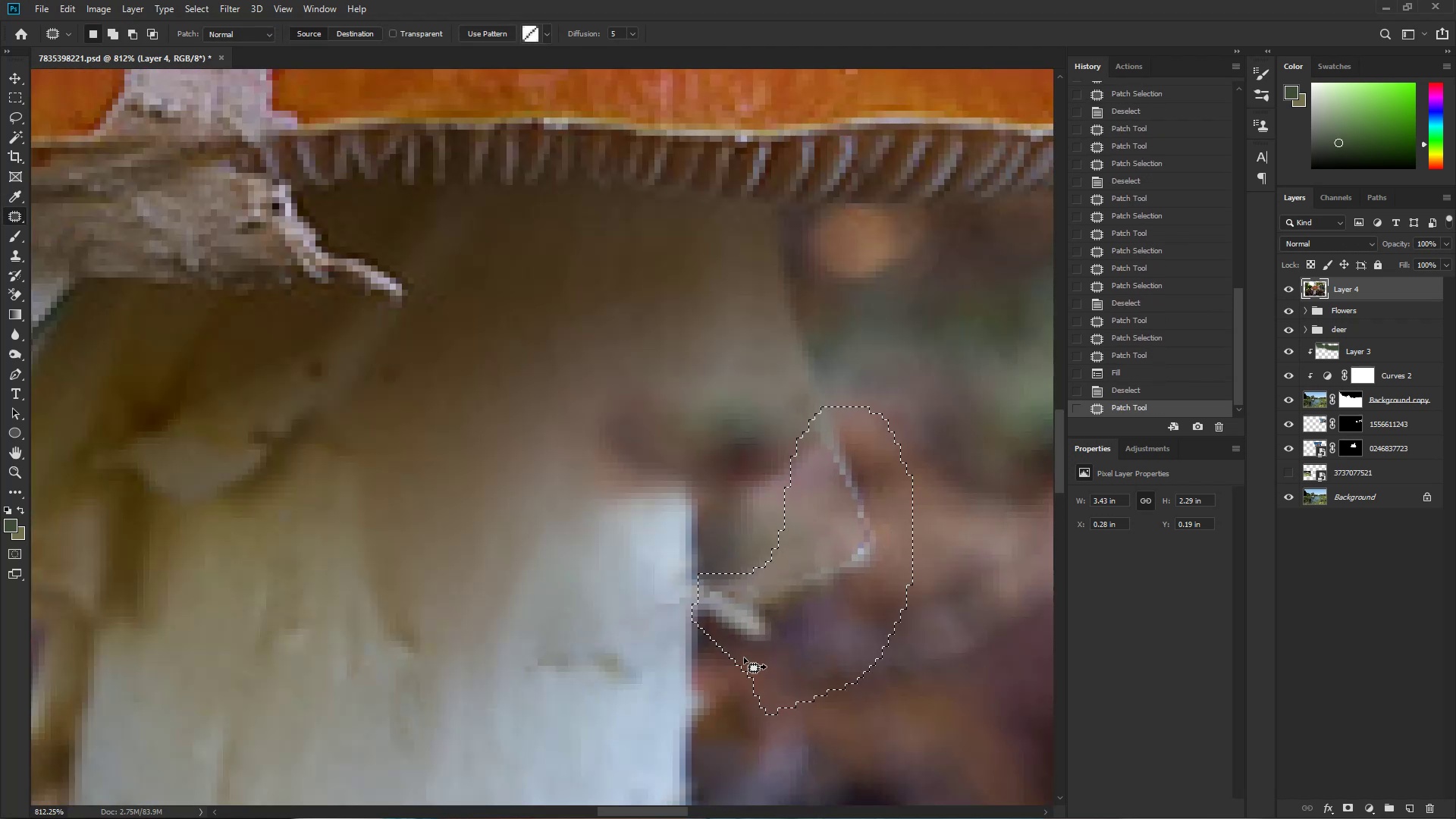 
key(Shift+Backspace)
 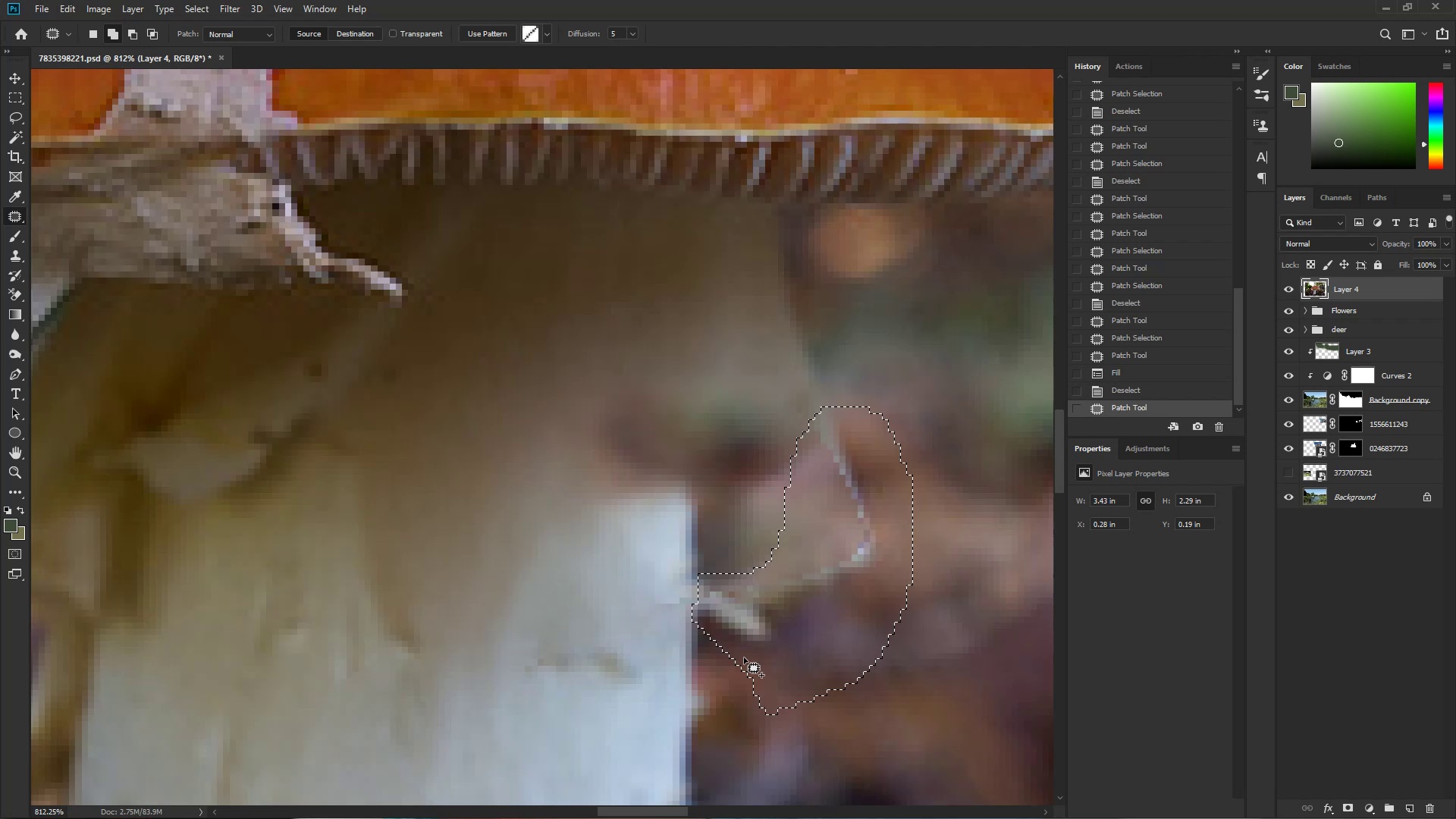 
key(Enter)
 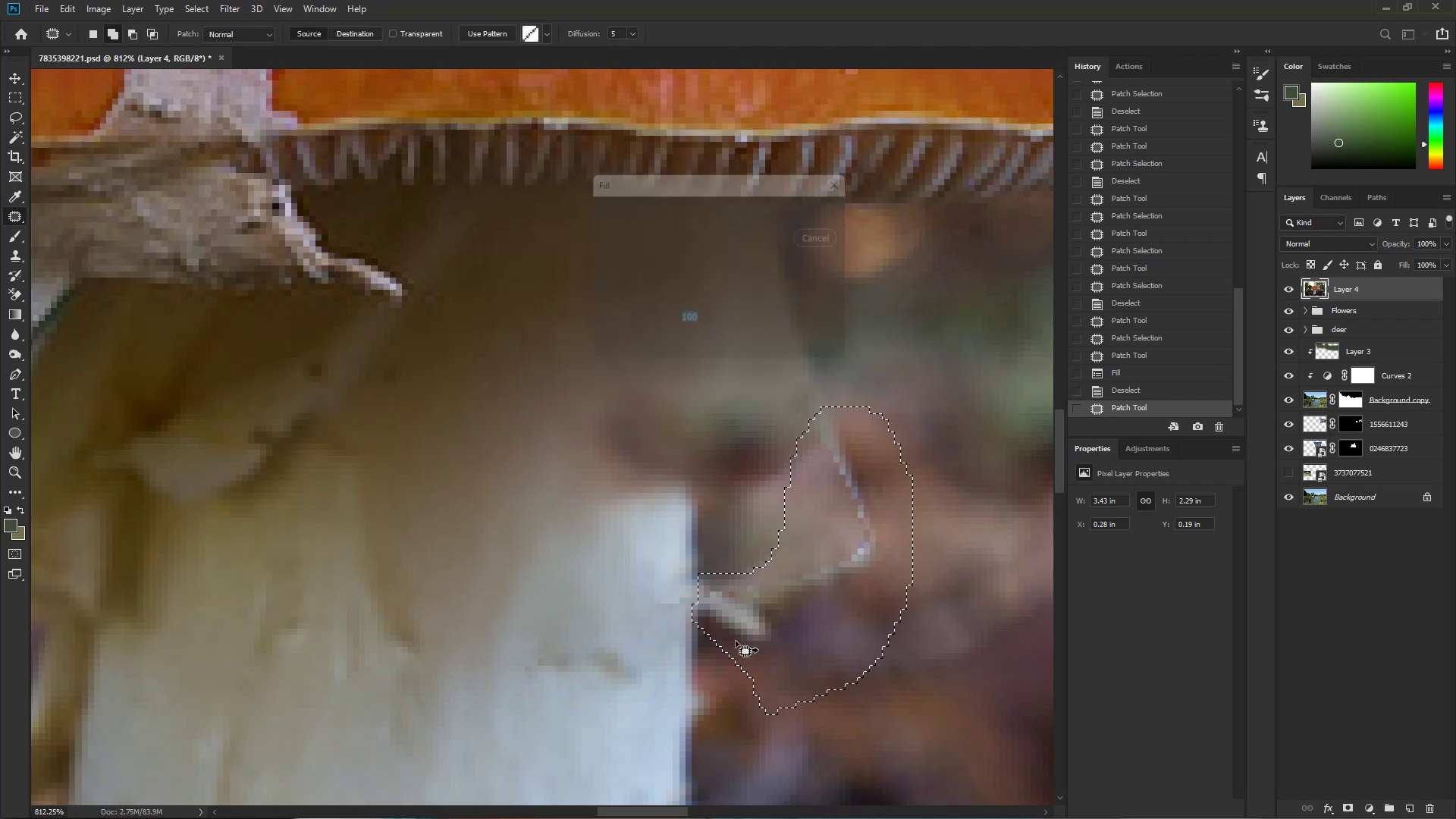 
hold_key(key=ControlLeft, duration=0.92)
 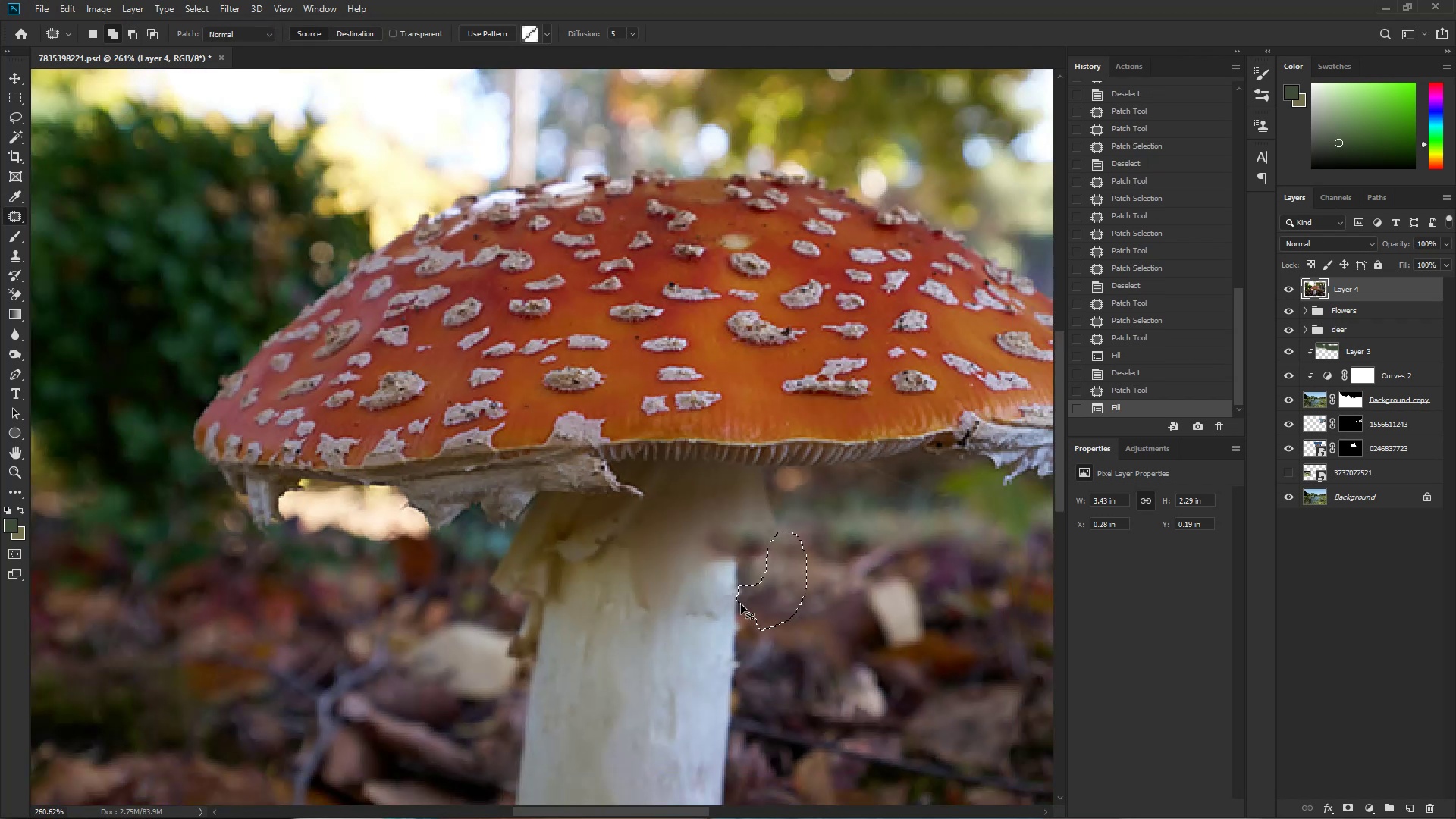 
hold_key(key=Space, duration=0.67)
 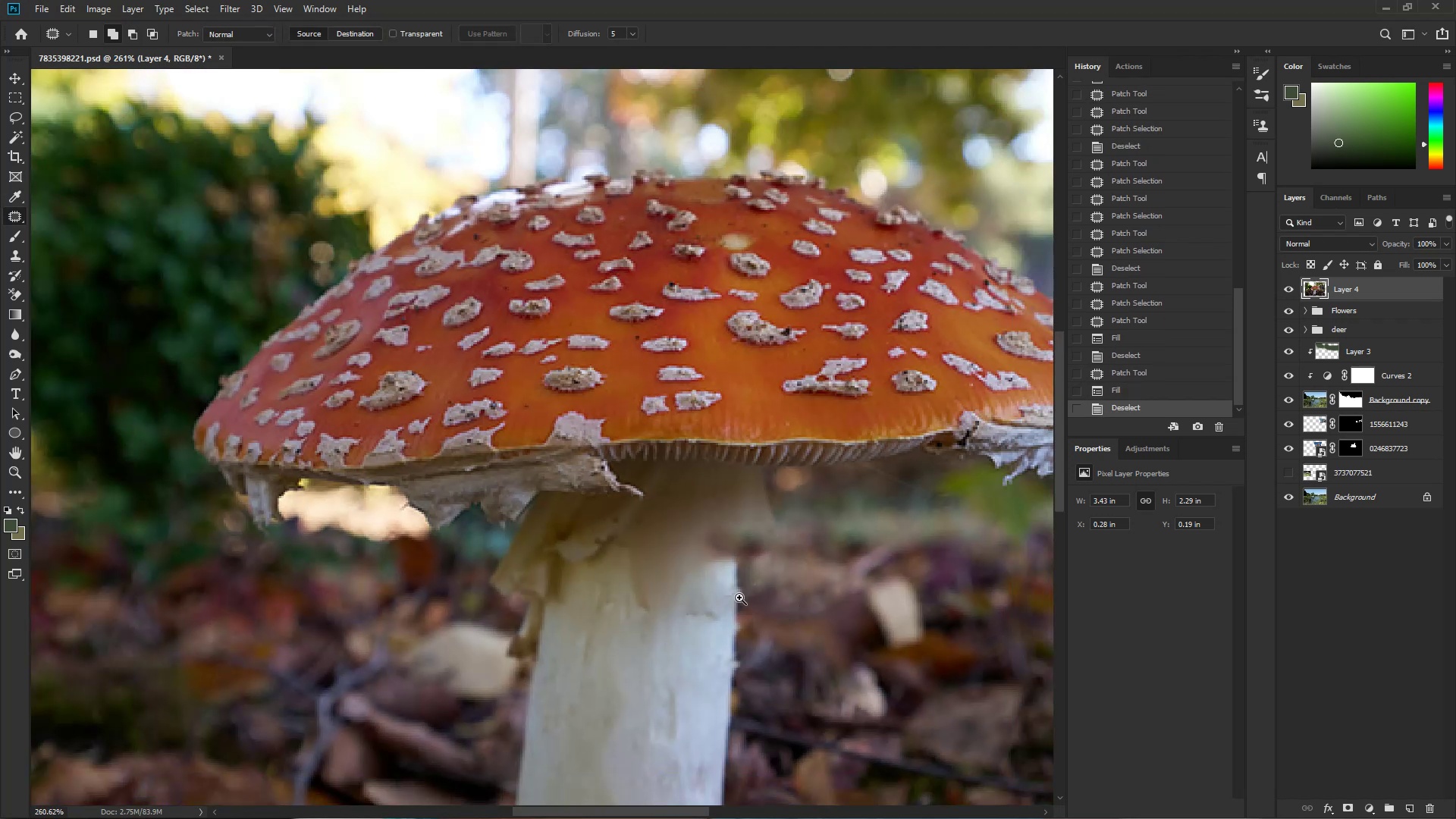 
left_click_drag(start_coordinate=[757, 592], to_coordinate=[685, 615])
 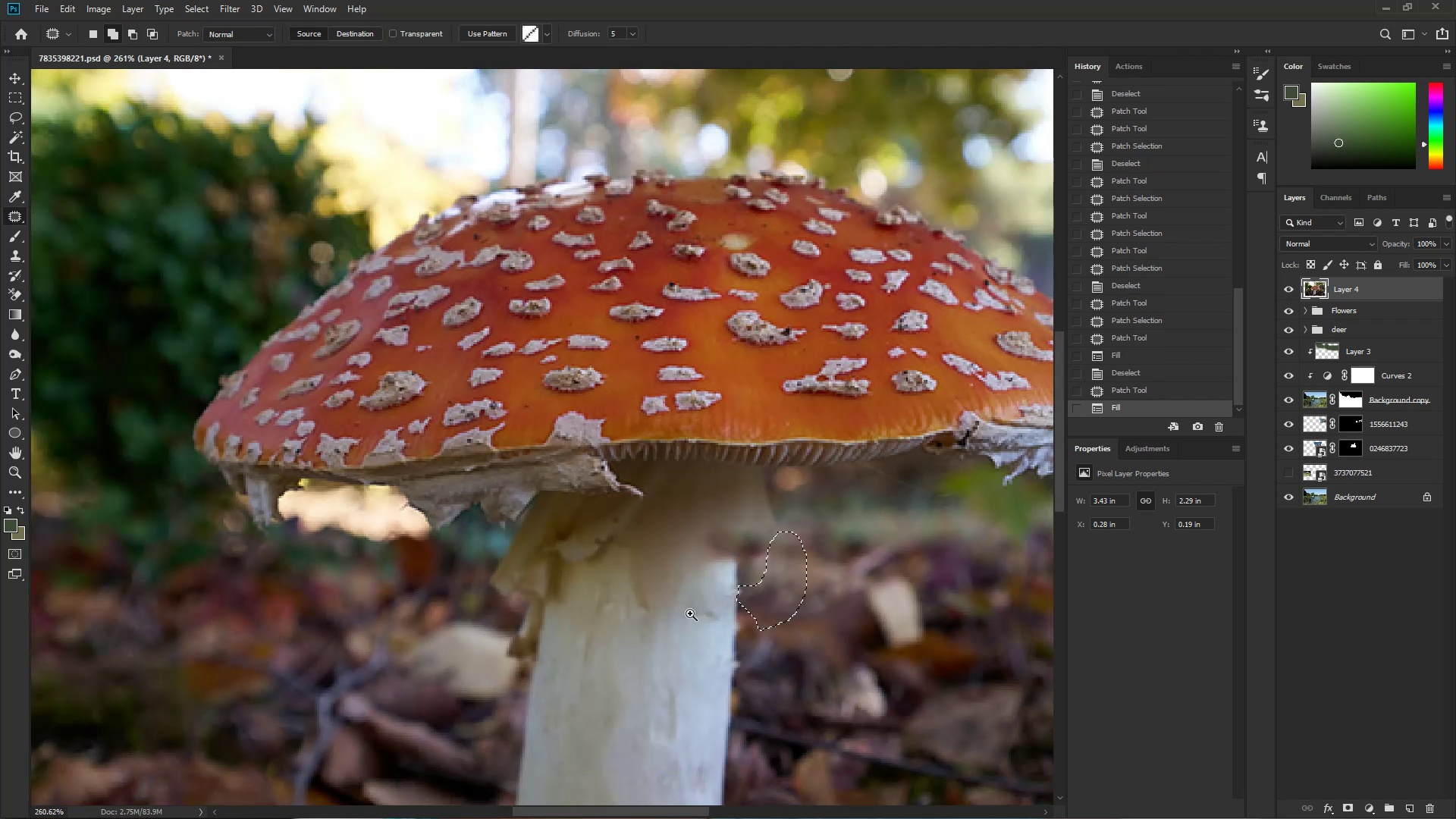 
key(Control+D)
 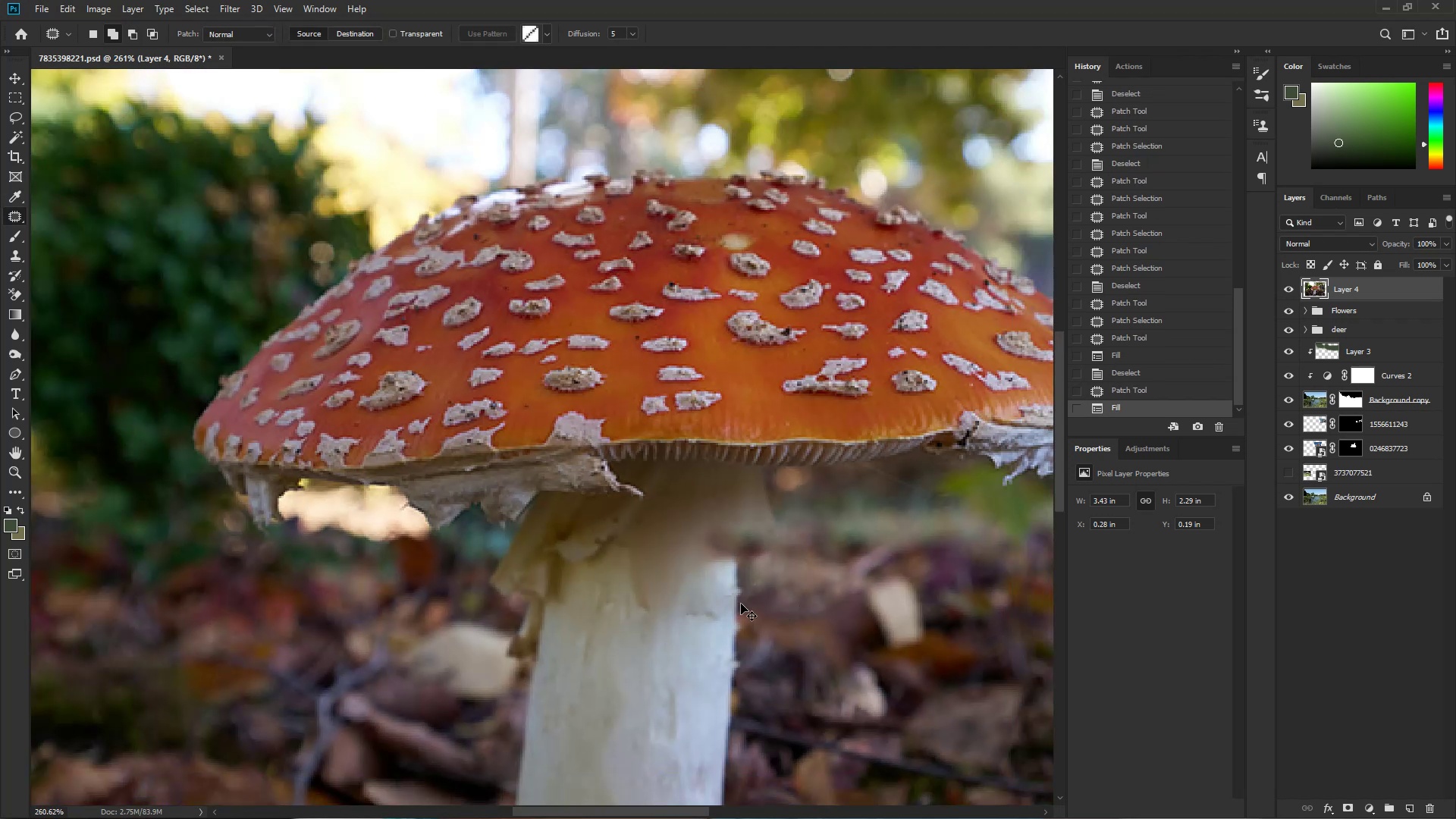 
hold_key(key=Space, duration=1.81)
 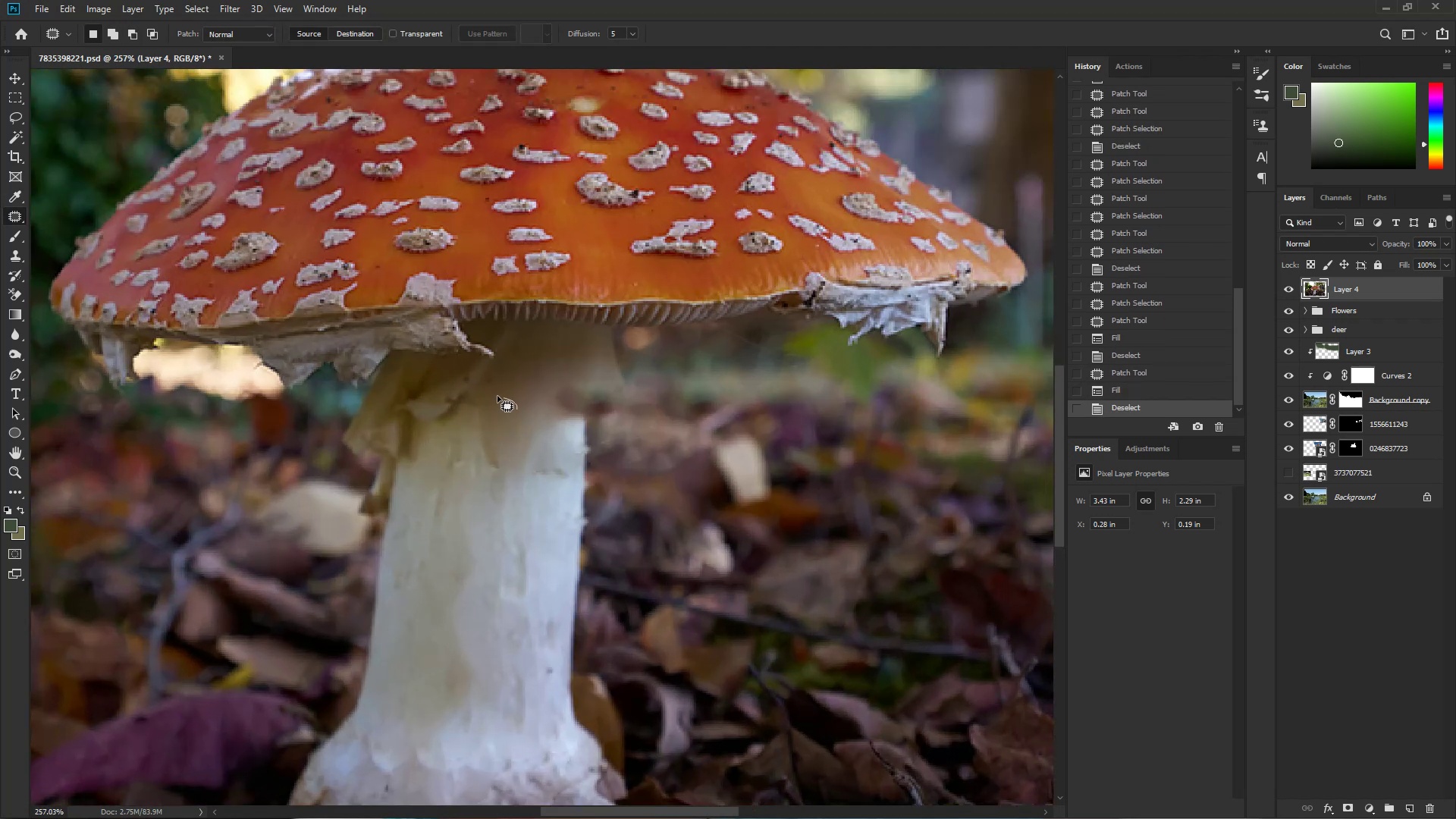 
left_click_drag(start_coordinate=[747, 591], to_coordinate=[710, 602])
 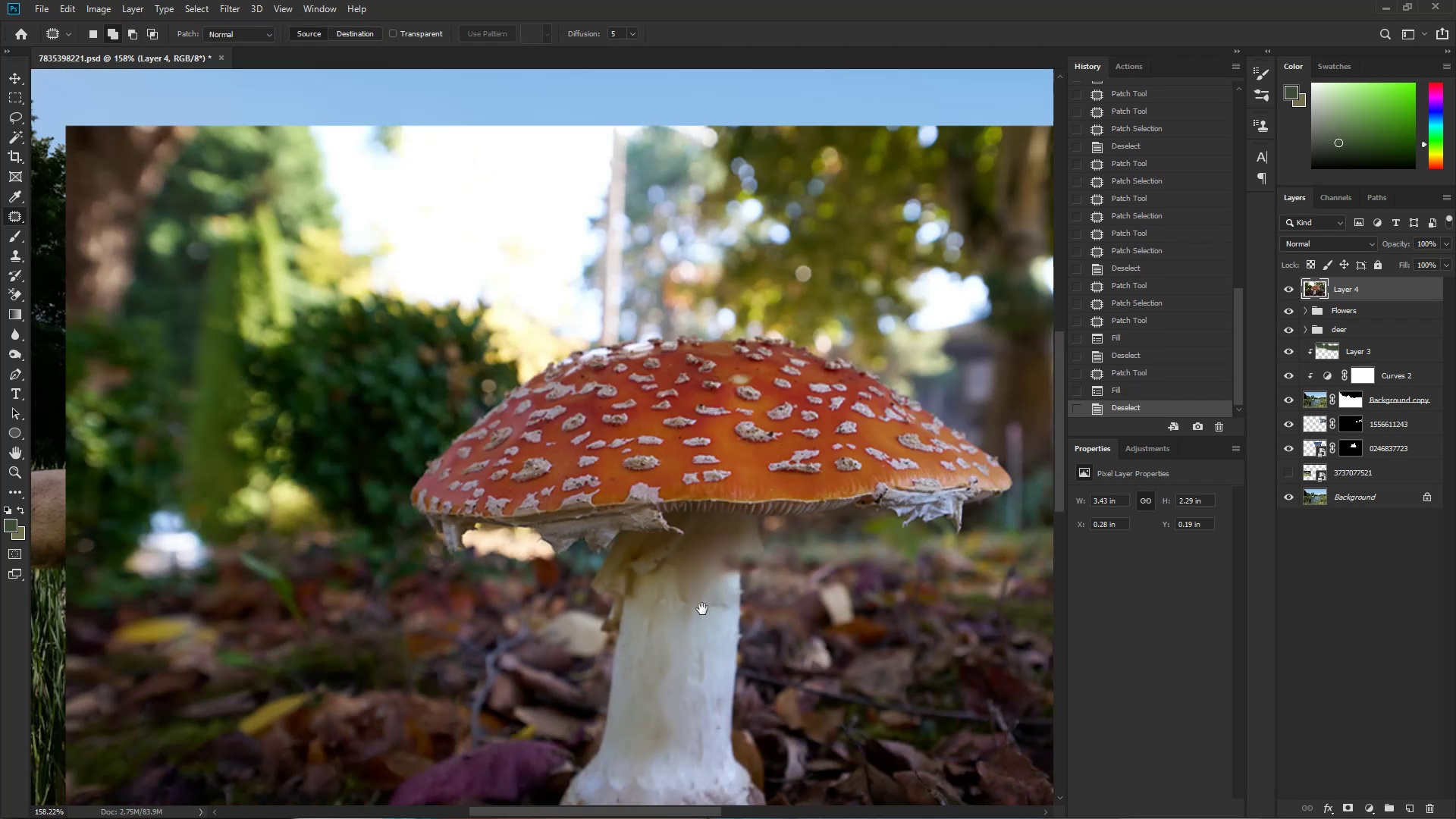 
left_click_drag(start_coordinate=[729, 640], to_coordinate=[522, 494])
 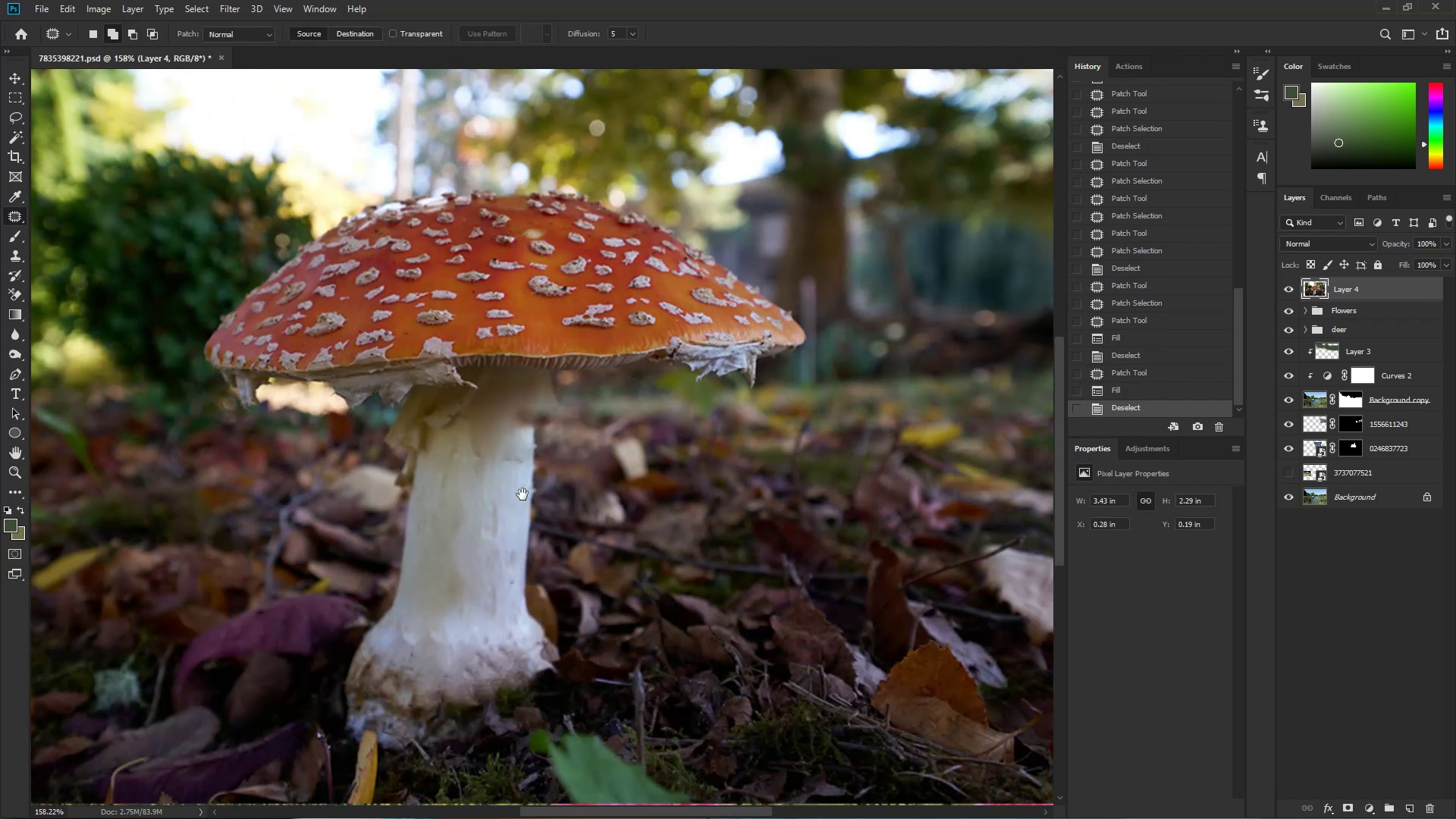 
hold_key(key=ControlLeft, duration=0.59)
left_click_drag(start_coordinate=[452, 440], to_coordinate=[490, 457])
 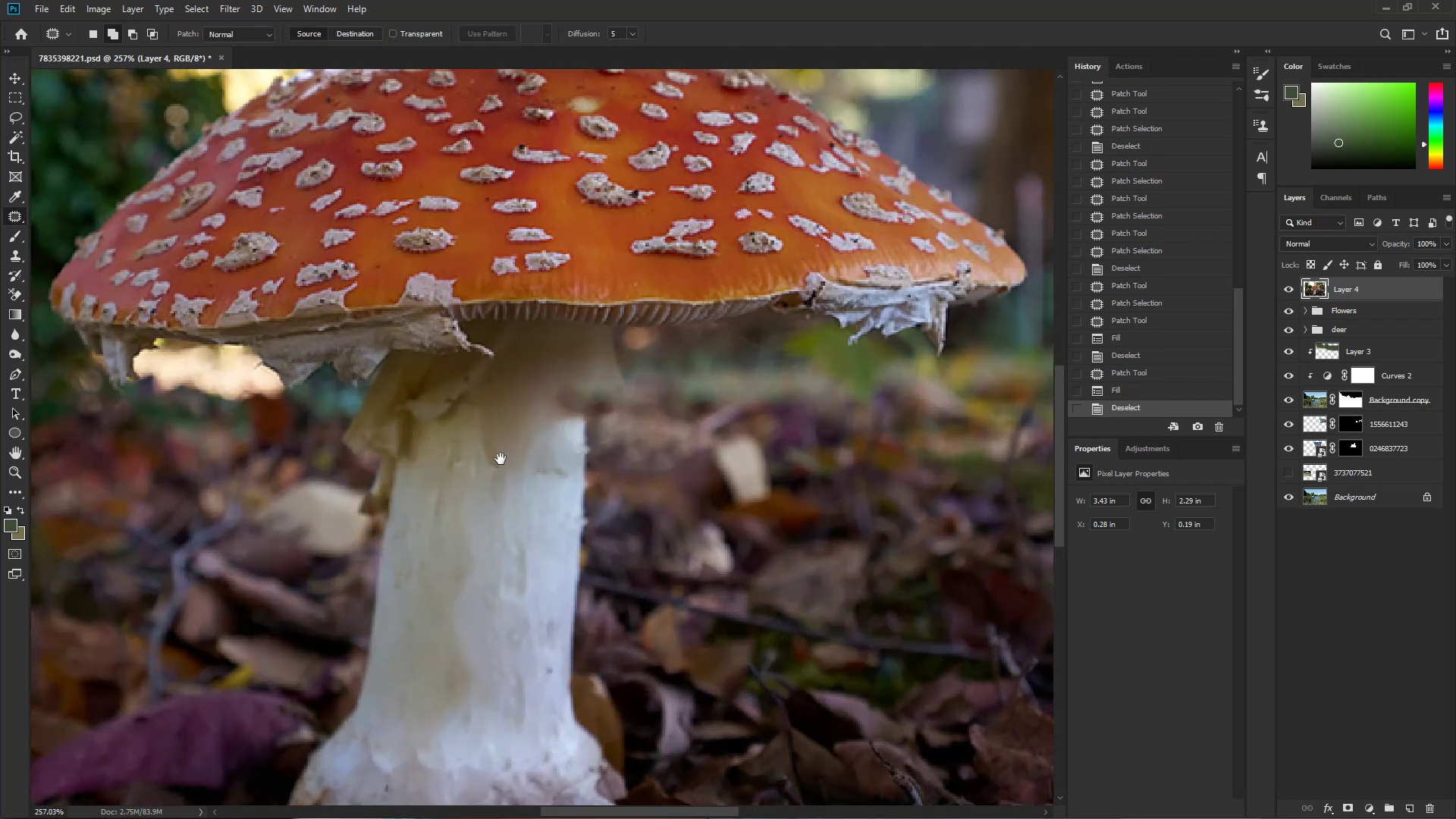 
left_click_drag(start_coordinate=[517, 410], to_coordinate=[539, 375])
 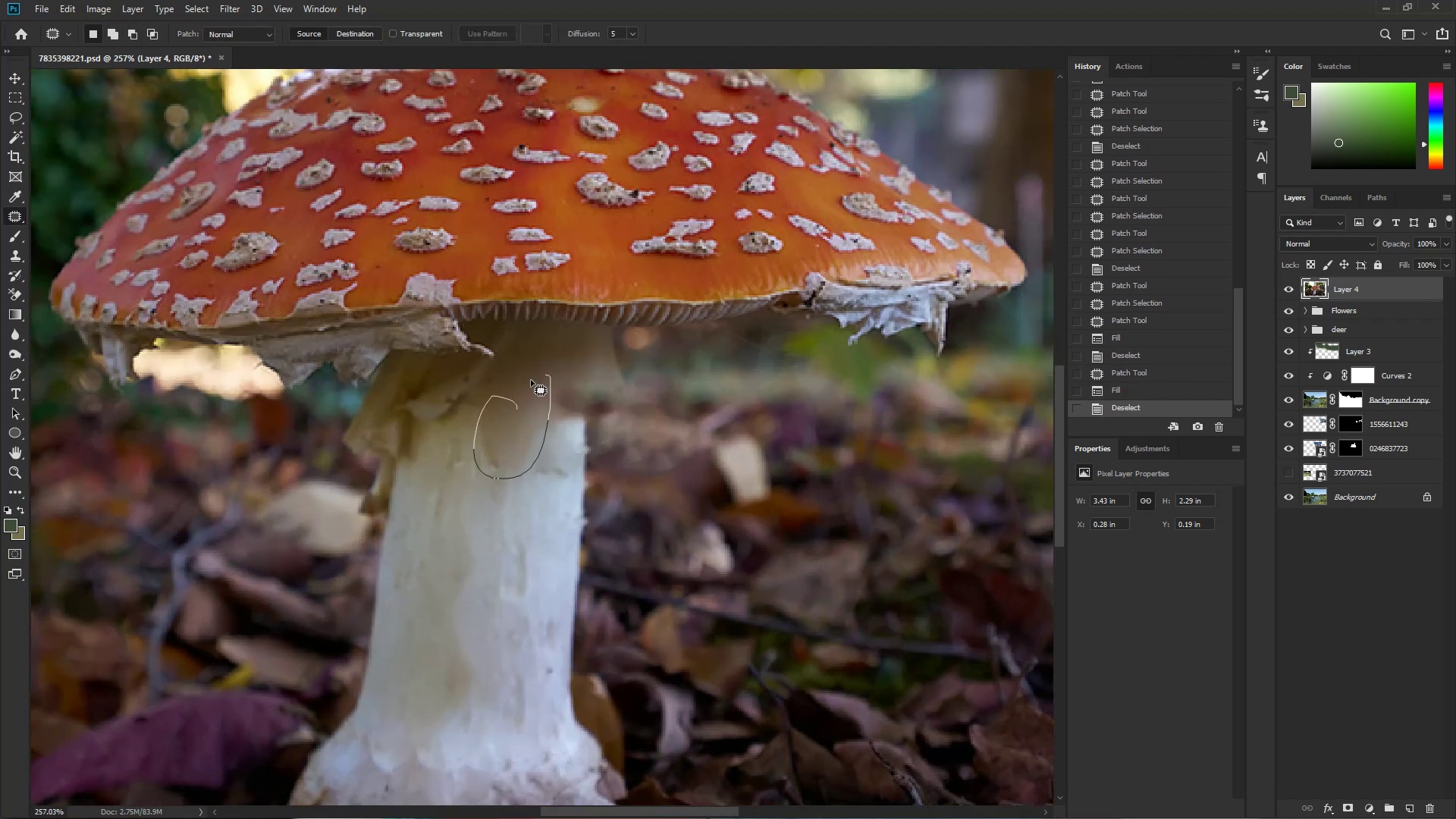 
left_click_drag(start_coordinate=[513, 438], to_coordinate=[508, 535])
 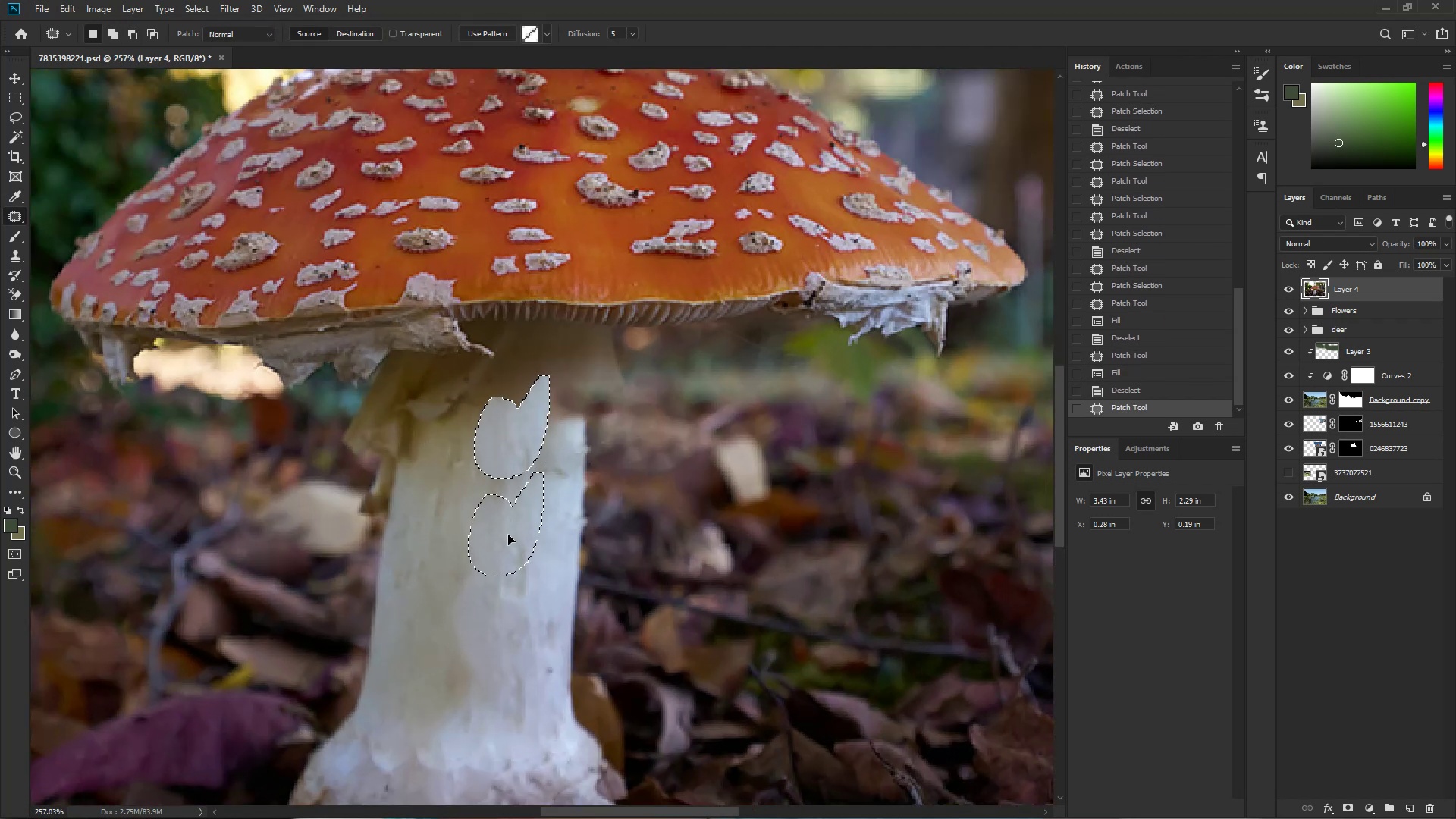 
key(Control+D)
 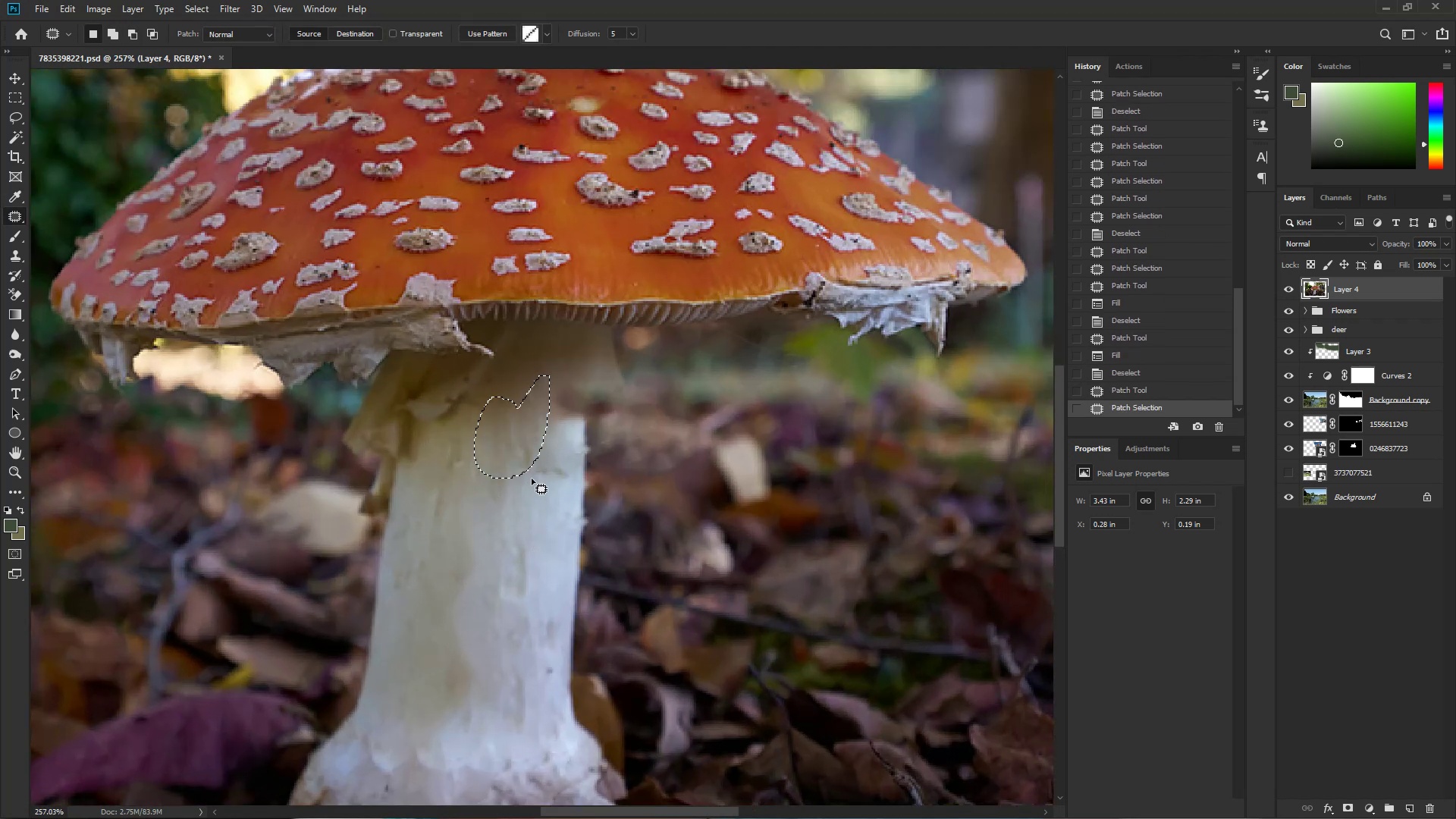 
key(Control+Space)
 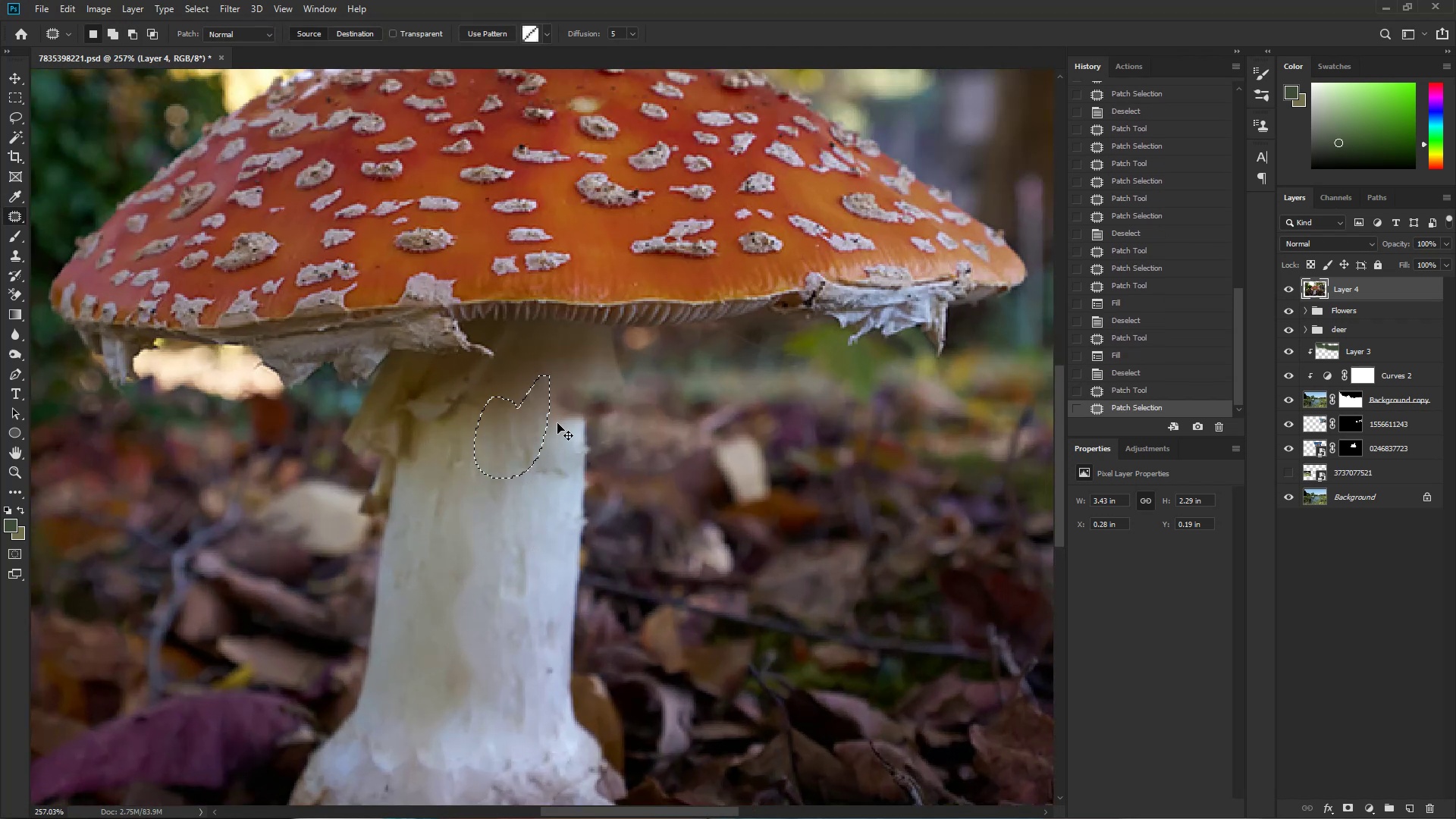 
left_click_drag(start_coordinate=[571, 408], to_coordinate=[608, 433])
 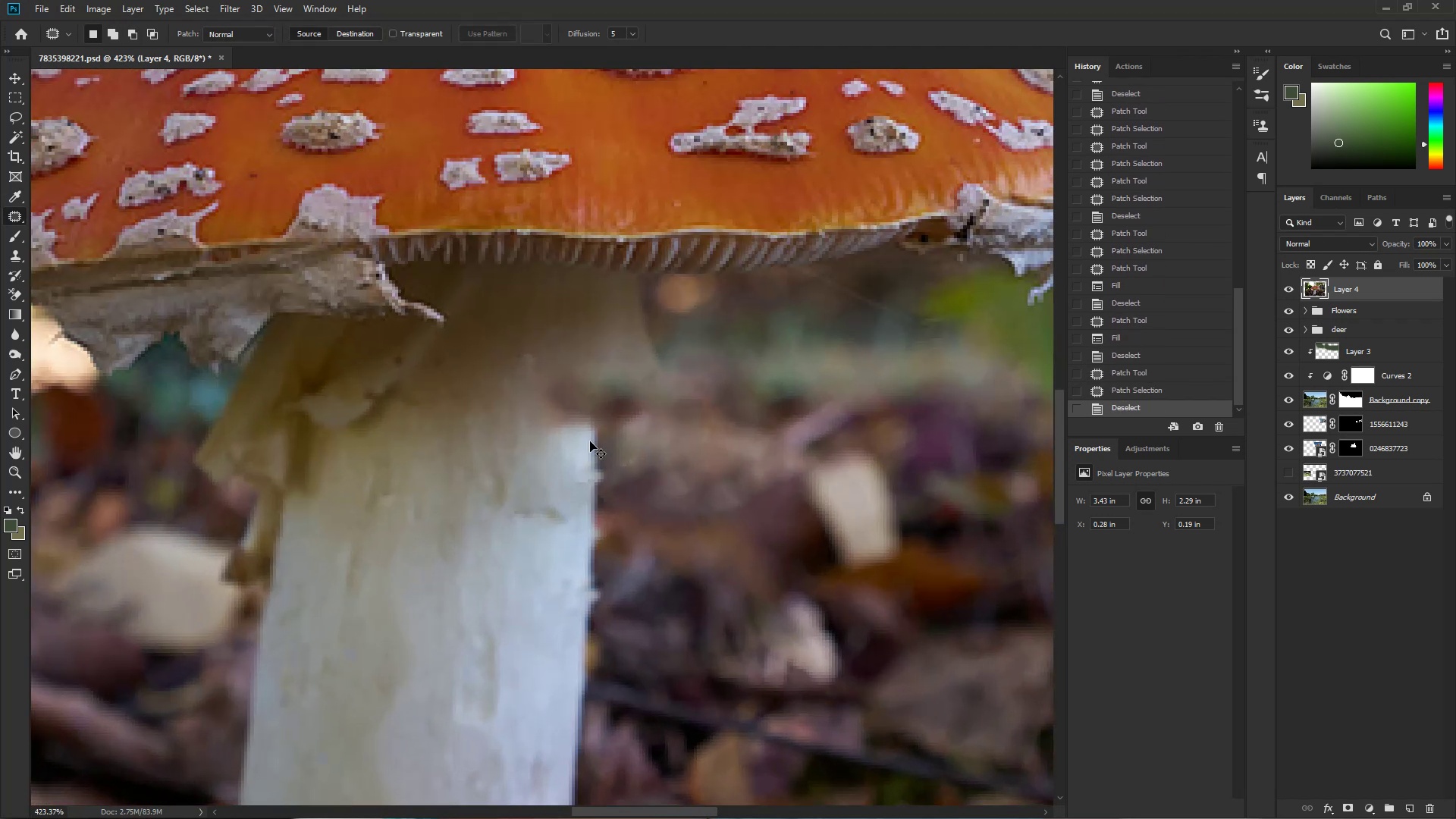 
left_click_drag(start_coordinate=[538, 454], to_coordinate=[582, 449])
 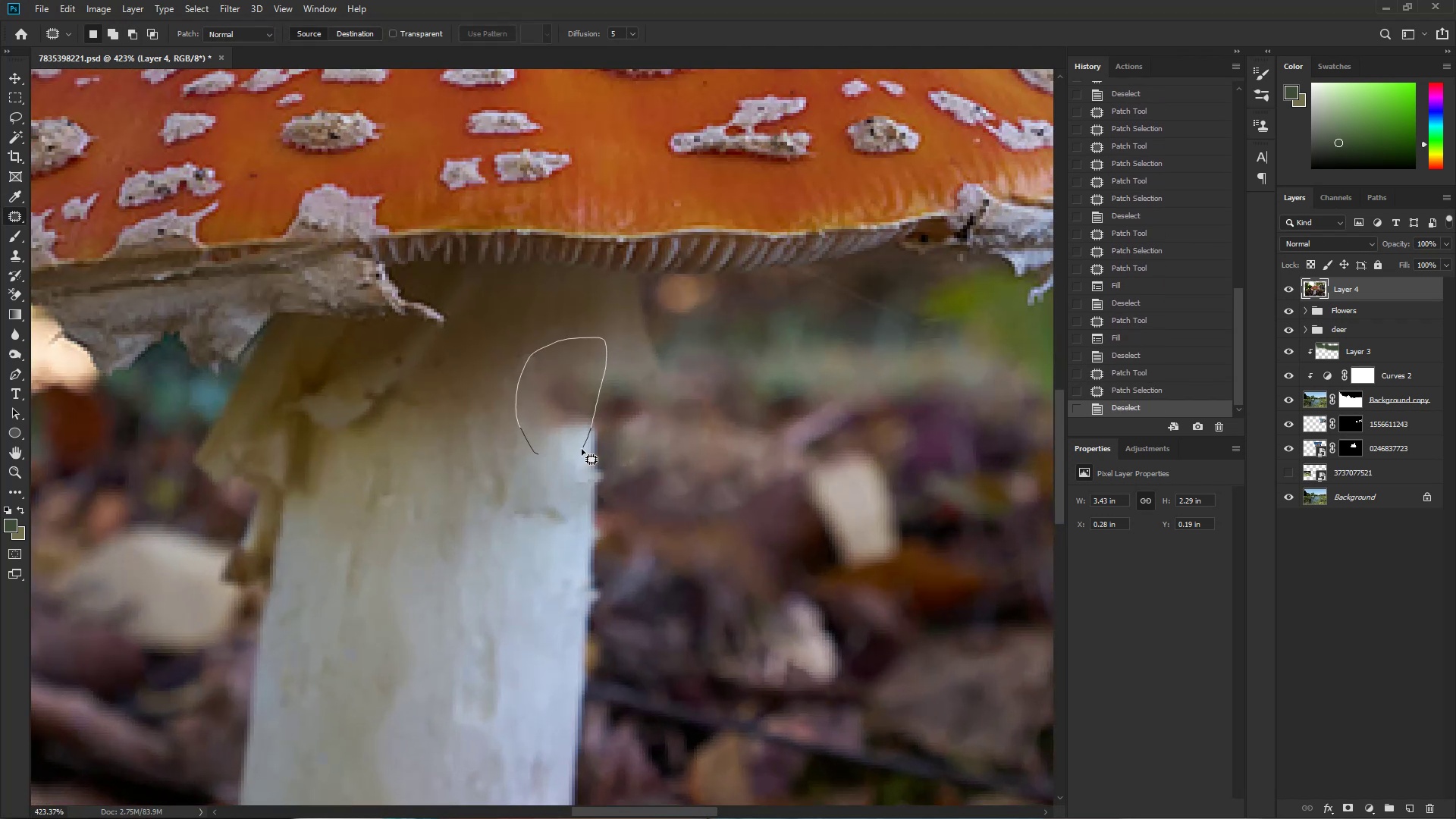 
left_click_drag(start_coordinate=[579, 429], to_coordinate=[576, 541])
 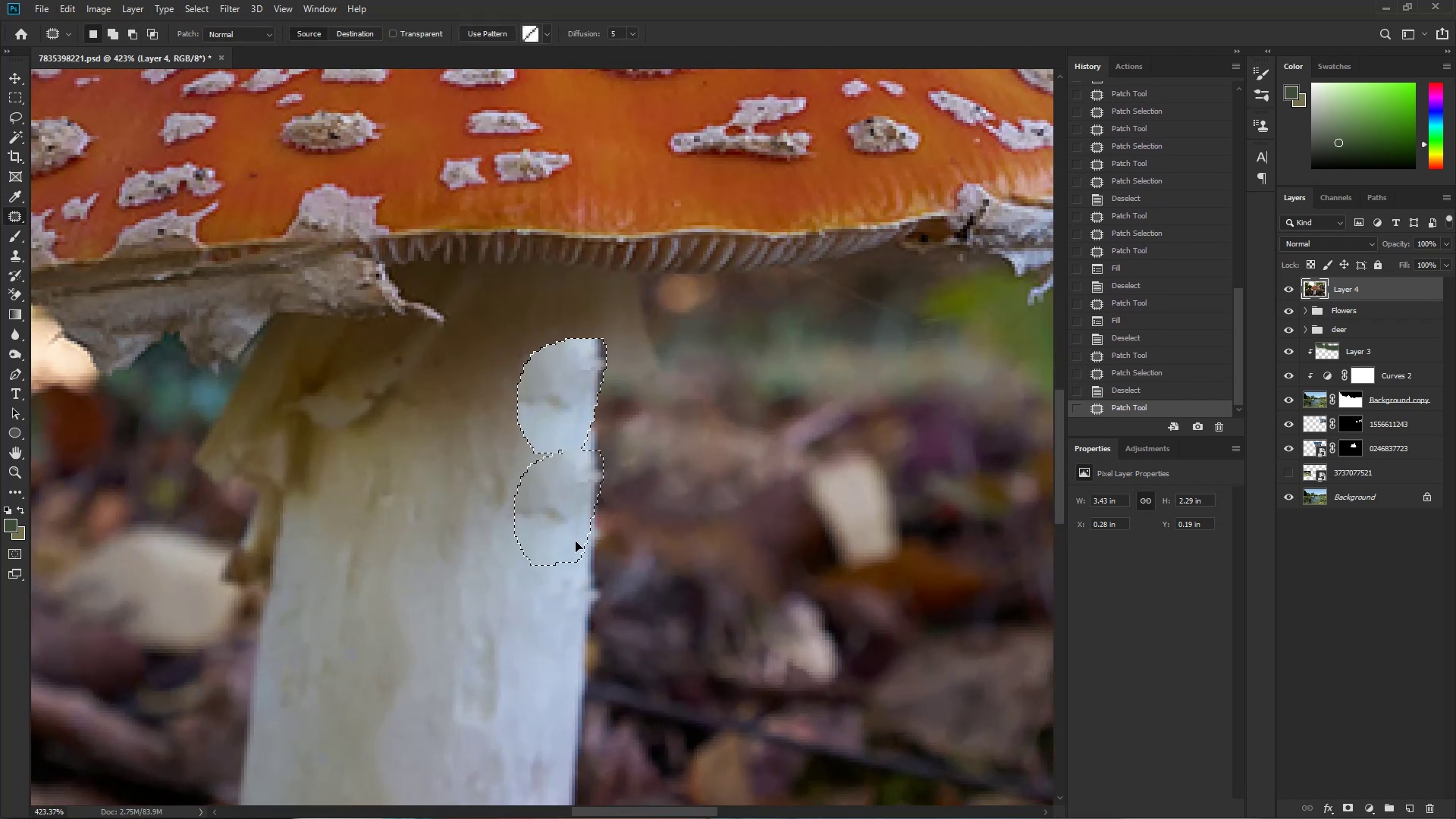 
key(Control+D)
 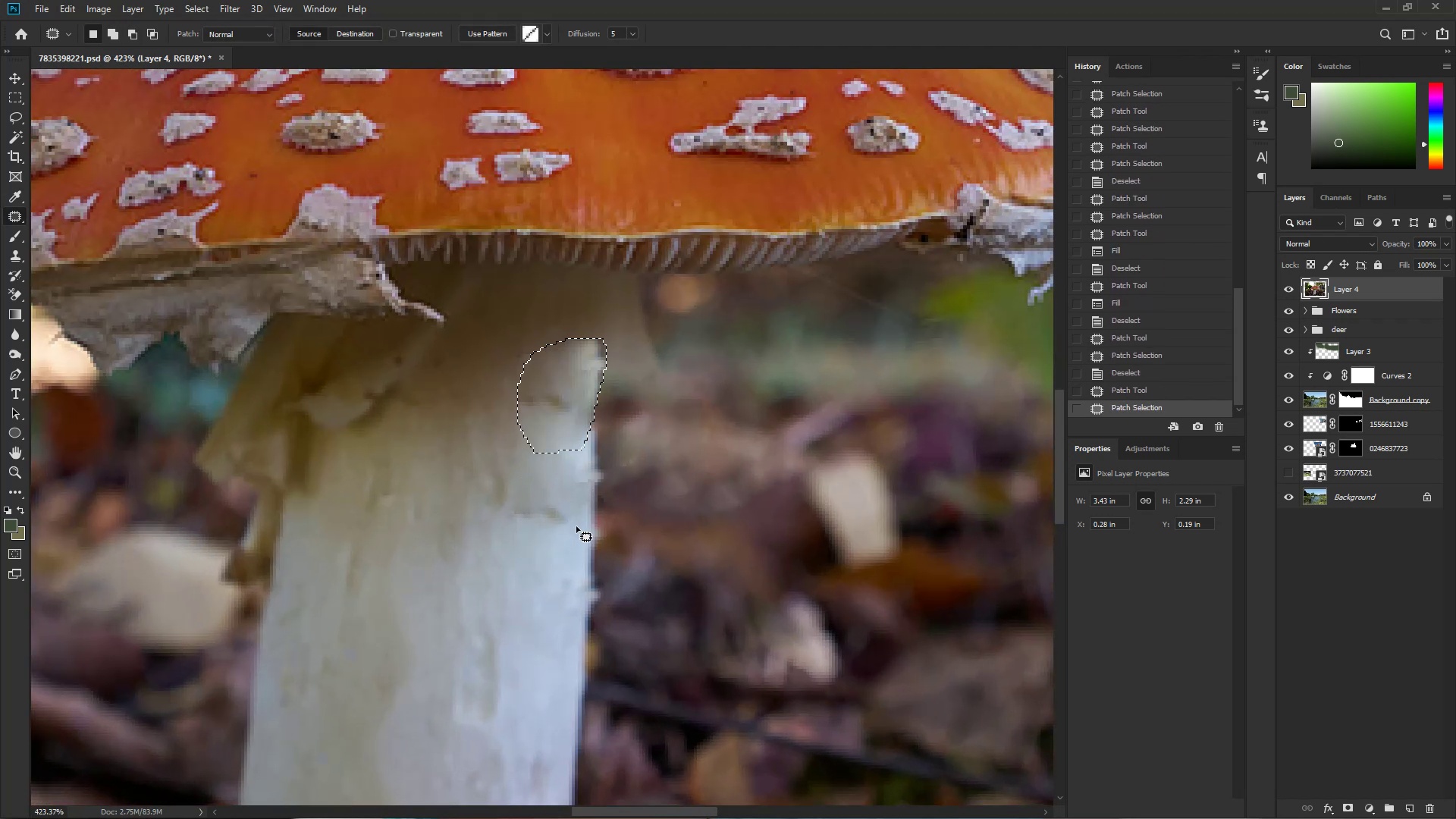 
hold_key(key=Space, duration=0.82)
 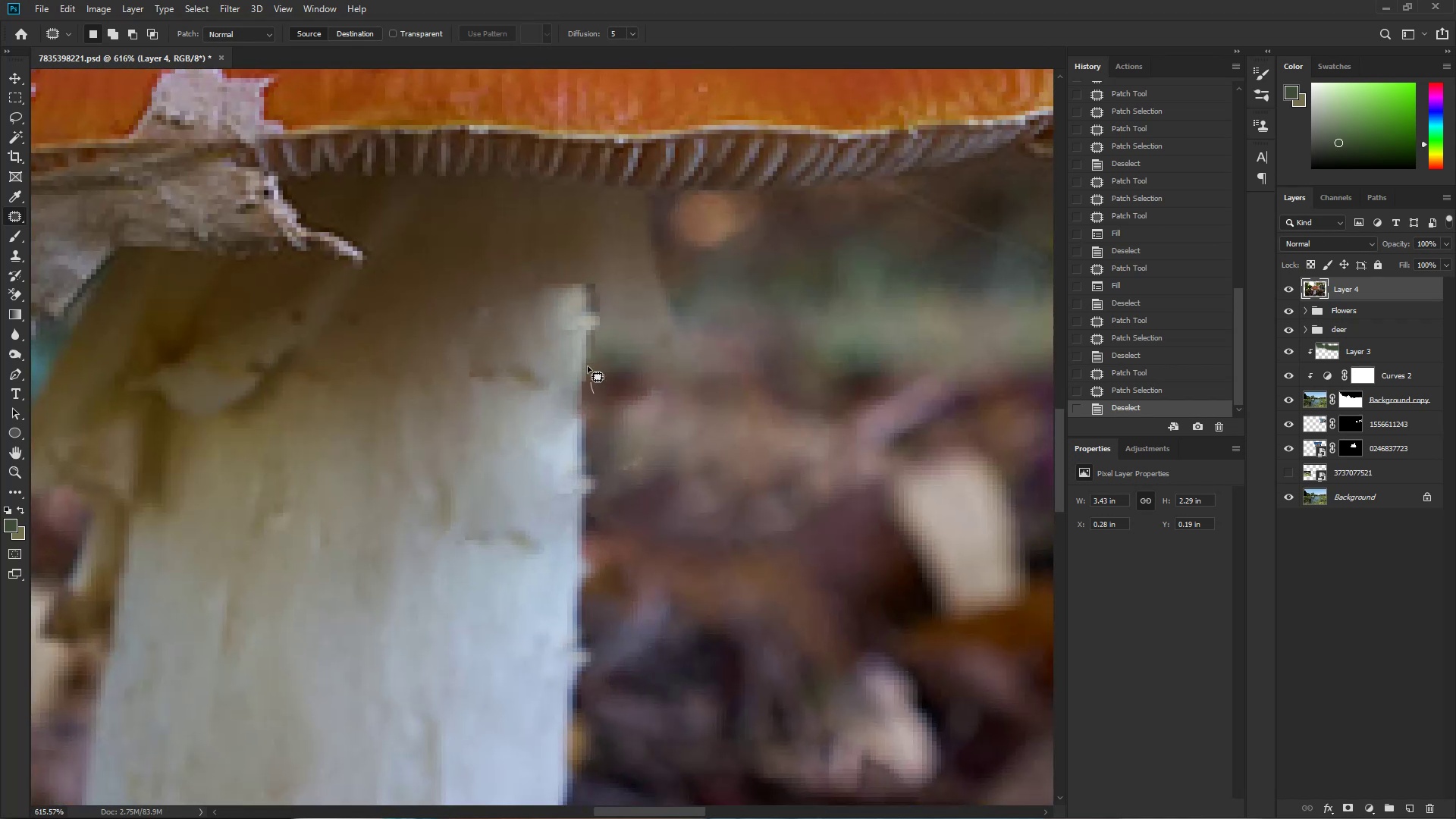 
left_click_drag(start_coordinate=[622, 458], to_coordinate=[632, 474])
 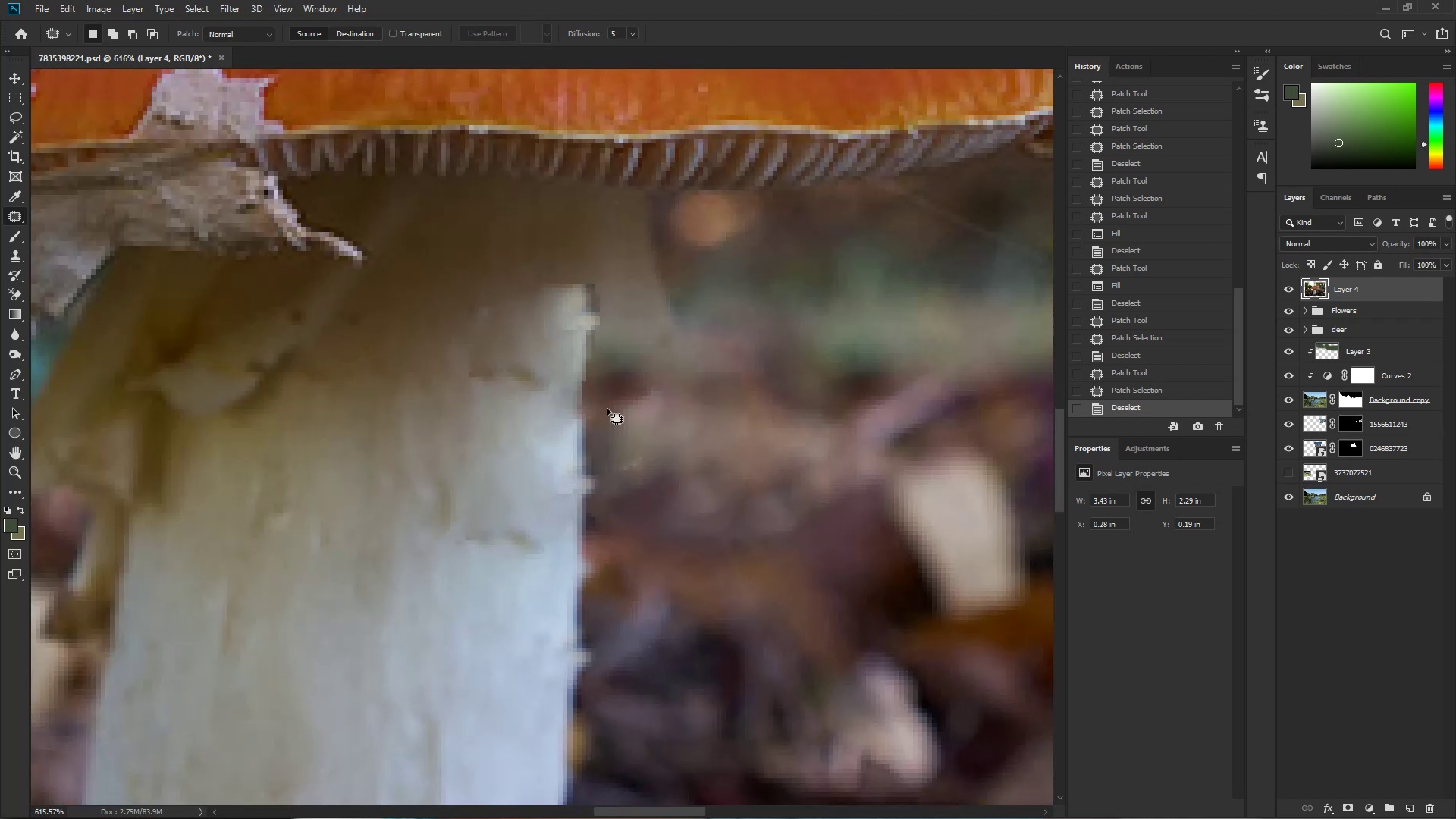 
left_click_drag(start_coordinate=[594, 393], to_coordinate=[701, 332])
 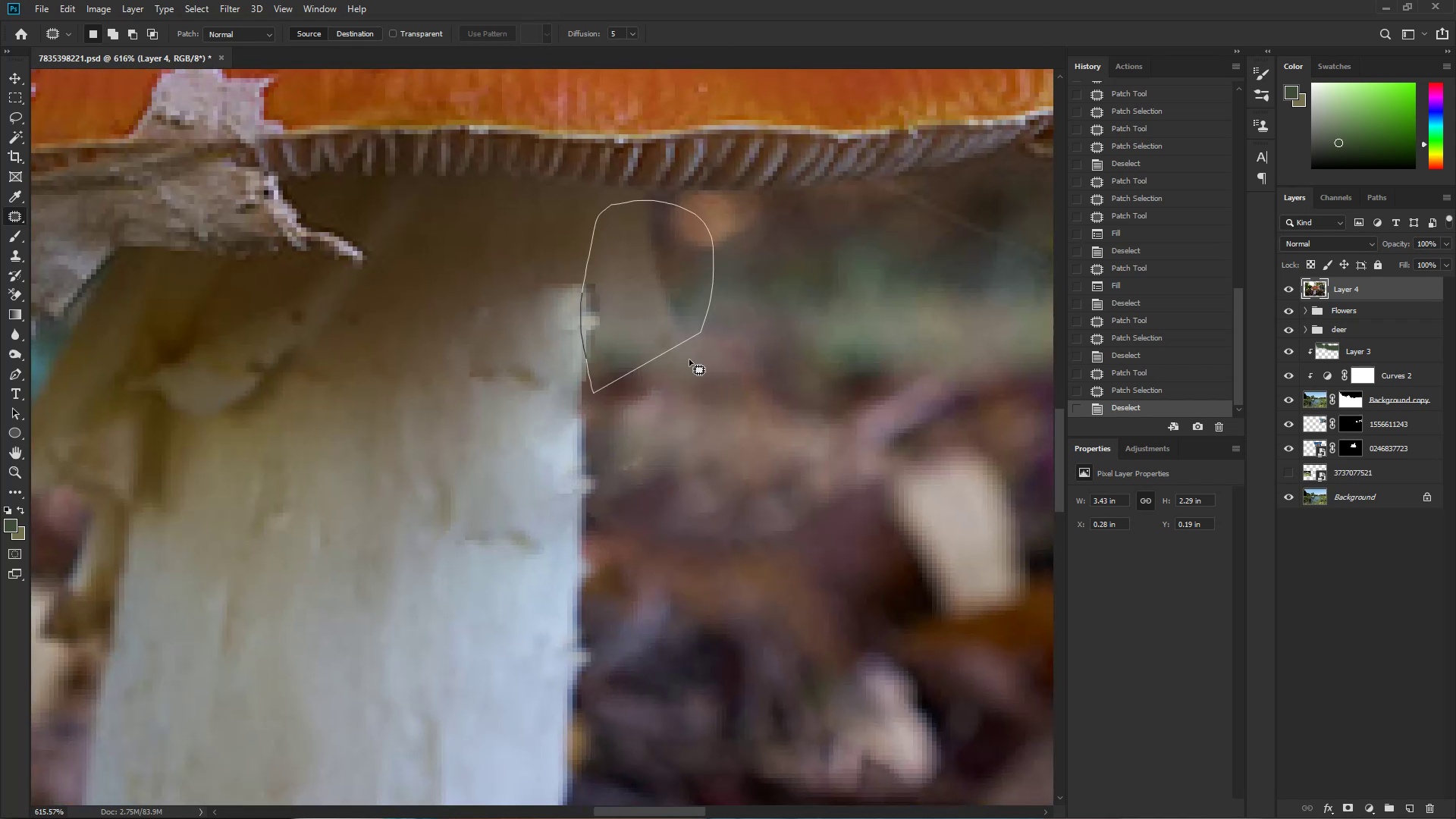 
left_click_drag(start_coordinate=[667, 329], to_coordinate=[674, 488])
 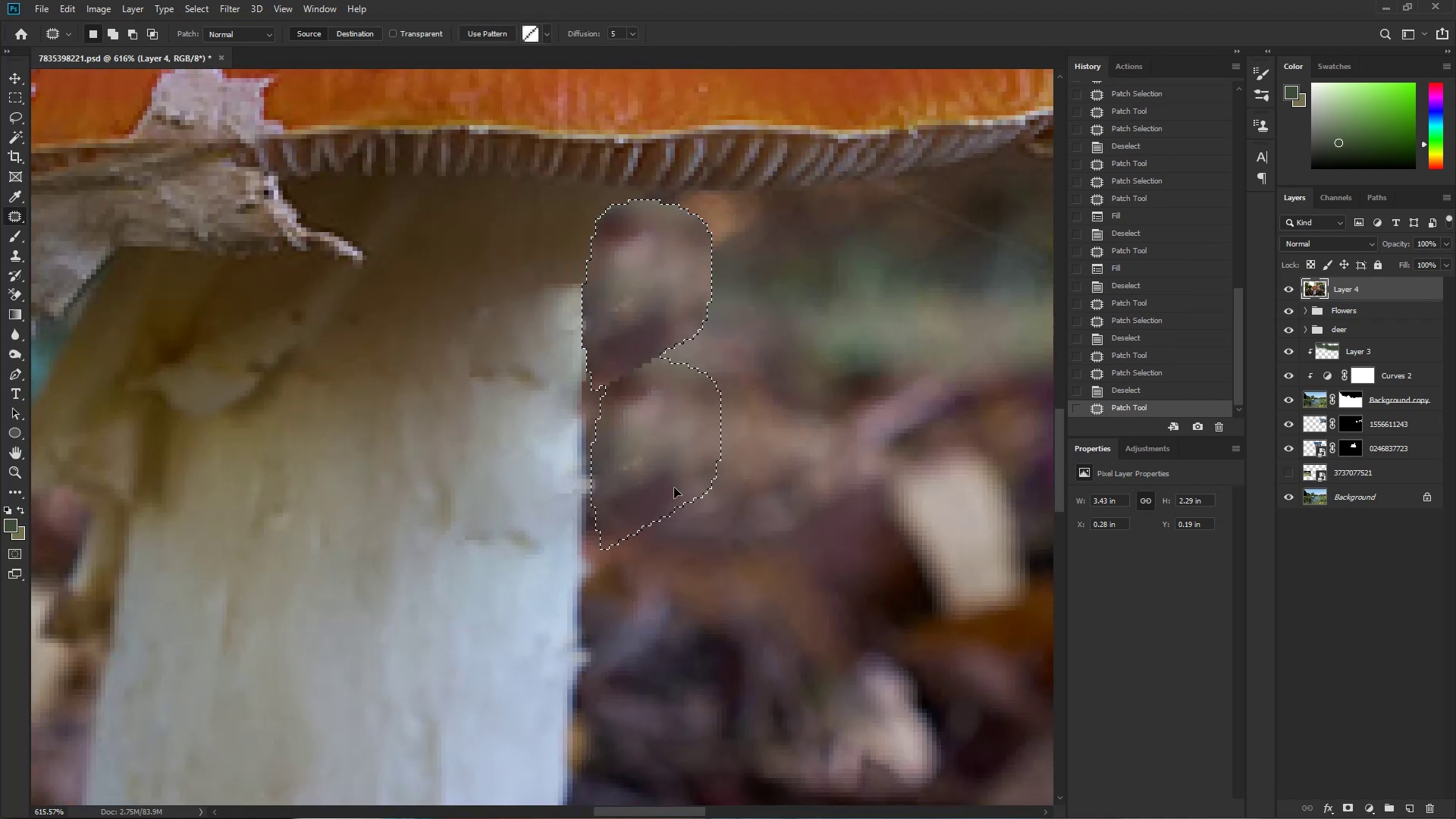 
key(Control+D)
 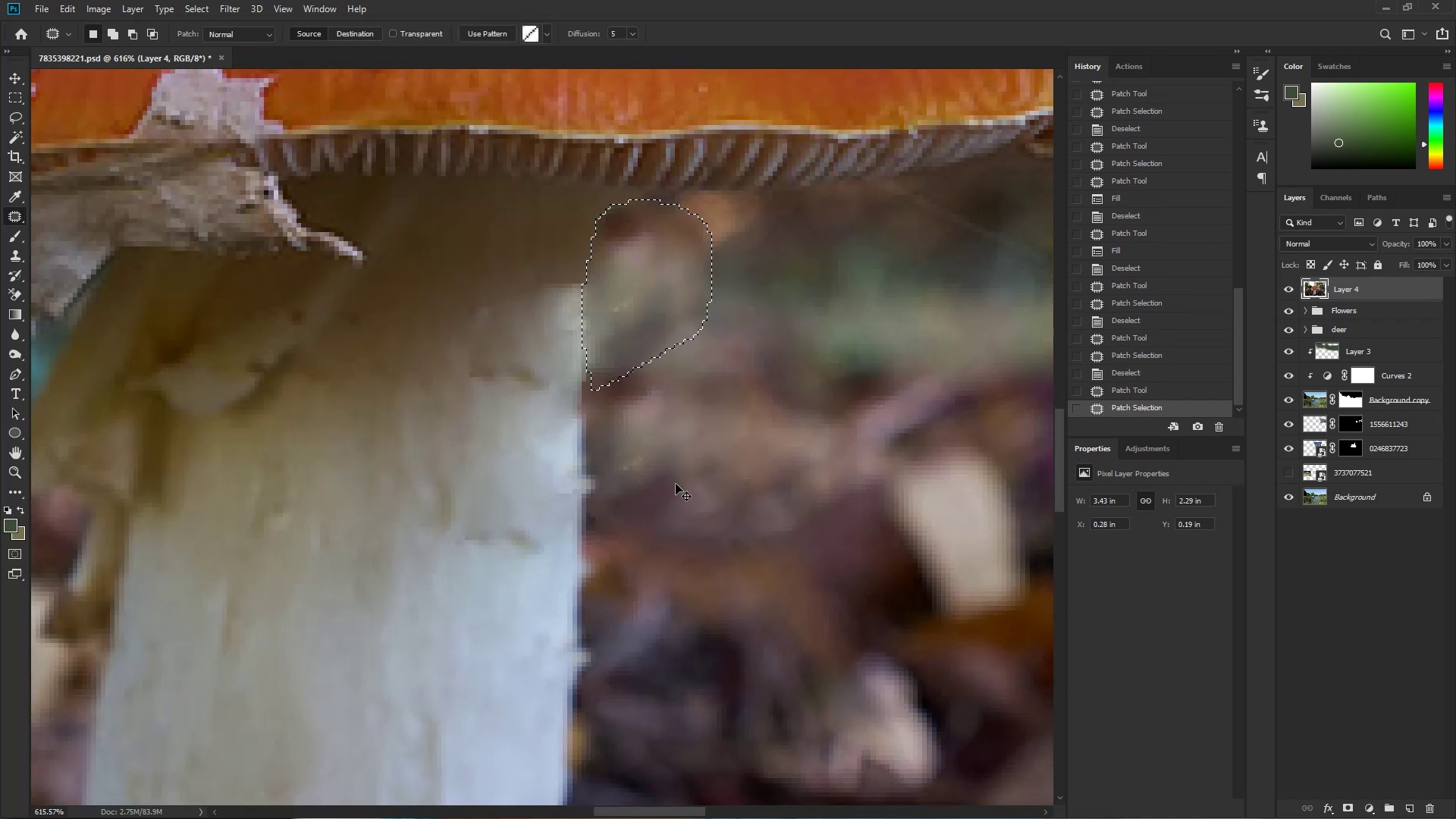 
hold_key(key=Space, duration=1.5)
 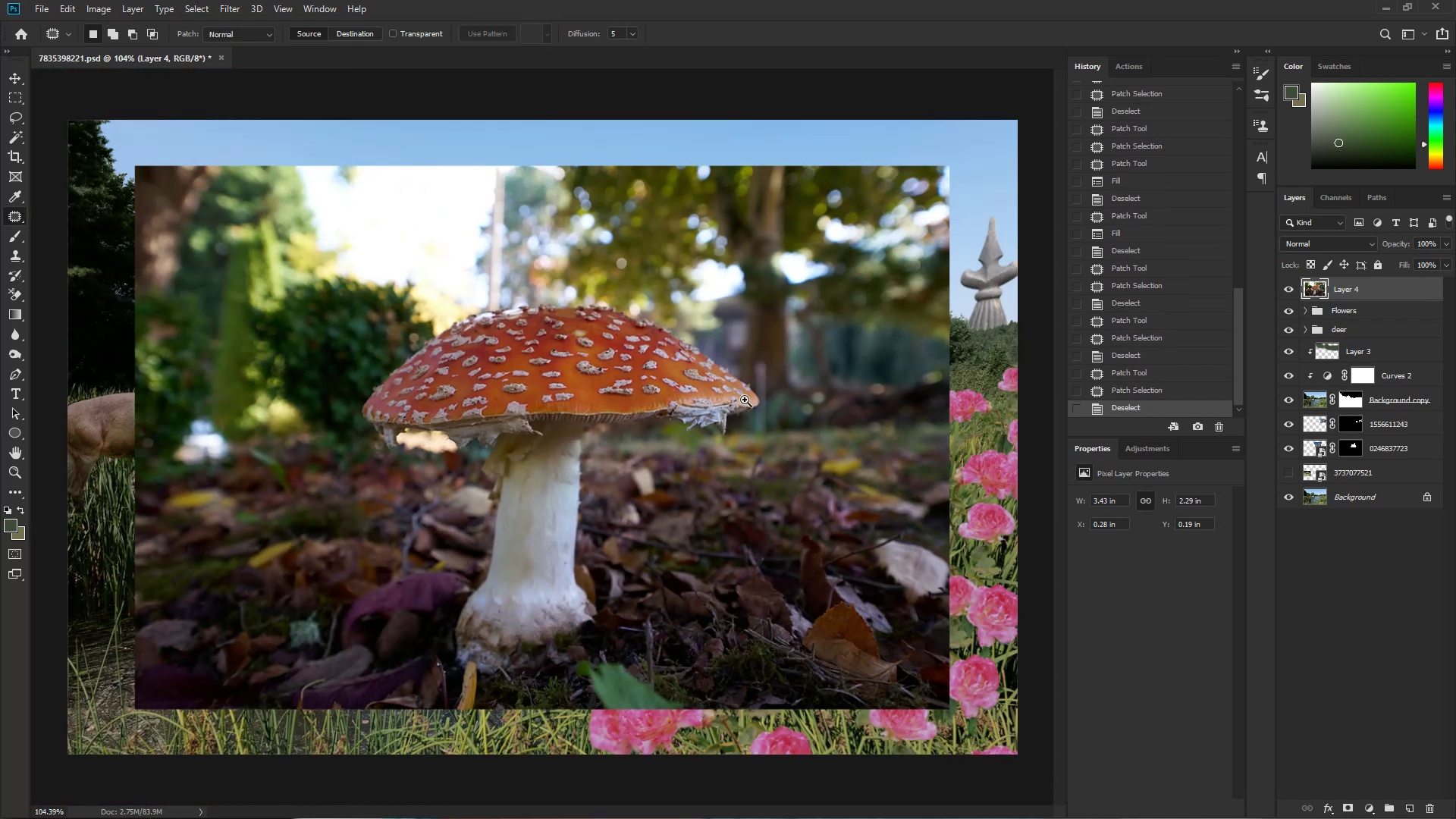 
left_click_drag(start_coordinate=[697, 488], to_coordinate=[591, 533])
 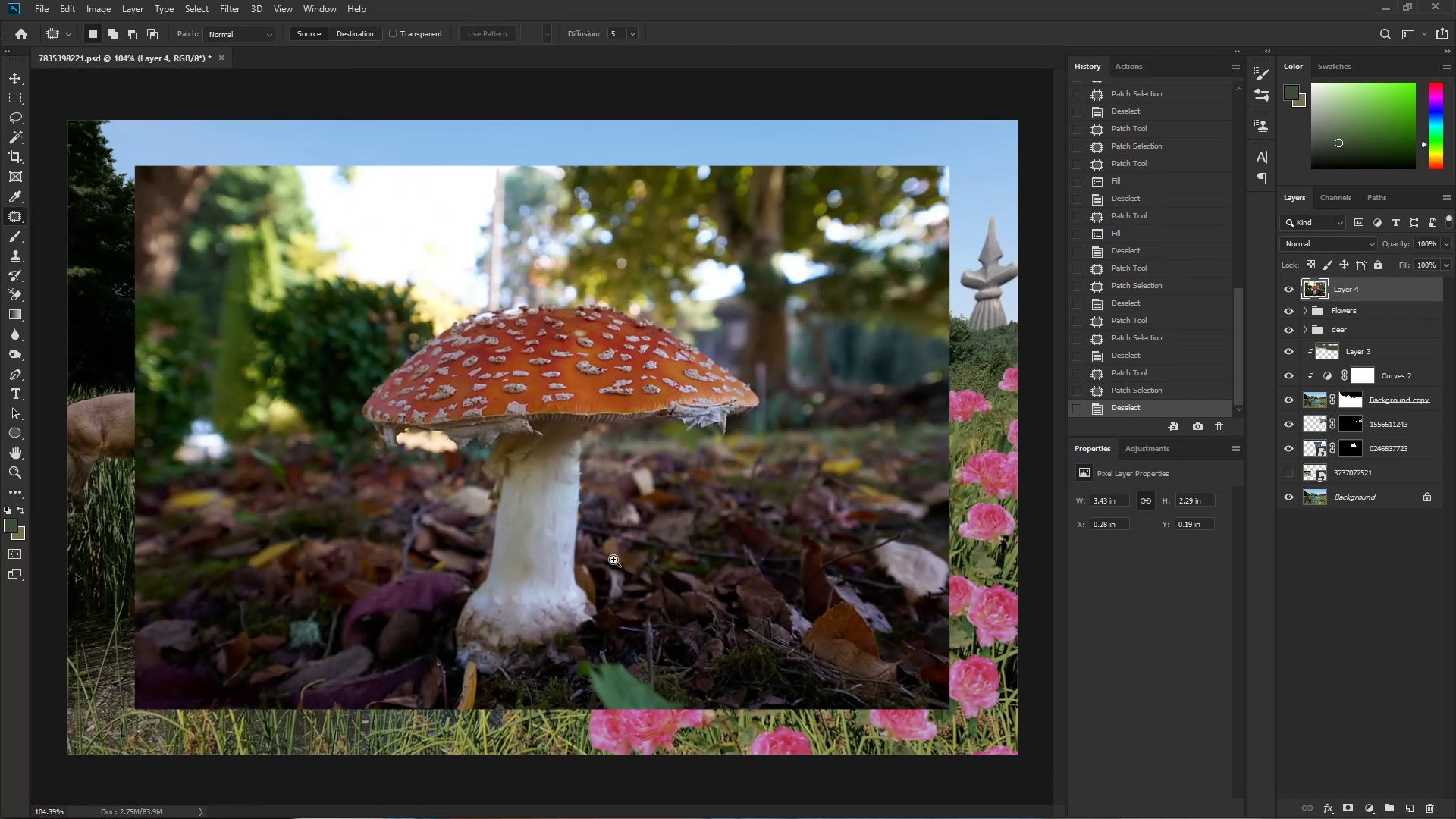 
hold_key(key=Space, duration=1.51)
 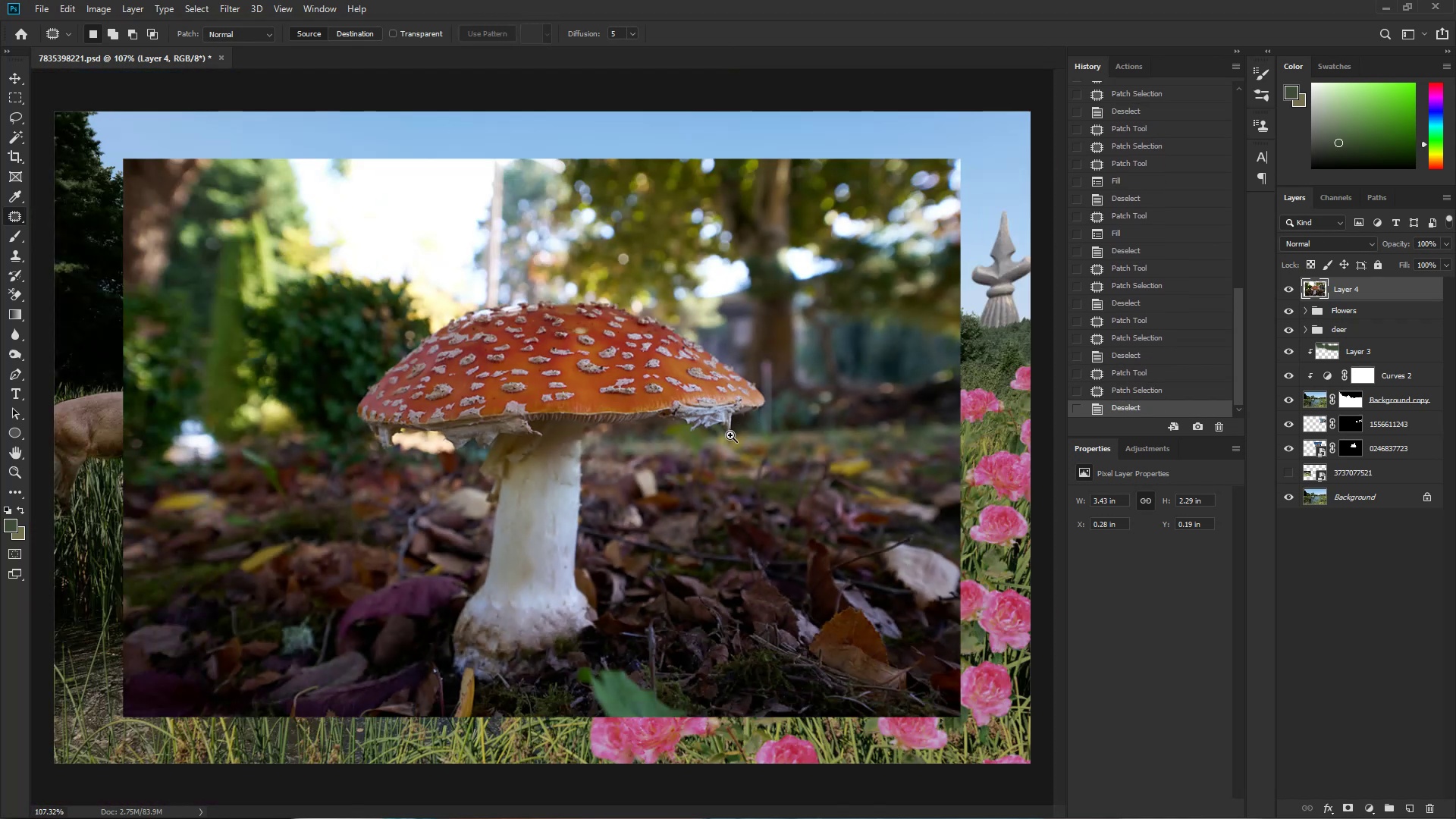 
left_click_drag(start_coordinate=[736, 397], to_coordinate=[748, 428])
 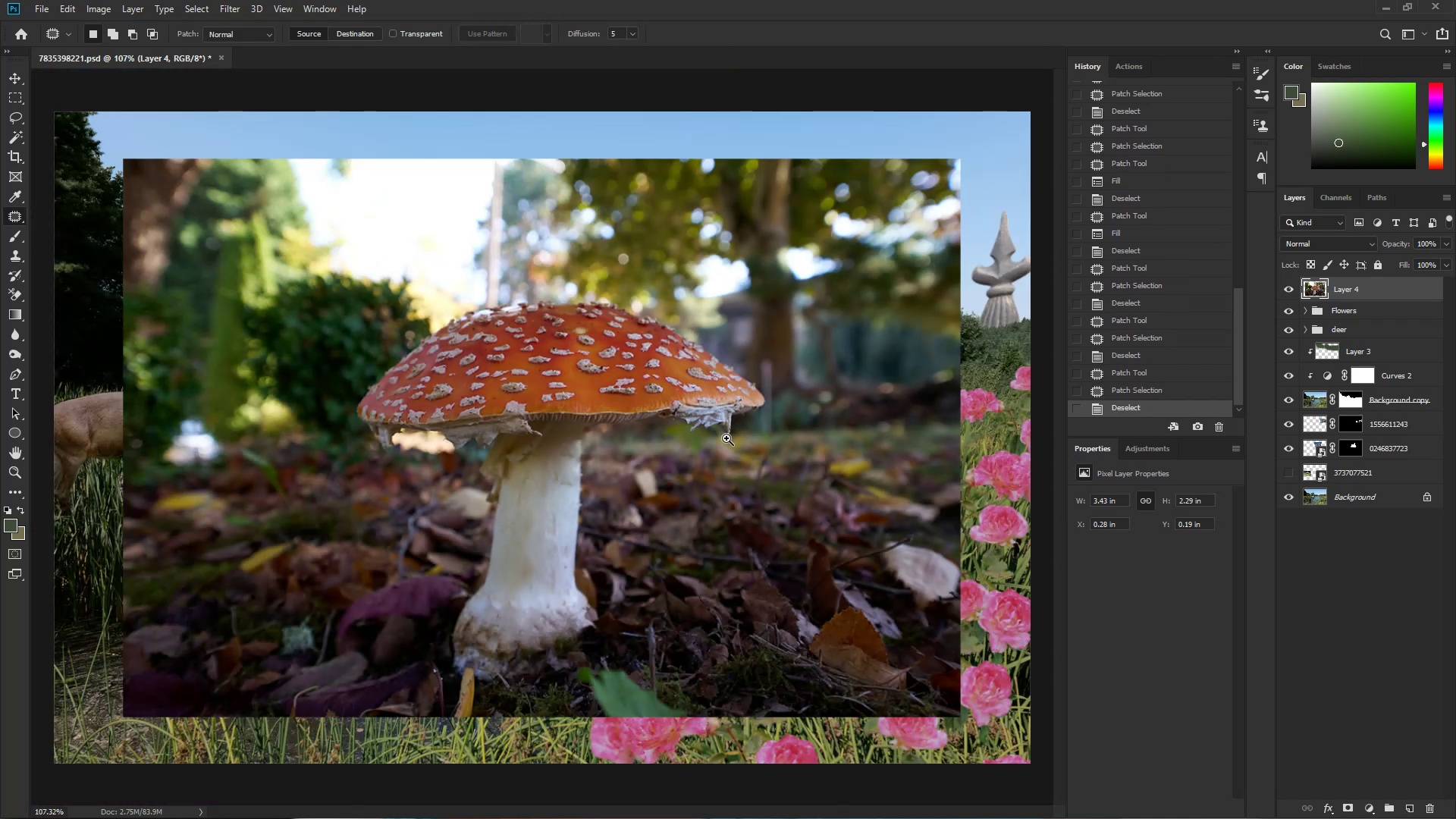 
hold_key(key=Space, duration=1.39)
 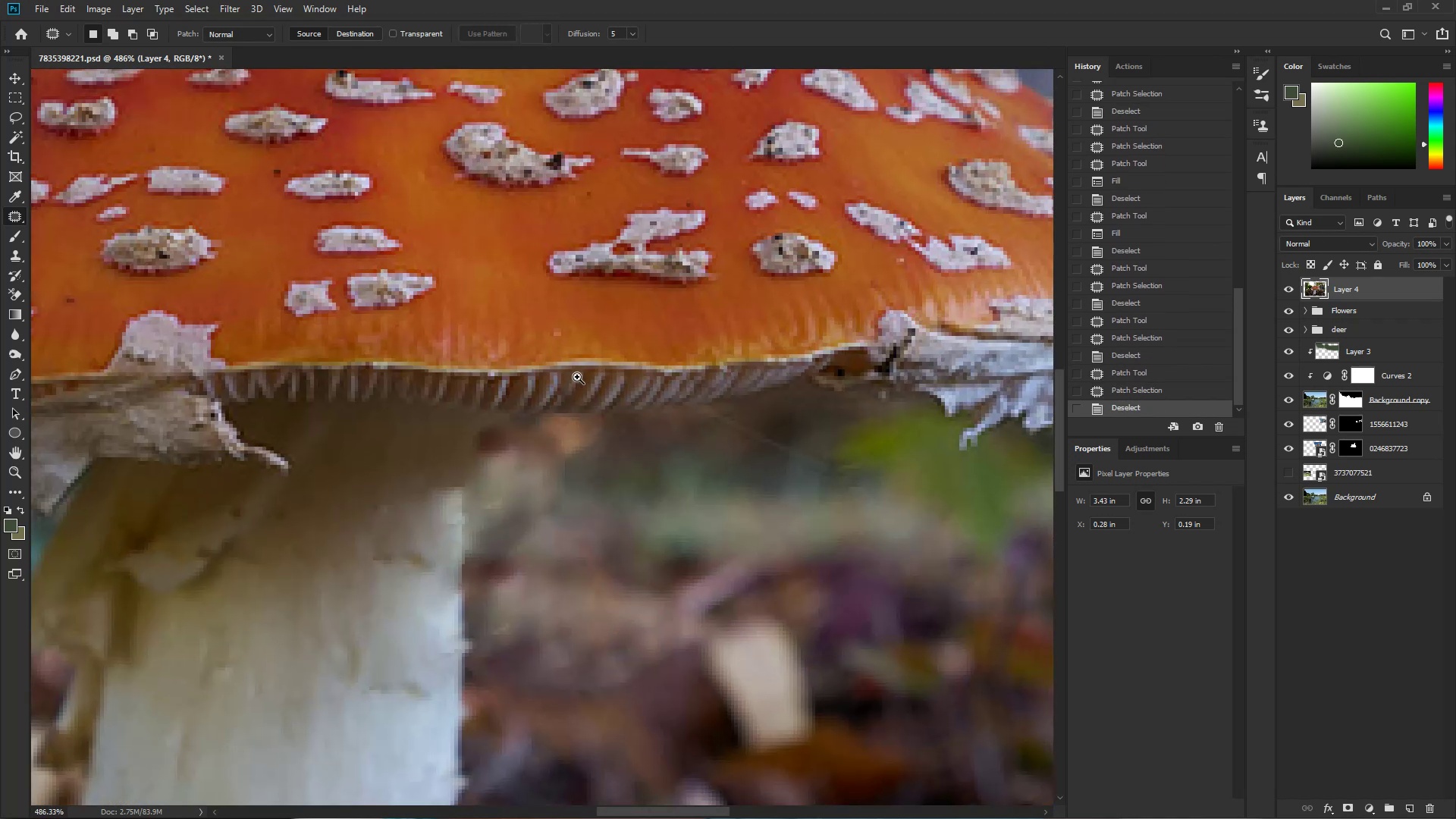 
left_click_drag(start_coordinate=[614, 426], to_coordinate=[706, 436])
 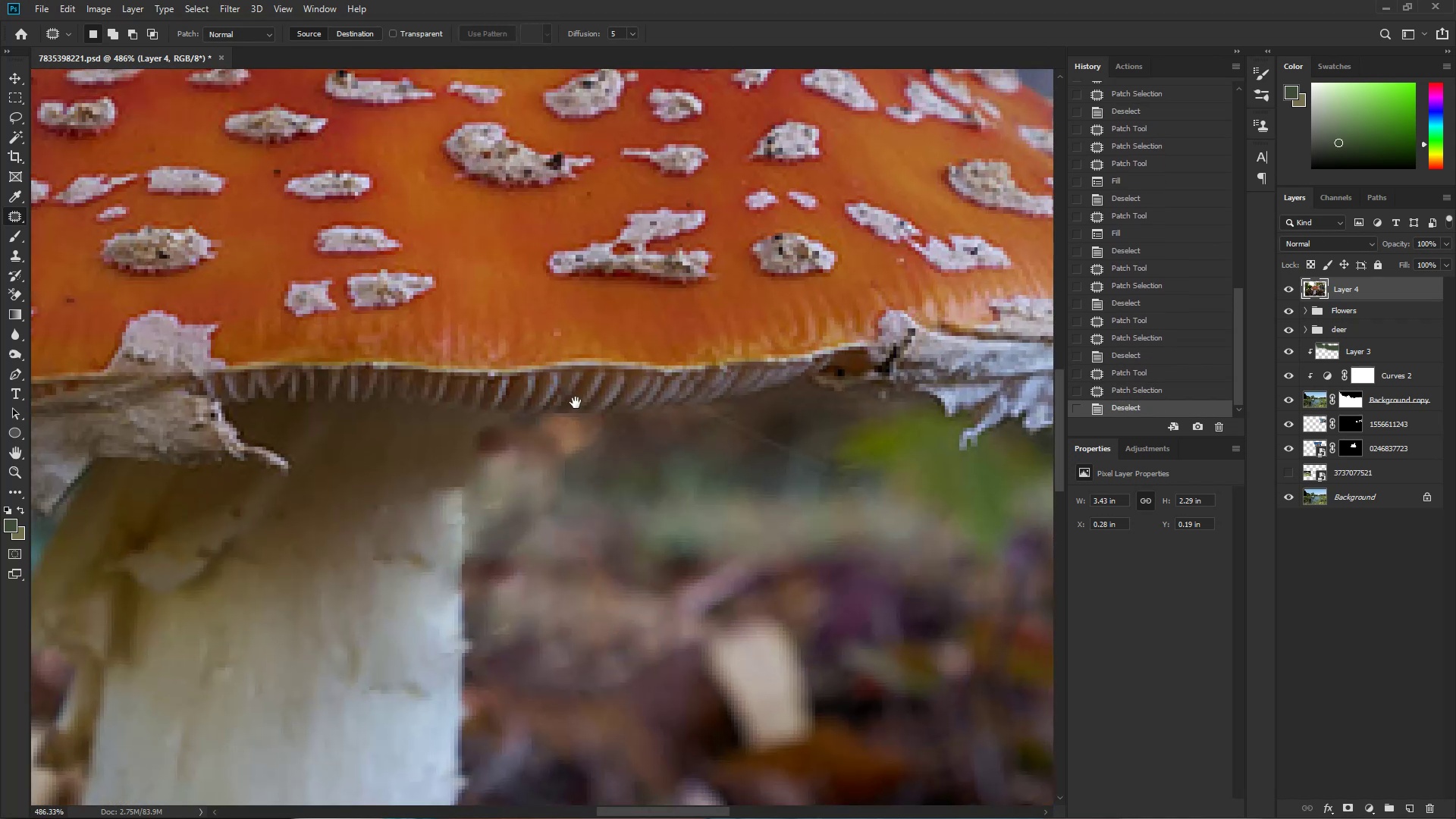 
key(Space)
 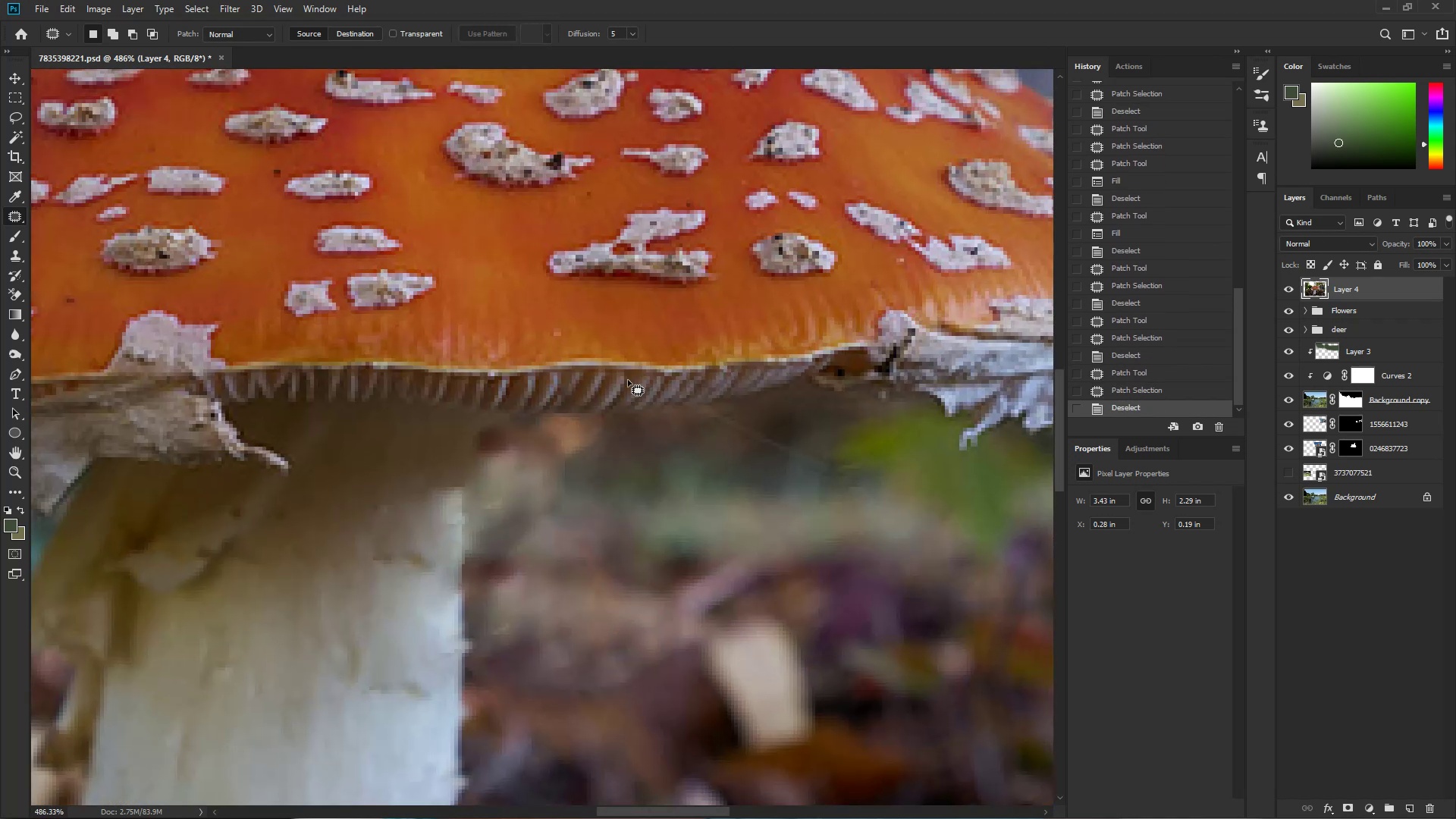 
key(Control+ControlLeft)
 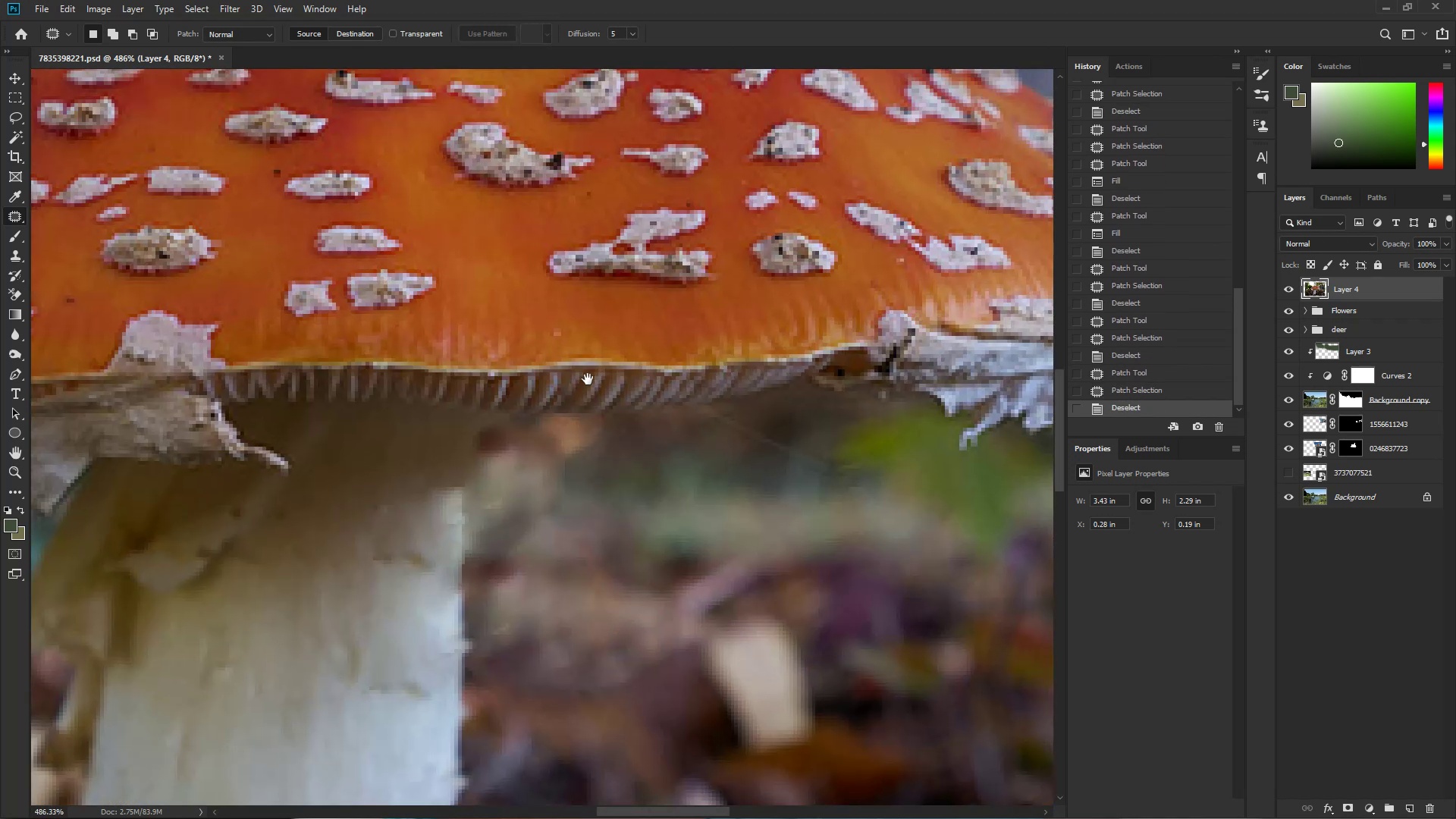 
left_click_drag(start_coordinate=[580, 378], to_coordinate=[592, 380])
 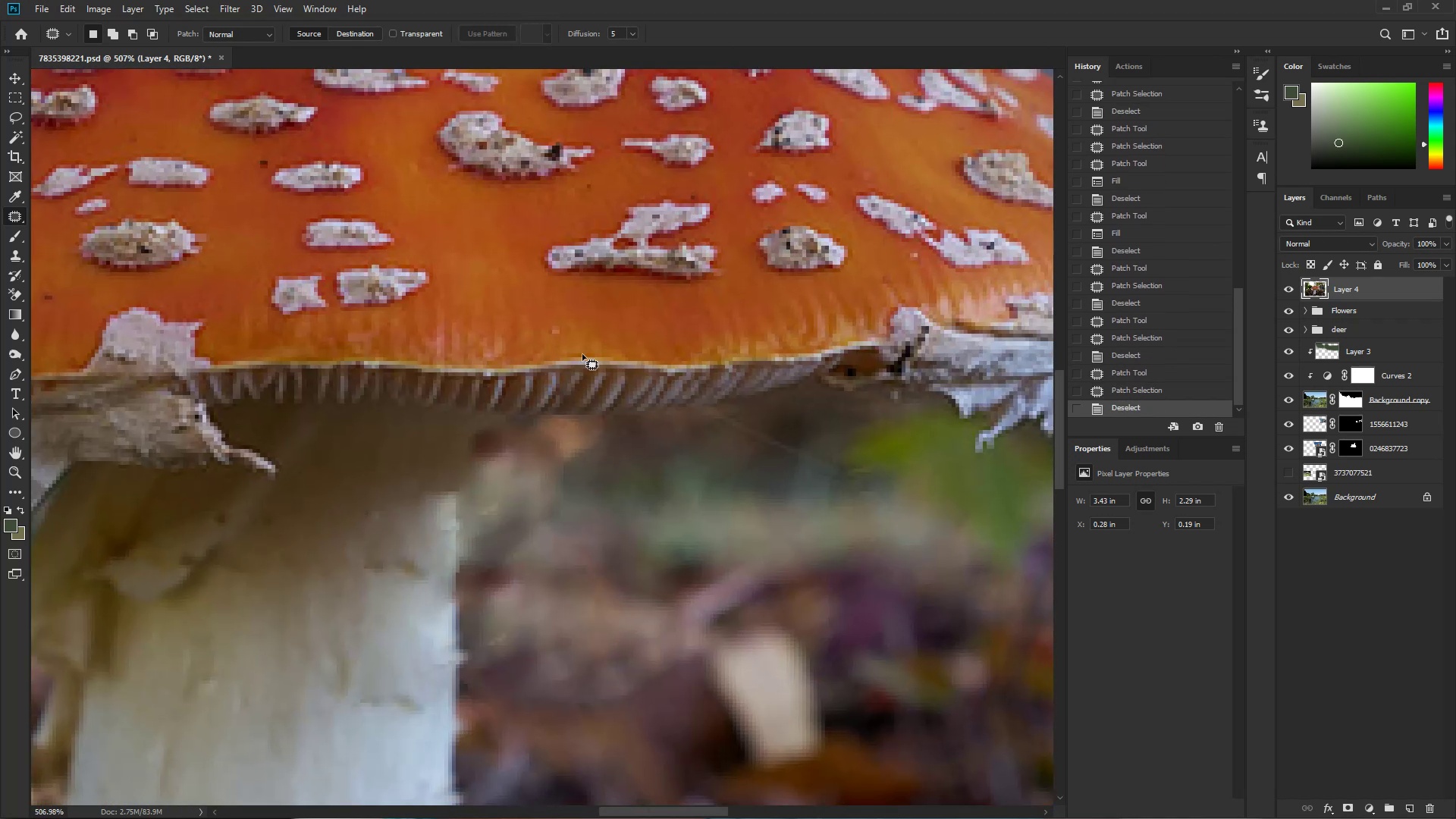 
left_click_drag(start_coordinate=[585, 342], to_coordinate=[731, 333])
 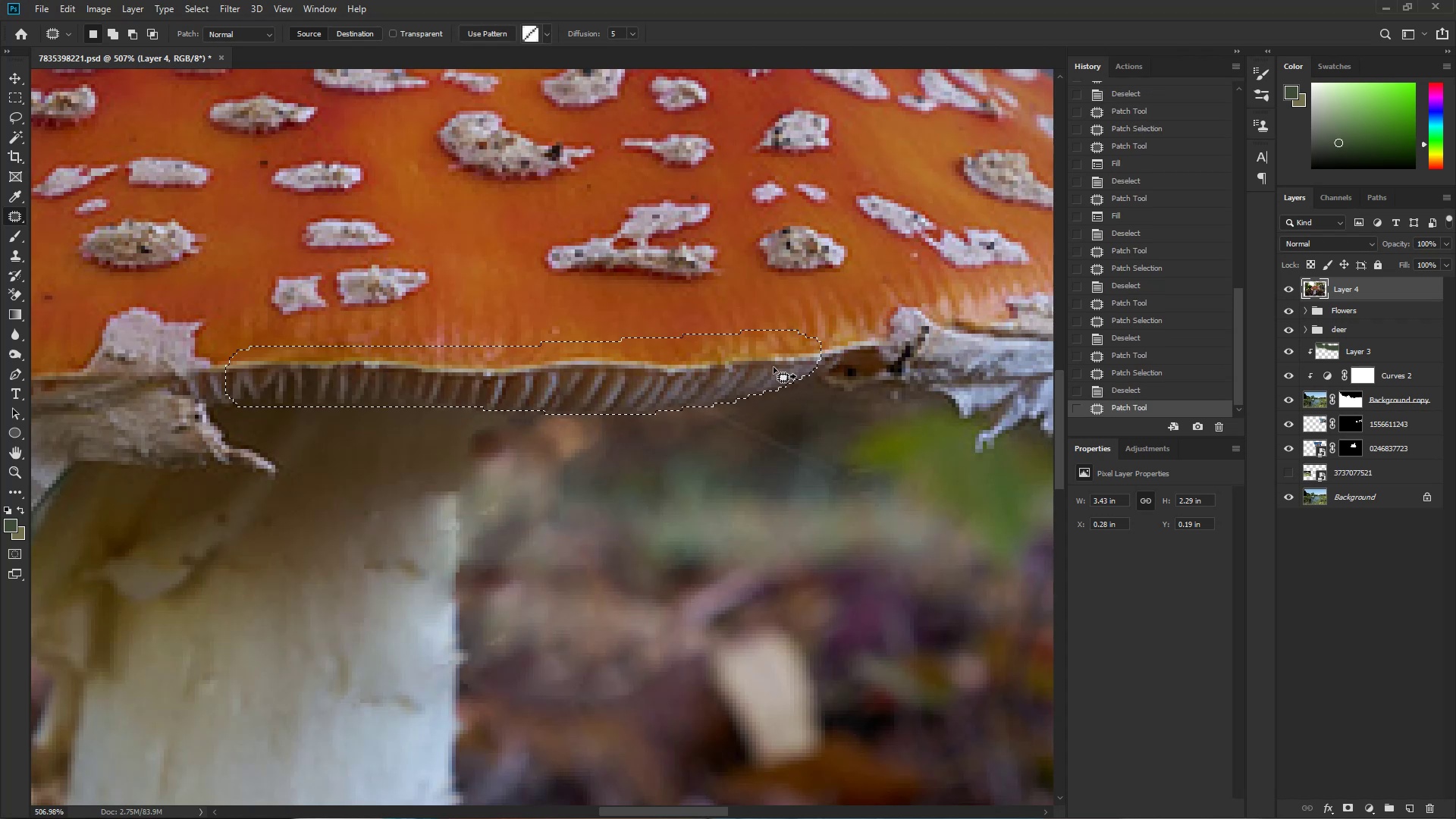 
key(Control+J)
 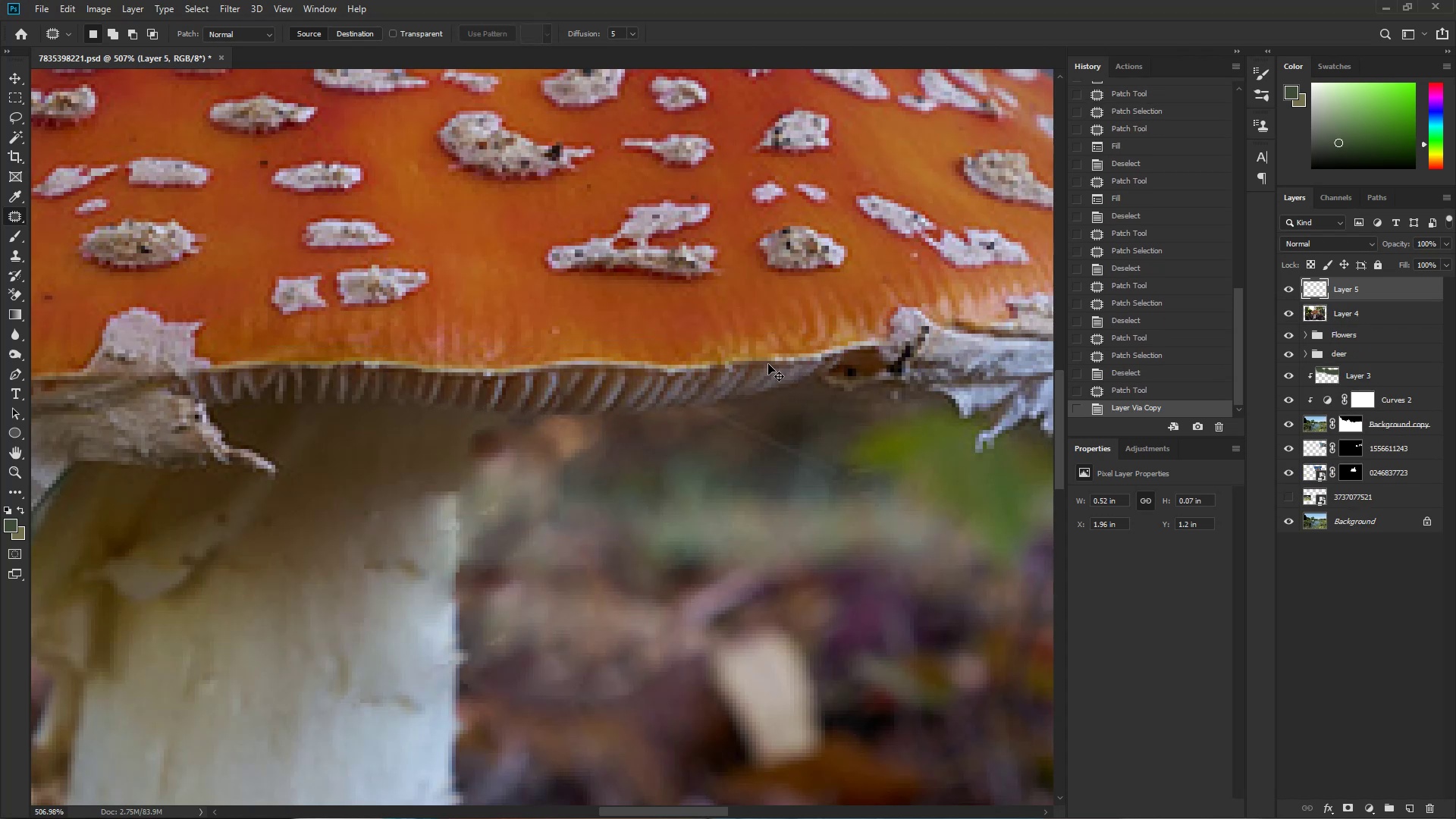 
key(Control+T)
 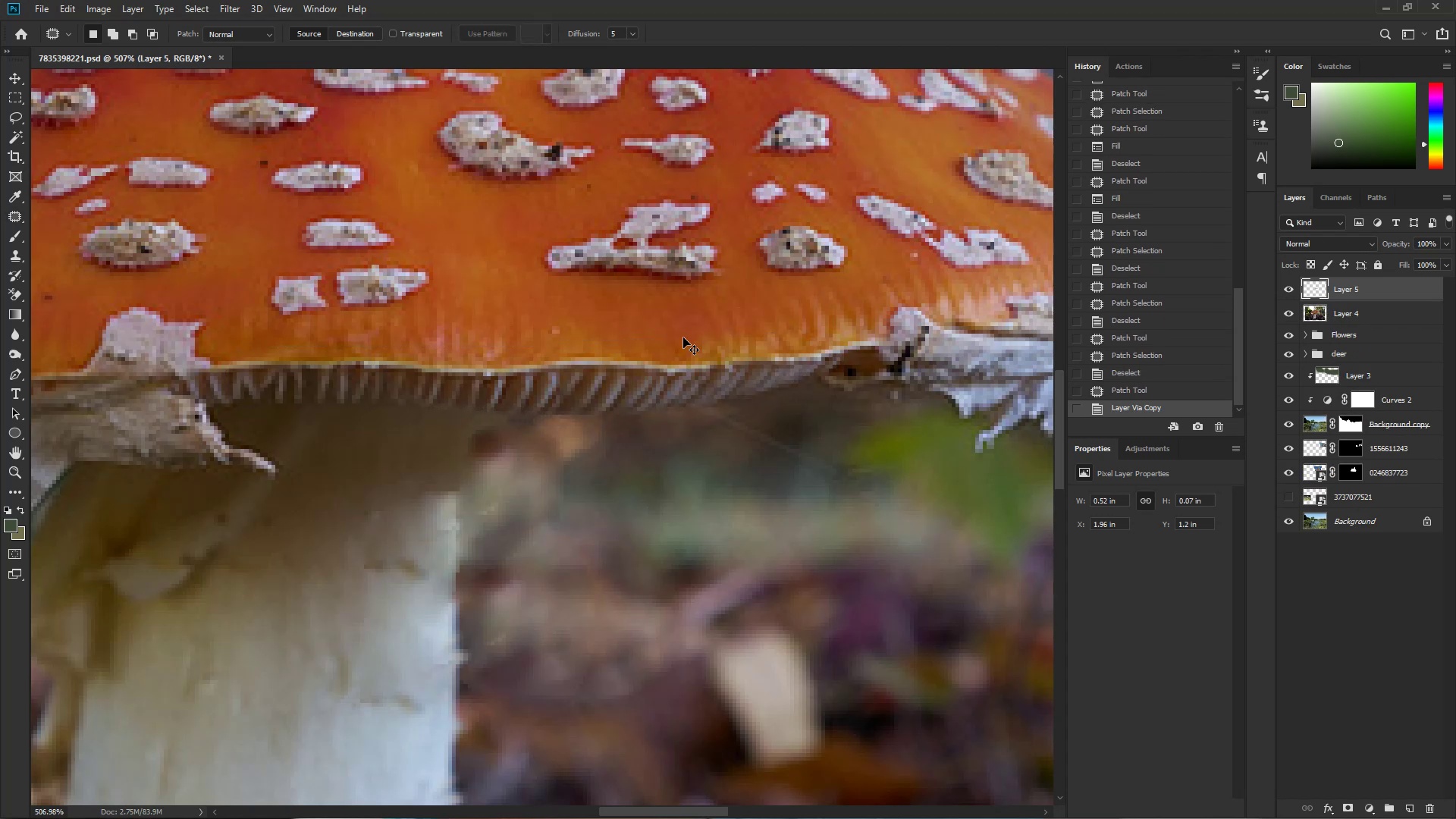 
hold_key(key=Space, duration=1.18)
 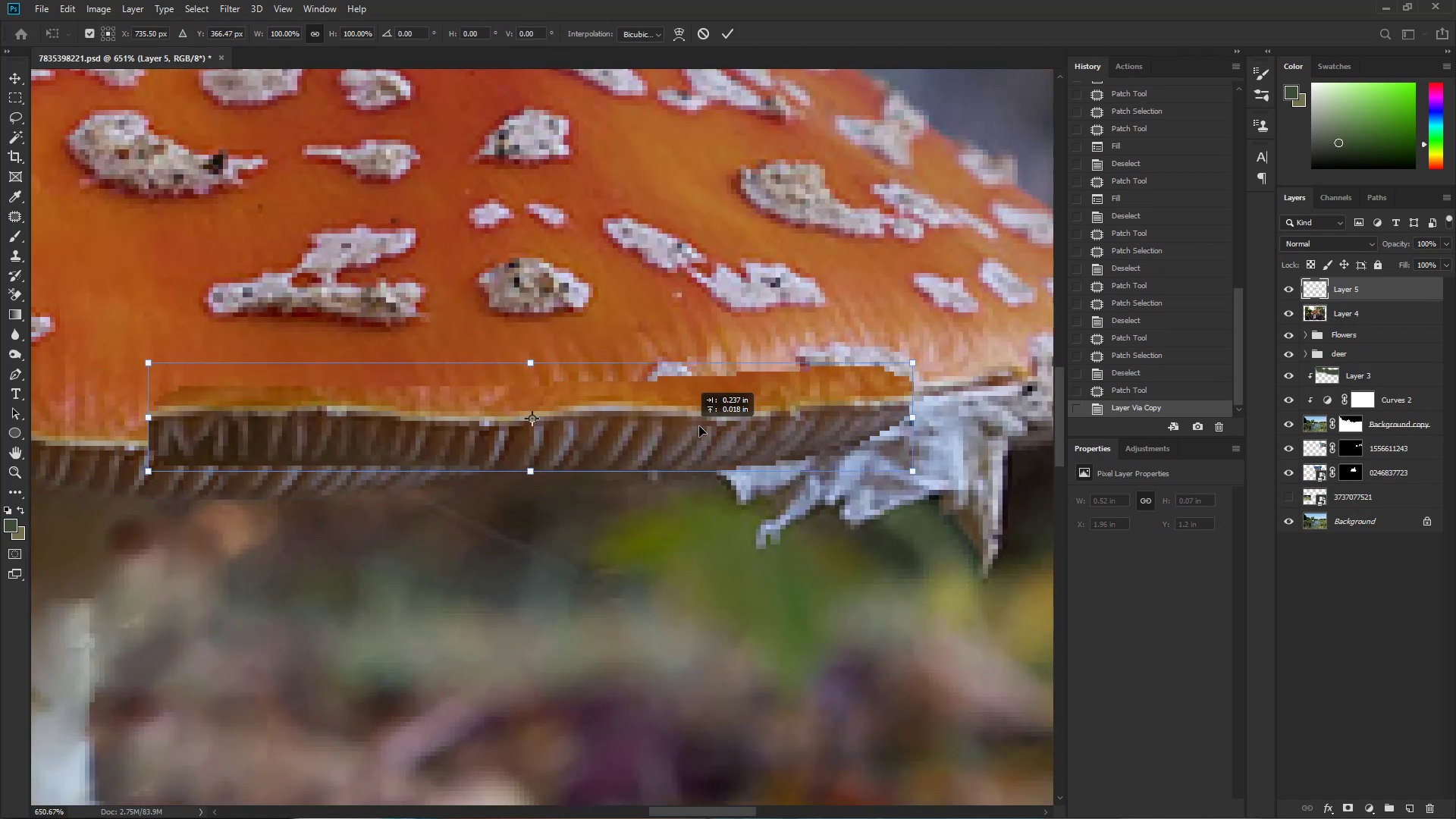 
left_click_drag(start_coordinate=[660, 378], to_coordinate=[633, 391])
 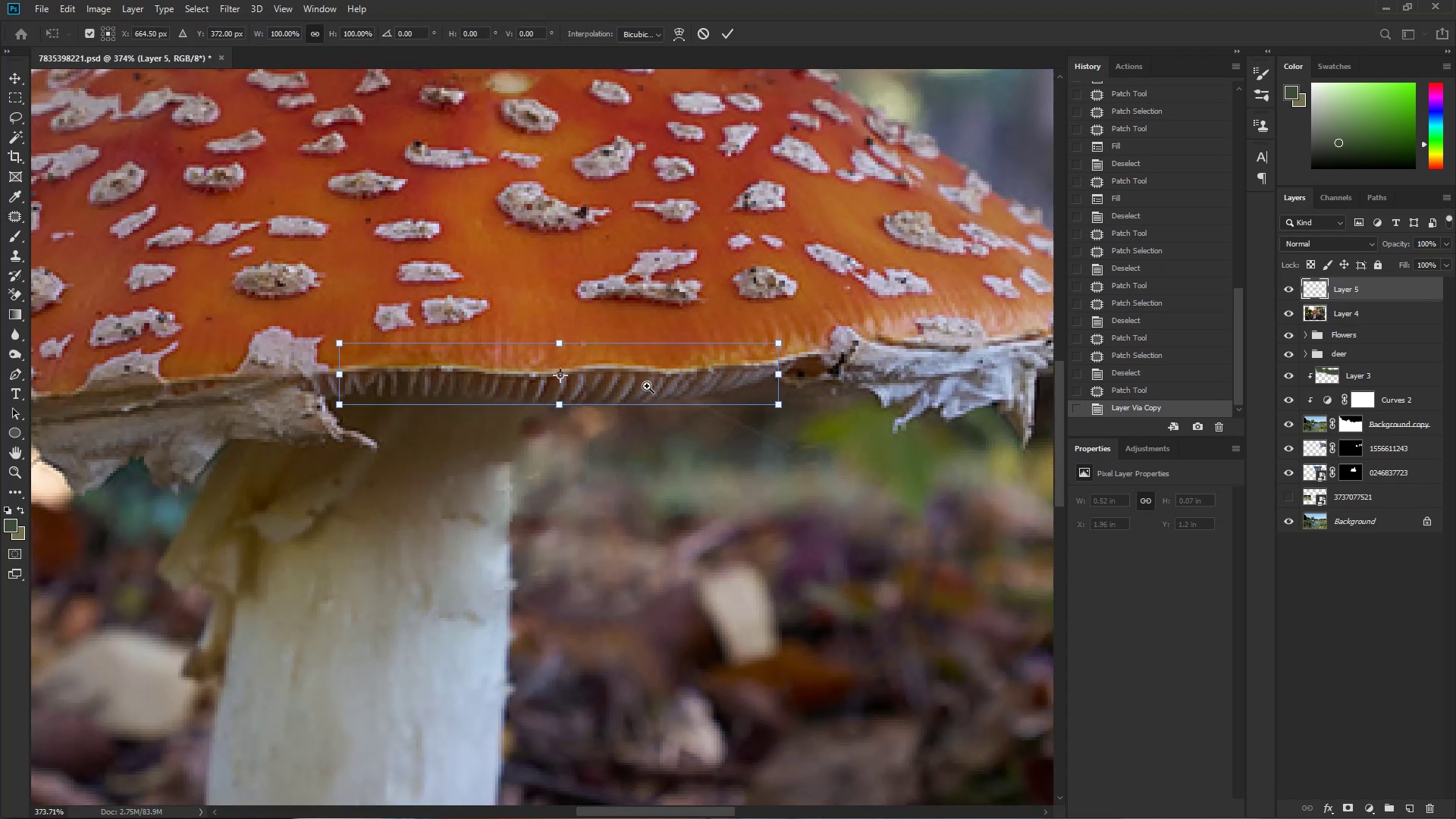 
left_click_drag(start_coordinate=[699, 374], to_coordinate=[388, 449])
 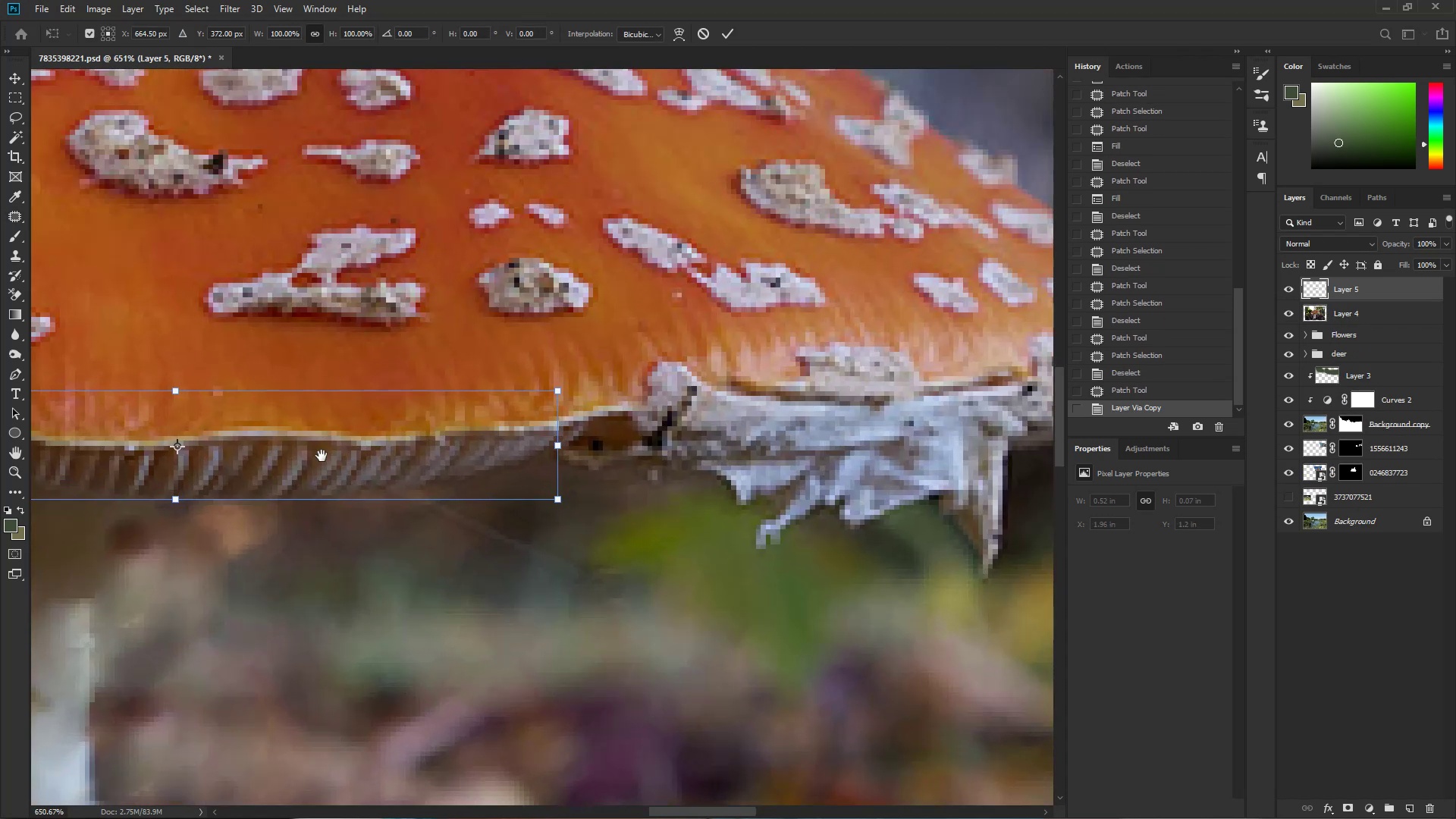 
hold_key(key=ControlLeft, duration=0.43)
left_click_drag(start_coordinate=[344, 453], to_coordinate=[388, 453])
 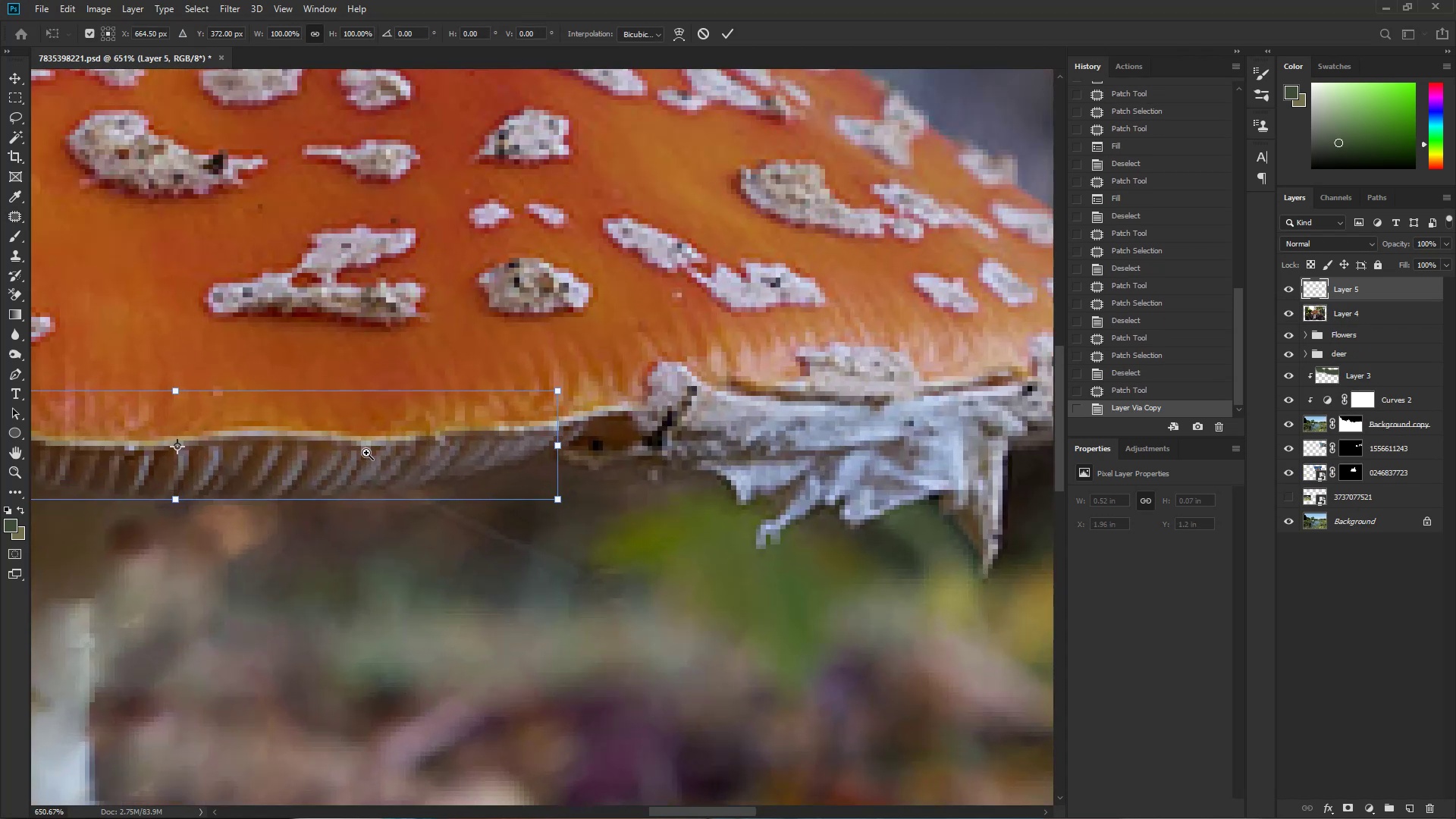 
left_click_drag(start_coordinate=[334, 457], to_coordinate=[749, 424])
 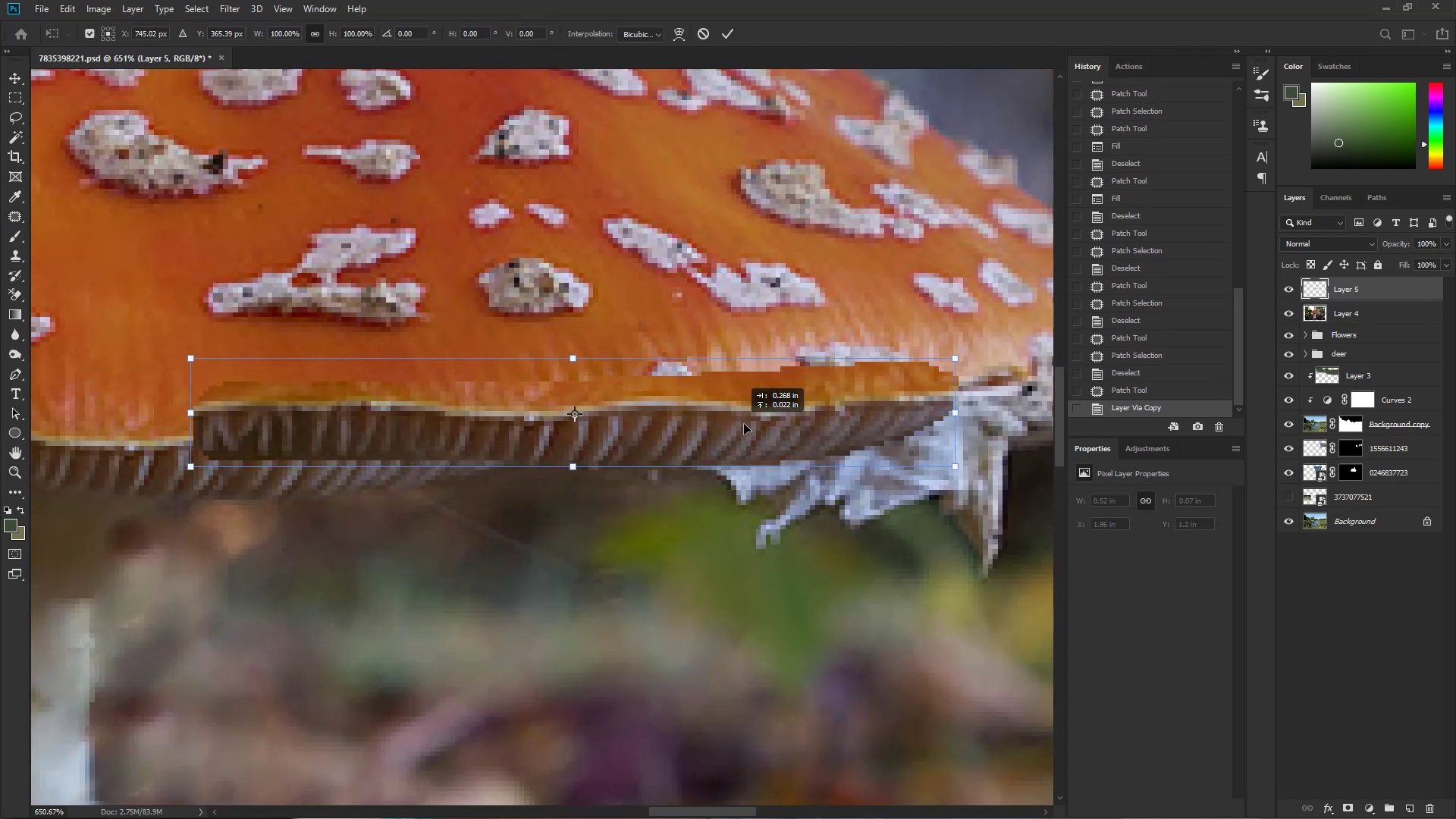 
hold_key(key=Space, duration=0.53)
 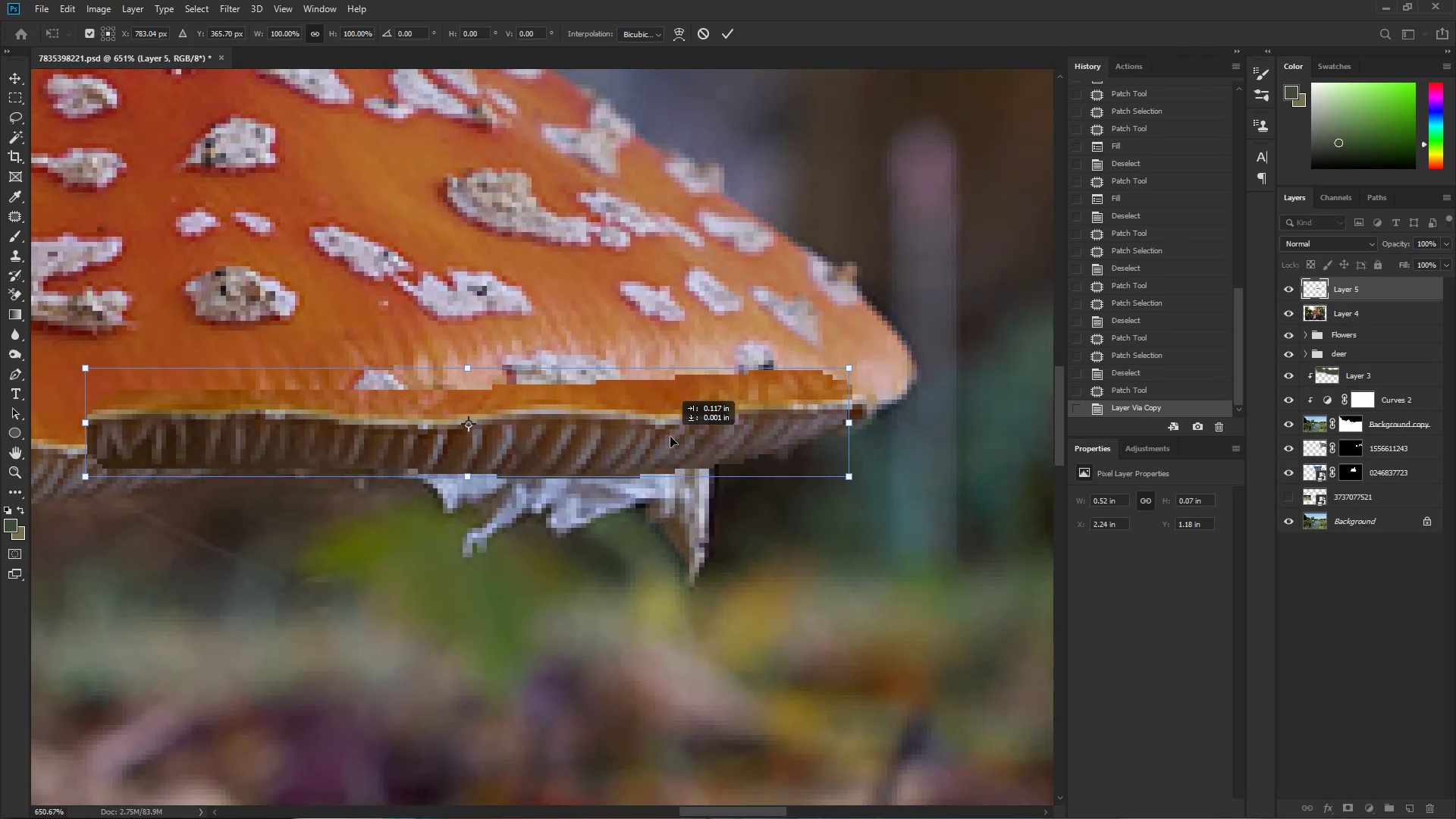 
left_click_drag(start_coordinate=[744, 428], to_coordinate=[450, 437])
 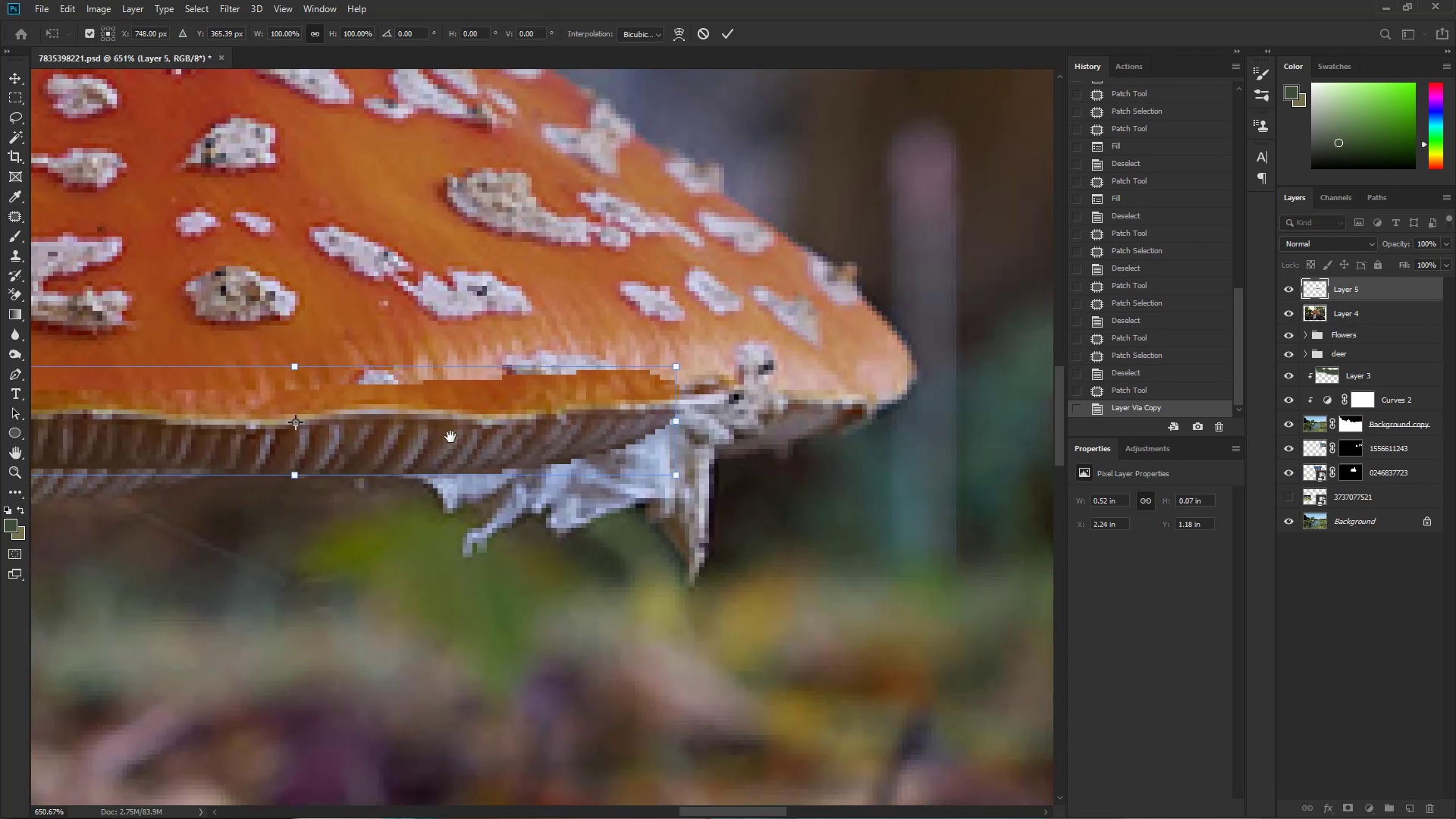 
left_click_drag(start_coordinate=[497, 435], to_coordinate=[699, 438])
 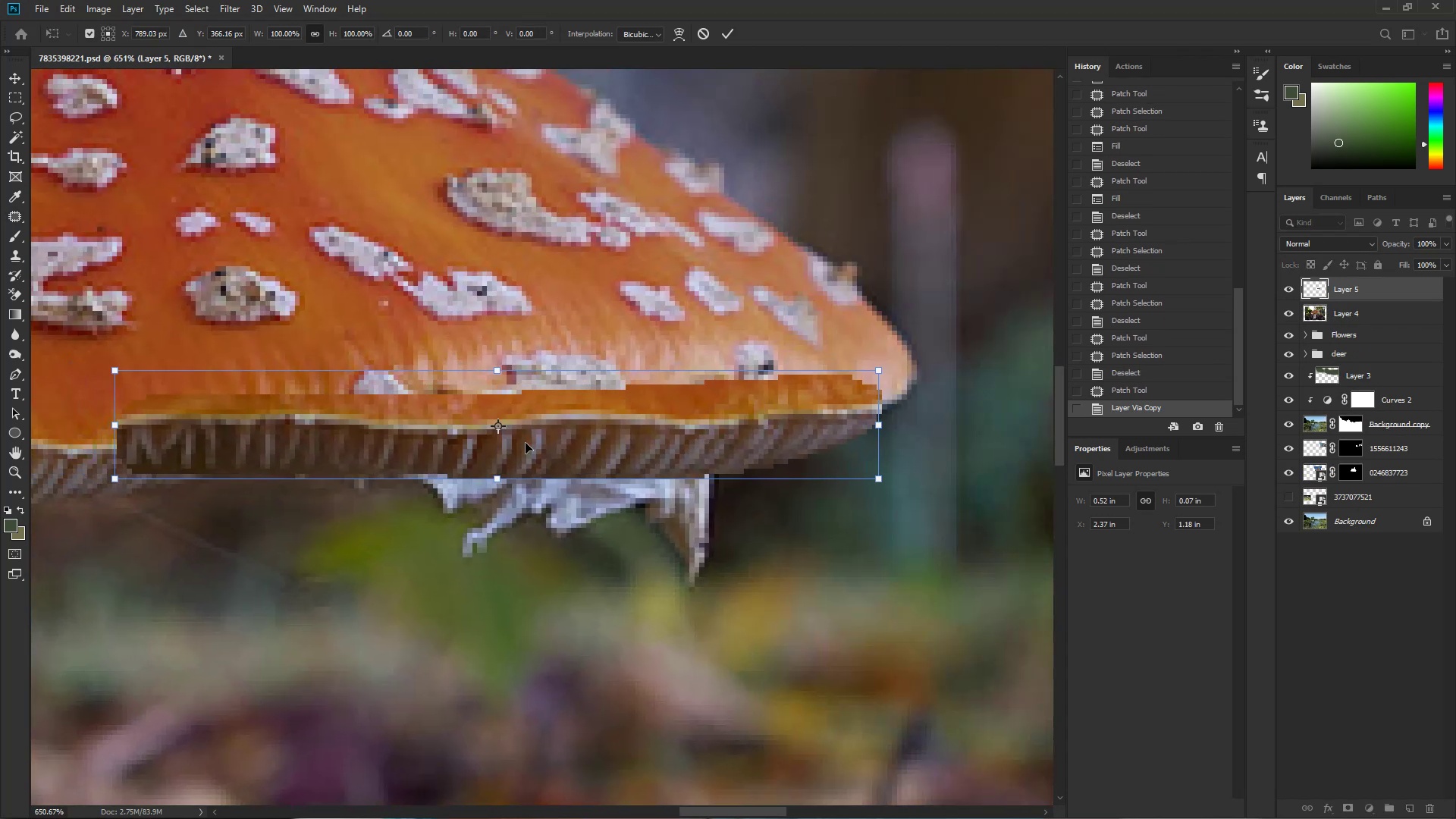 
hold_key(key=AltLeft, duration=0.66)
 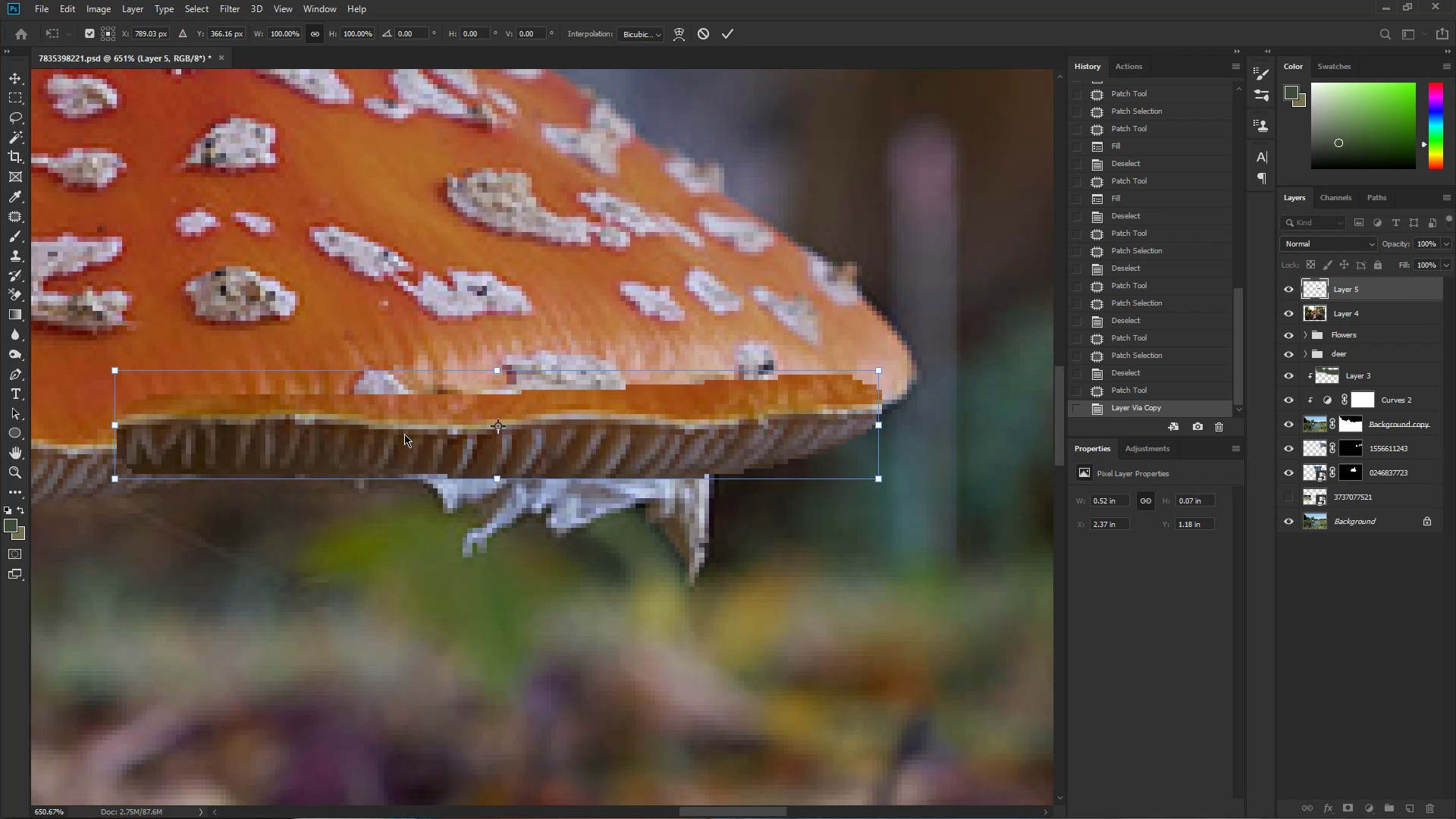 
hold_key(key=AltLeft, duration=1.09)
left_click([883, 406])
 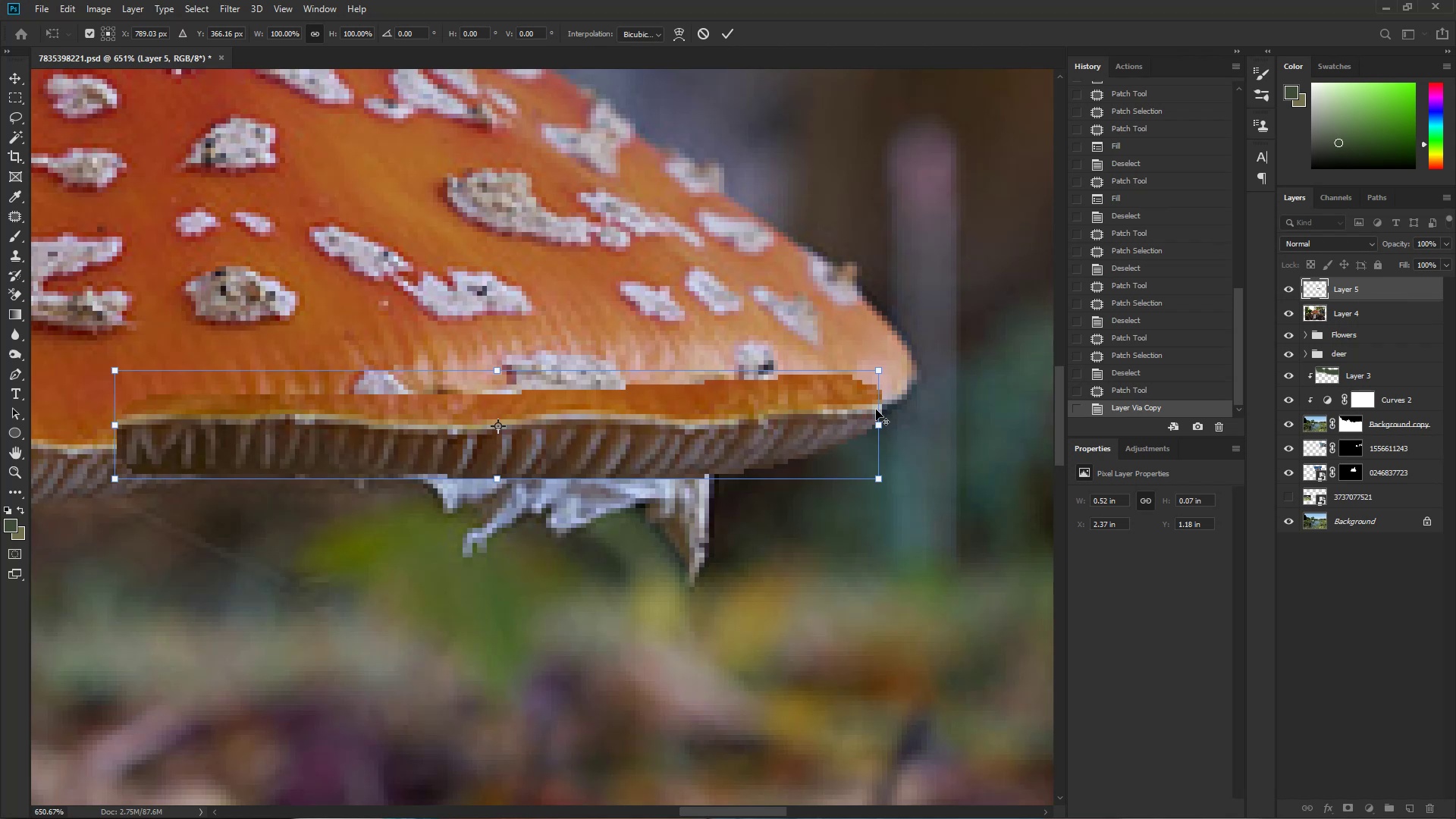 
double_click([874, 413])
 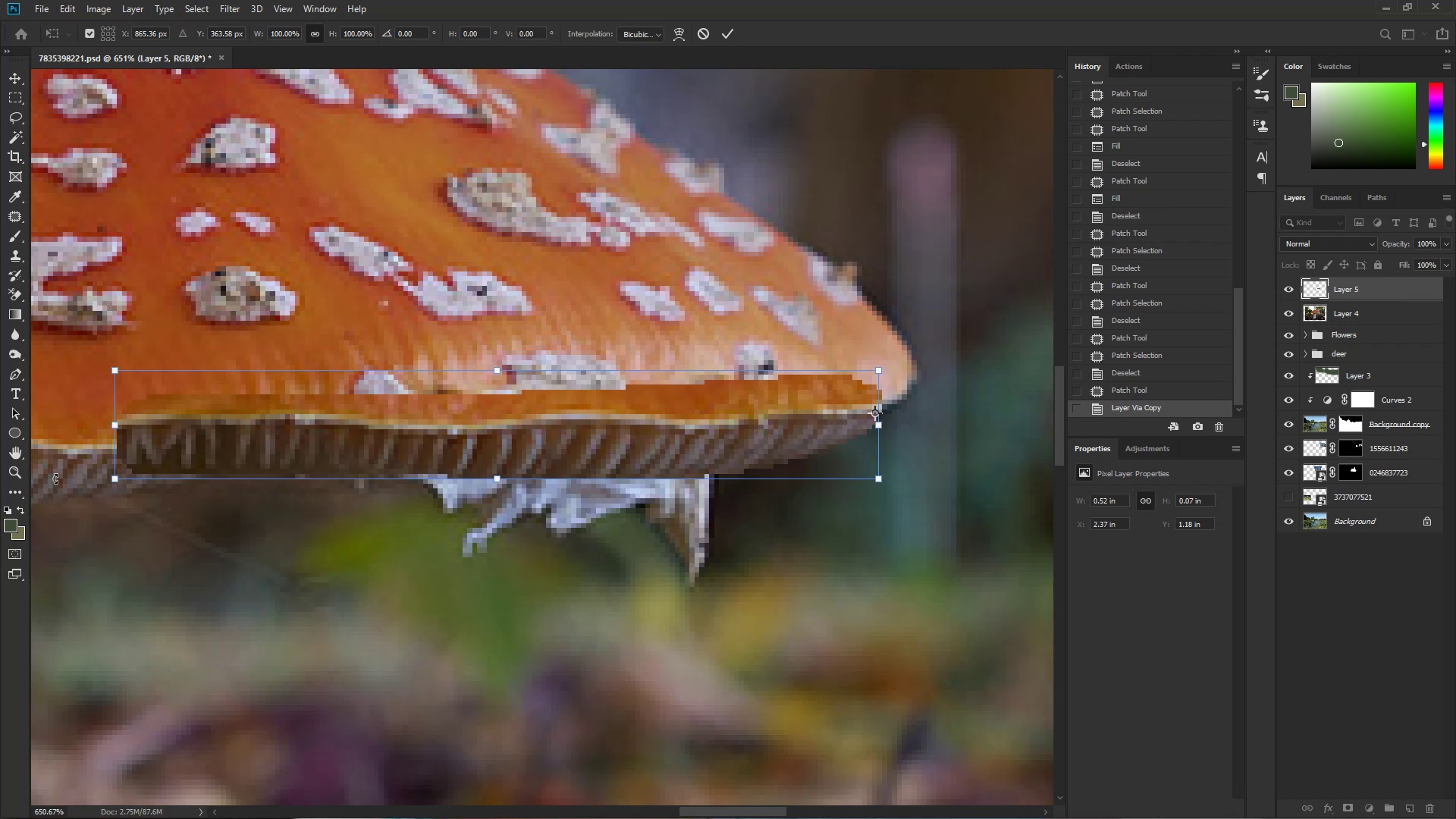 
left_click_drag(start_coordinate=[71, 431], to_coordinate=[81, 460])
 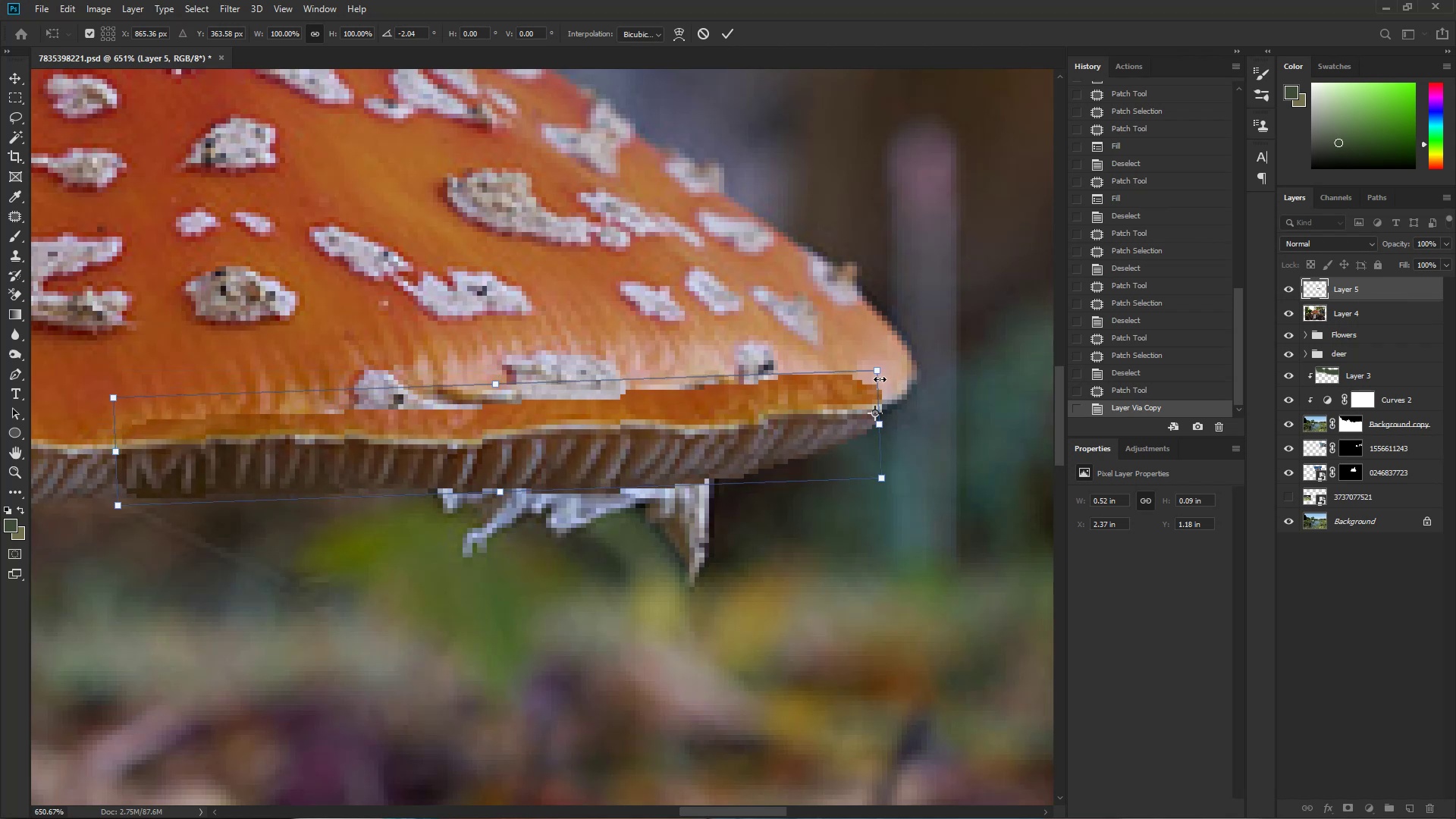 
left_click_drag(start_coordinate=[782, 391], to_coordinate=[784, 386])
 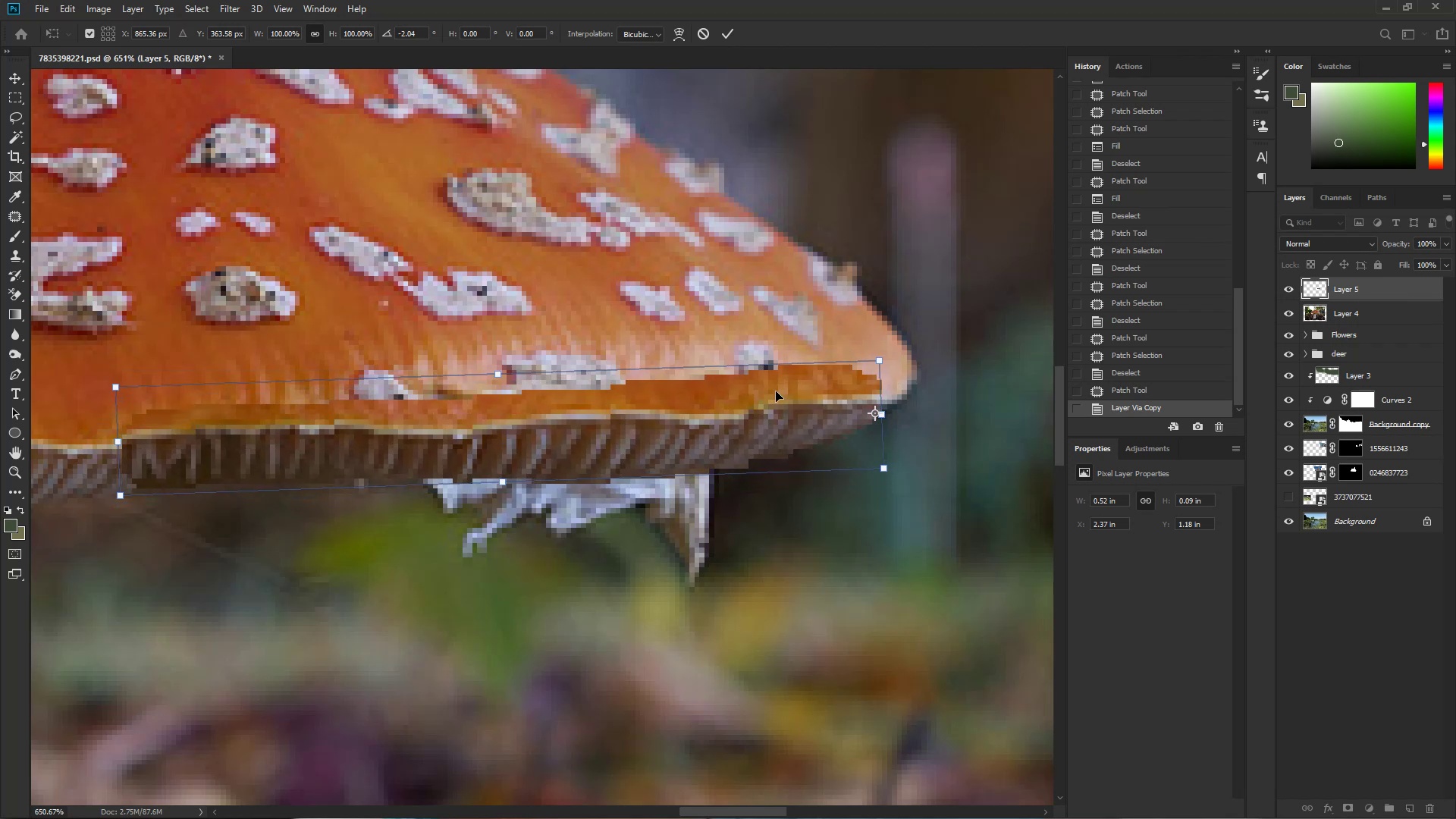 
hold_key(key=AltLeft, duration=0.89)
left_click([857, 405])
 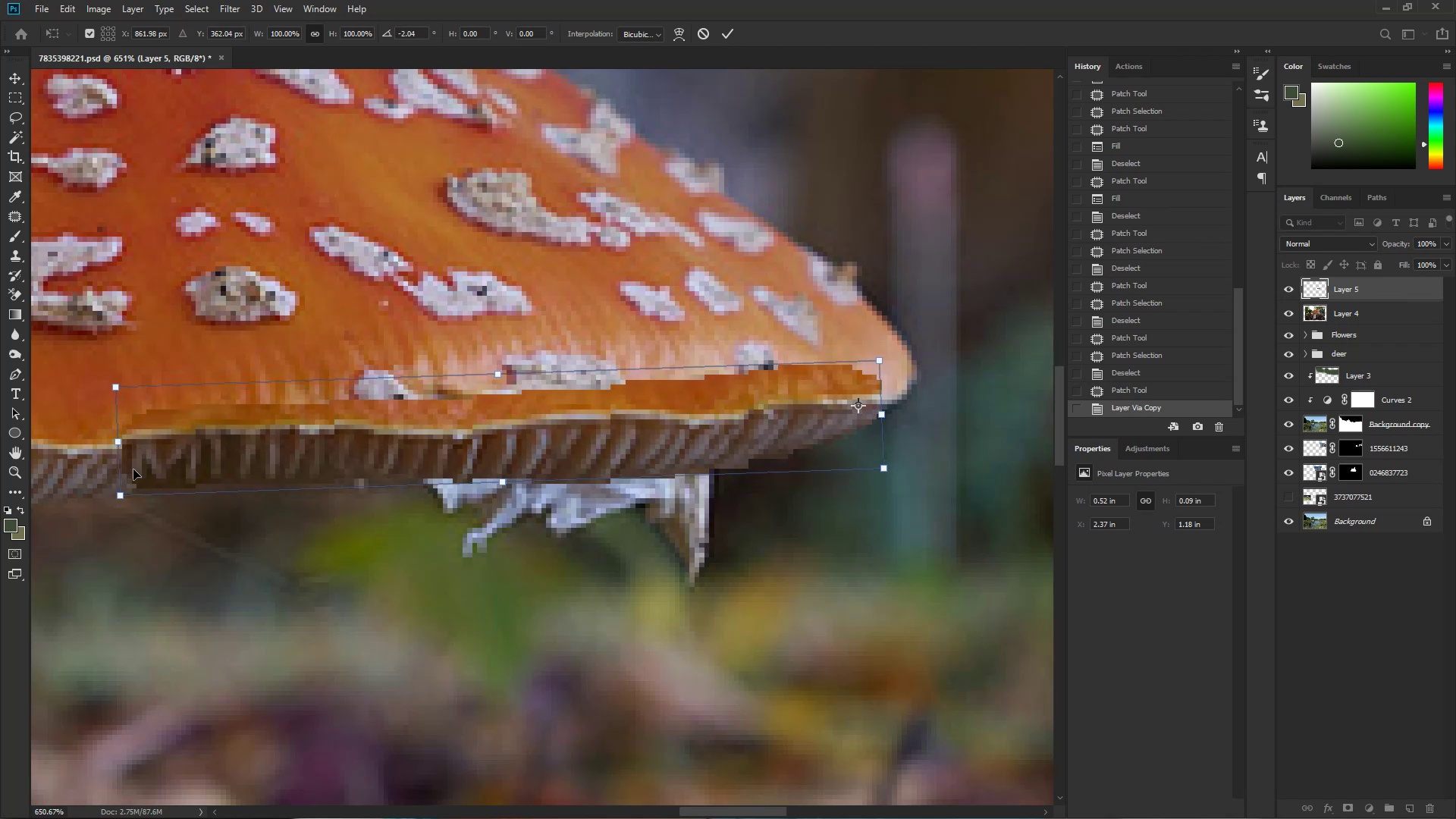 
left_click_drag(start_coordinate=[86, 448], to_coordinate=[90, 460])
 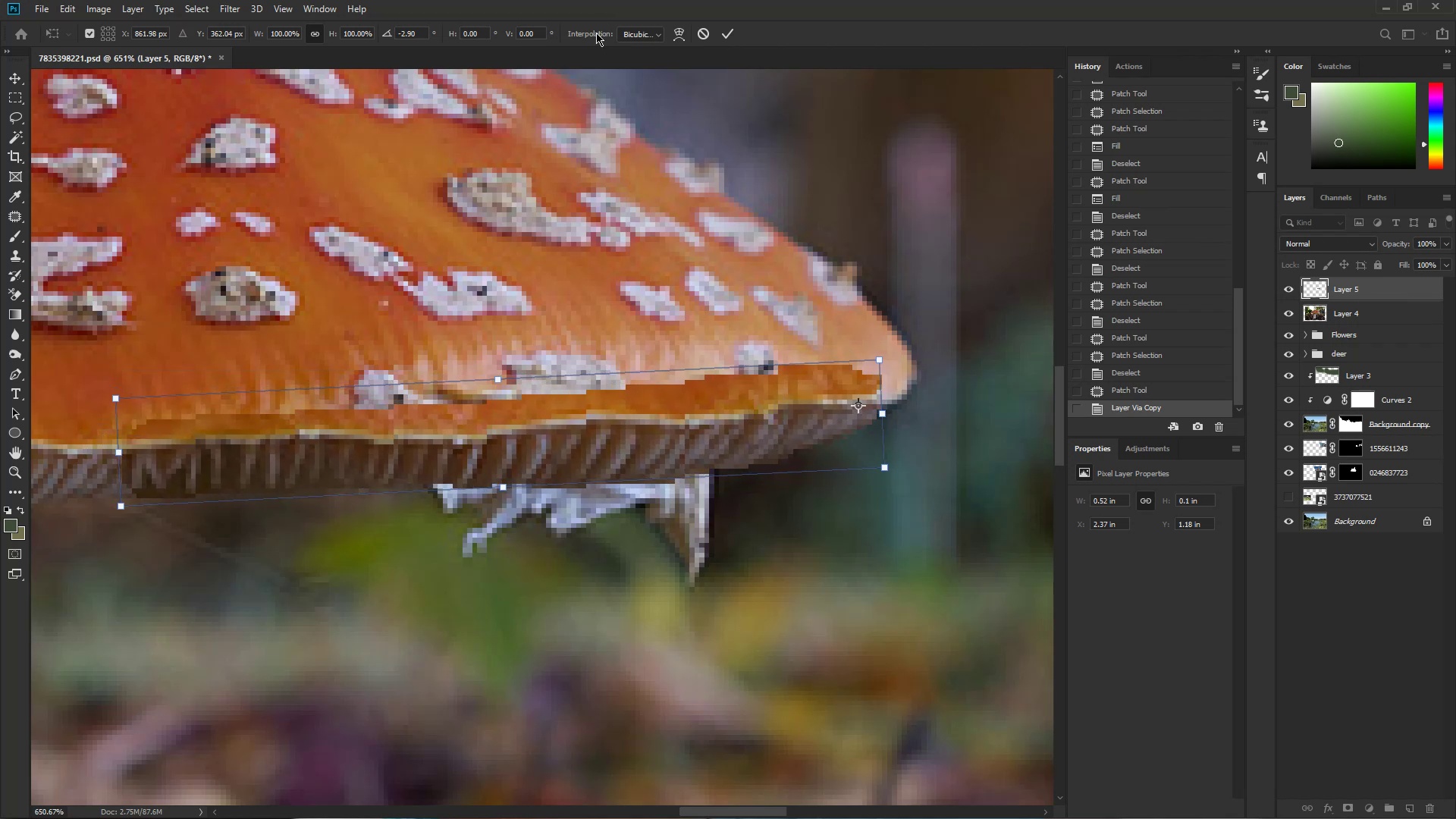 
left_click_drag(start_coordinate=[679, 37], to_coordinate=[681, 43])
 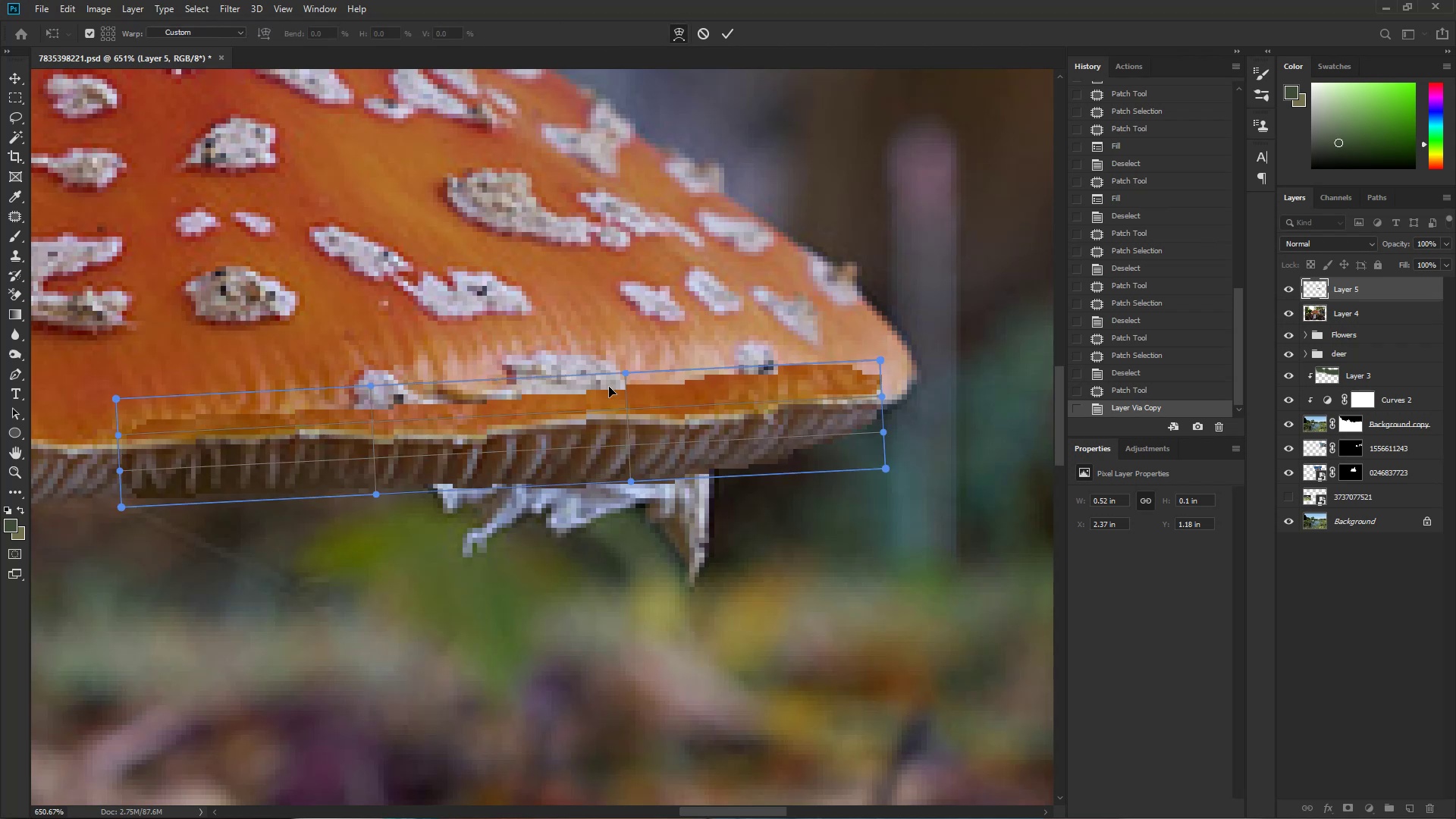 
left_click_drag(start_coordinate=[629, 383], to_coordinate=[629, 370])
 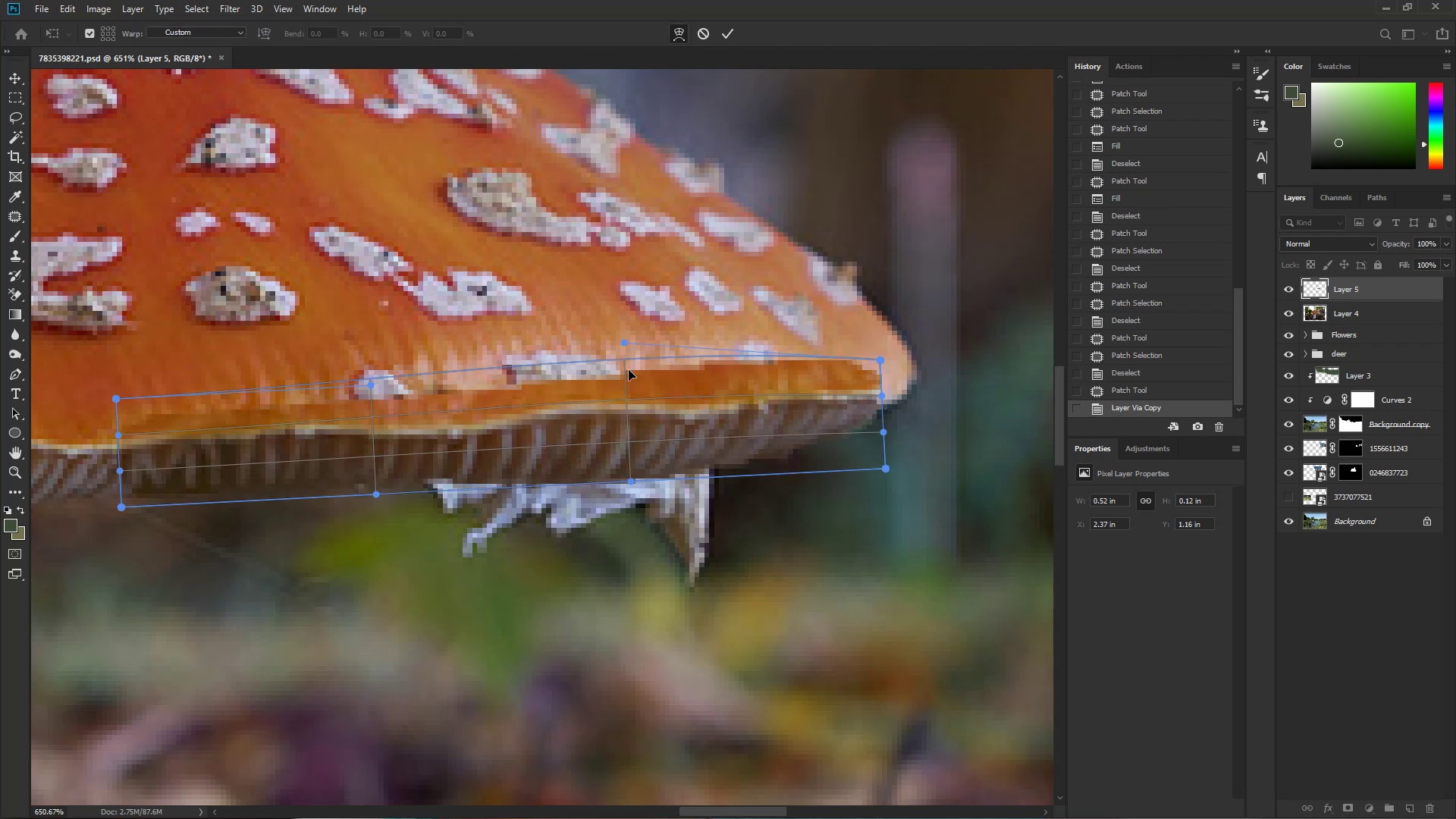 
left_click_drag(start_coordinate=[629, 369], to_coordinate=[629, 359])
 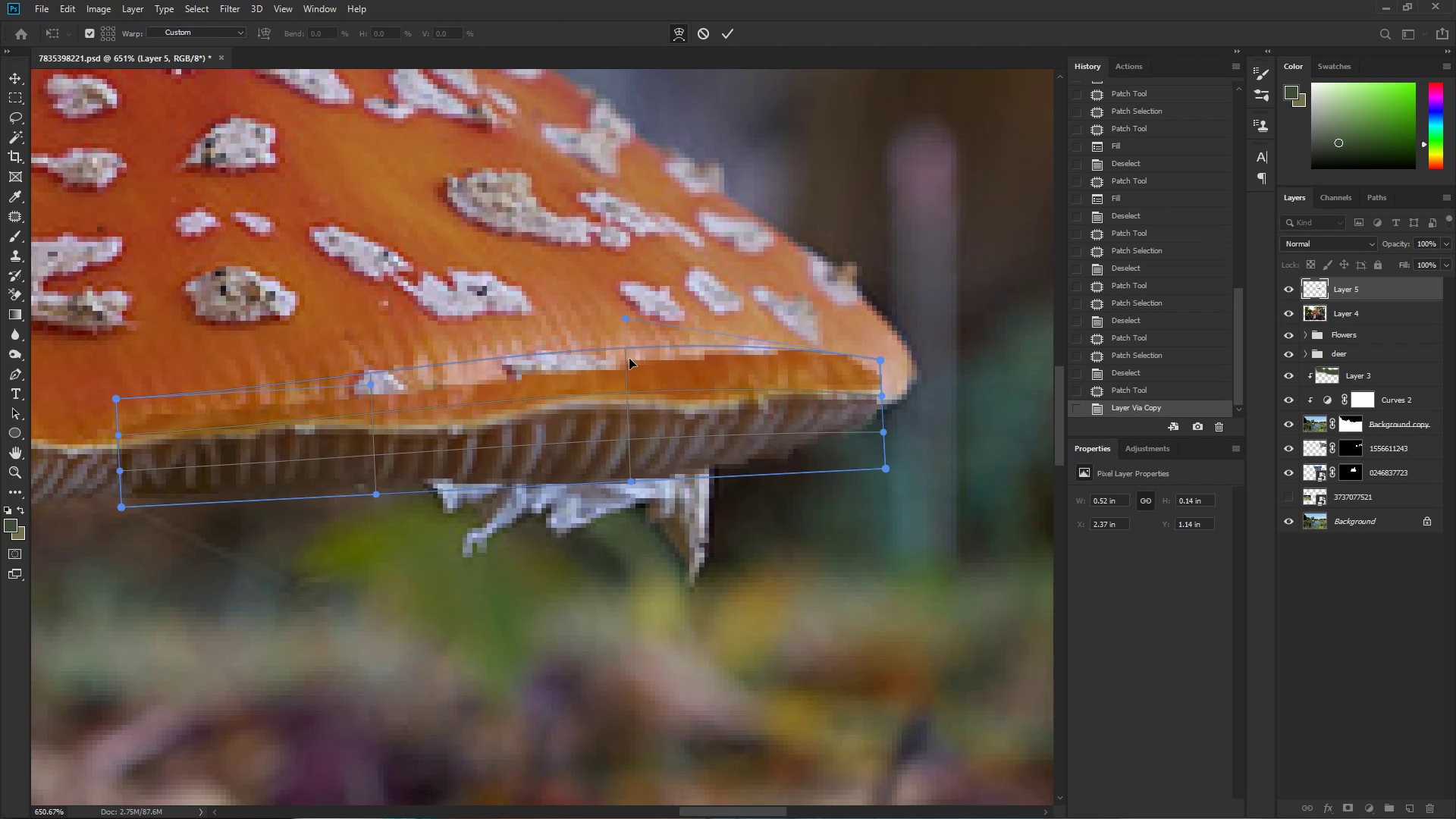 
triple_click([629, 359])
 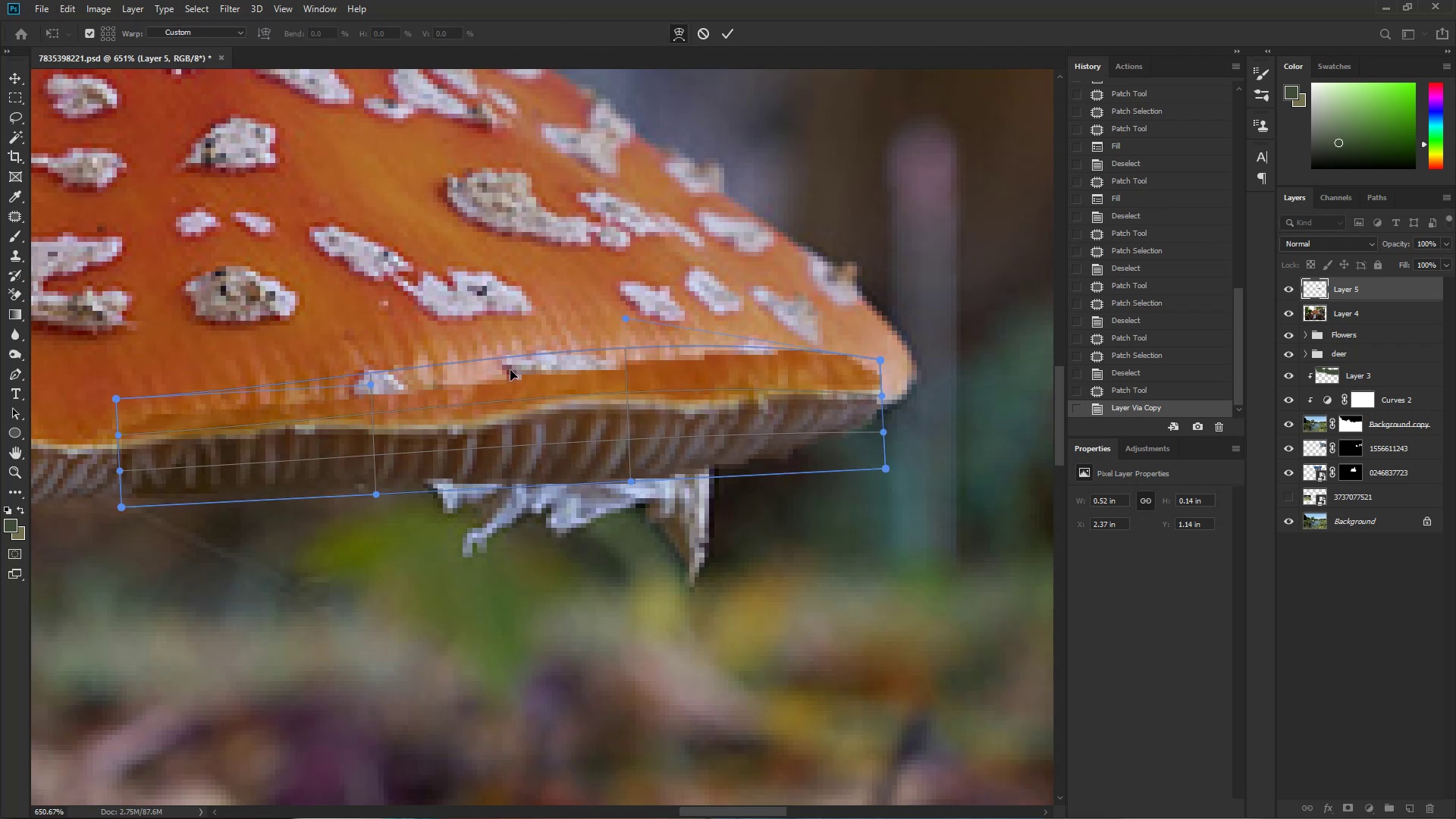 
left_click_drag(start_coordinate=[444, 378], to_coordinate=[444, 374])
 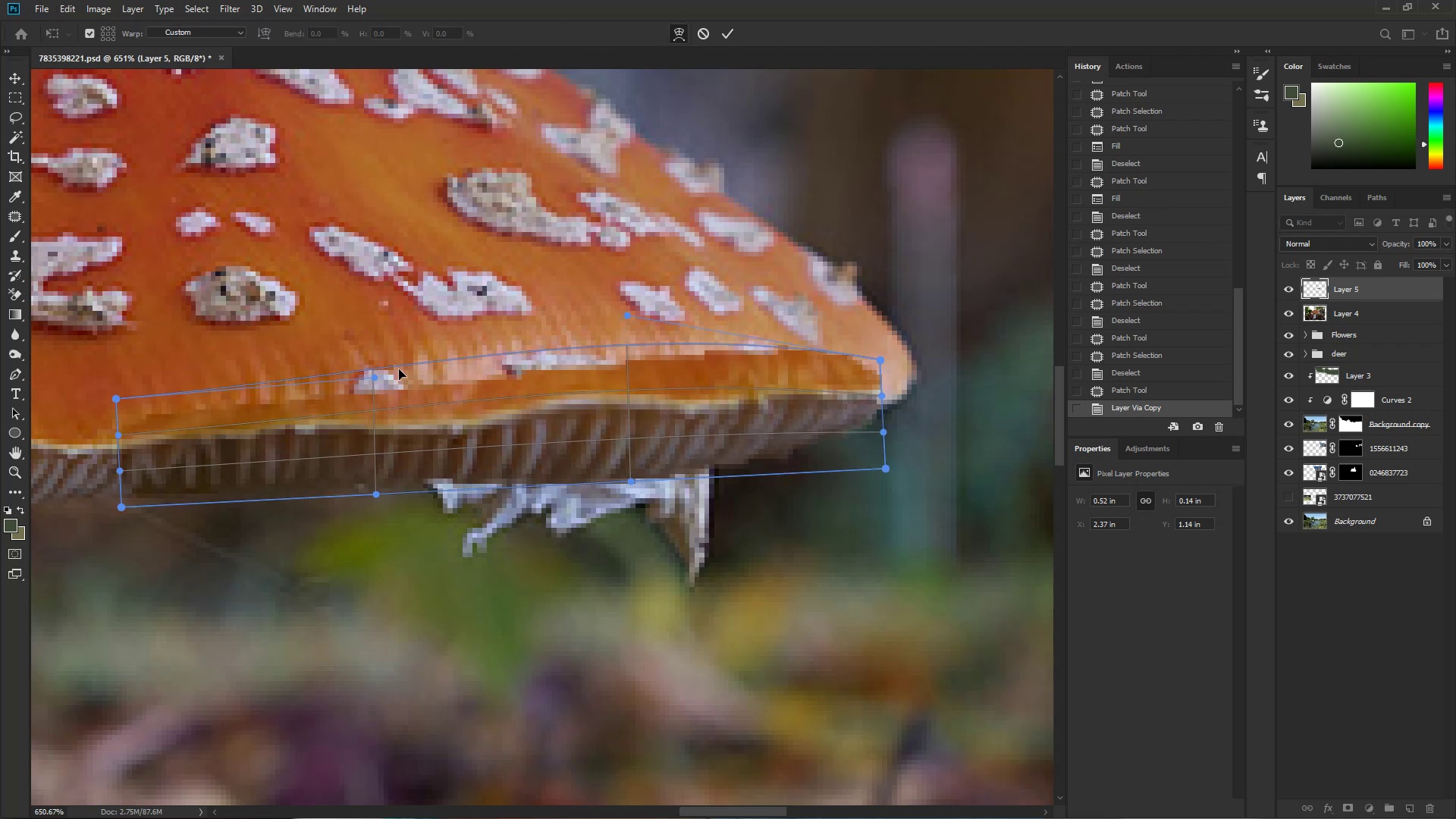 
left_click_drag(start_coordinate=[360, 366], to_coordinate=[354, 330])
 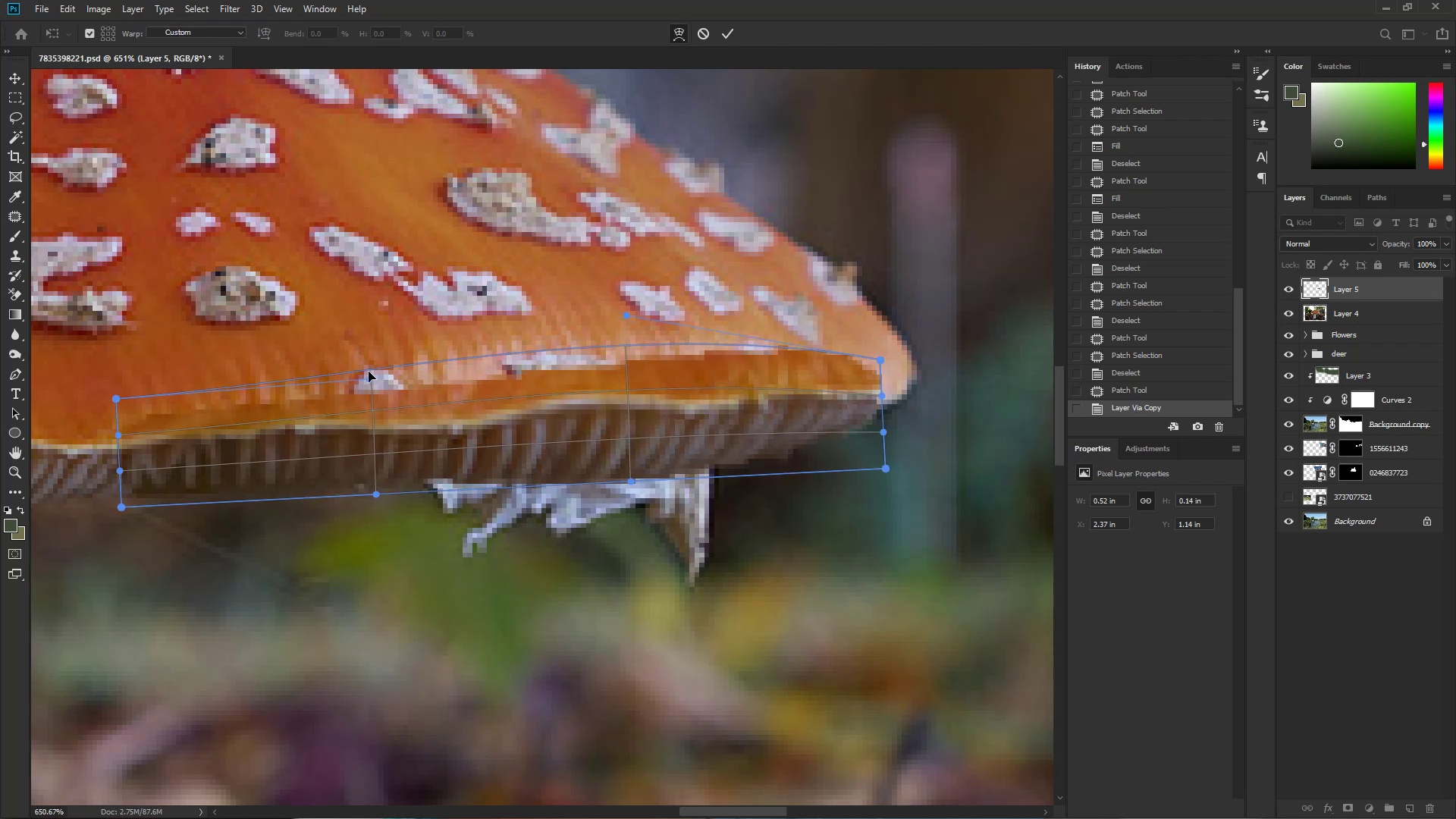 
left_click_drag(start_coordinate=[364, 374], to_coordinate=[368, 348])
 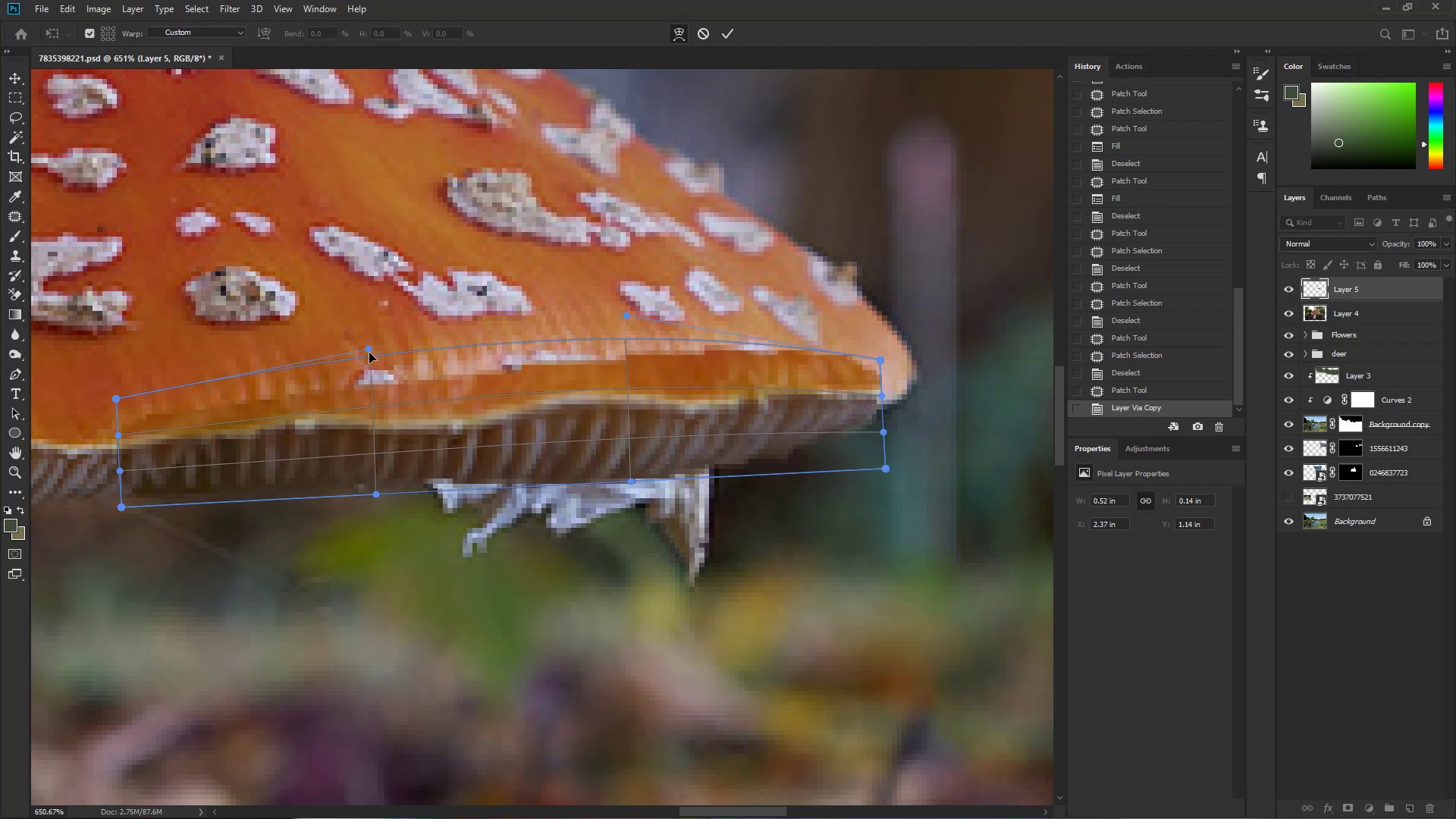 
left_click_drag(start_coordinate=[376, 368], to_coordinate=[372, 343])
 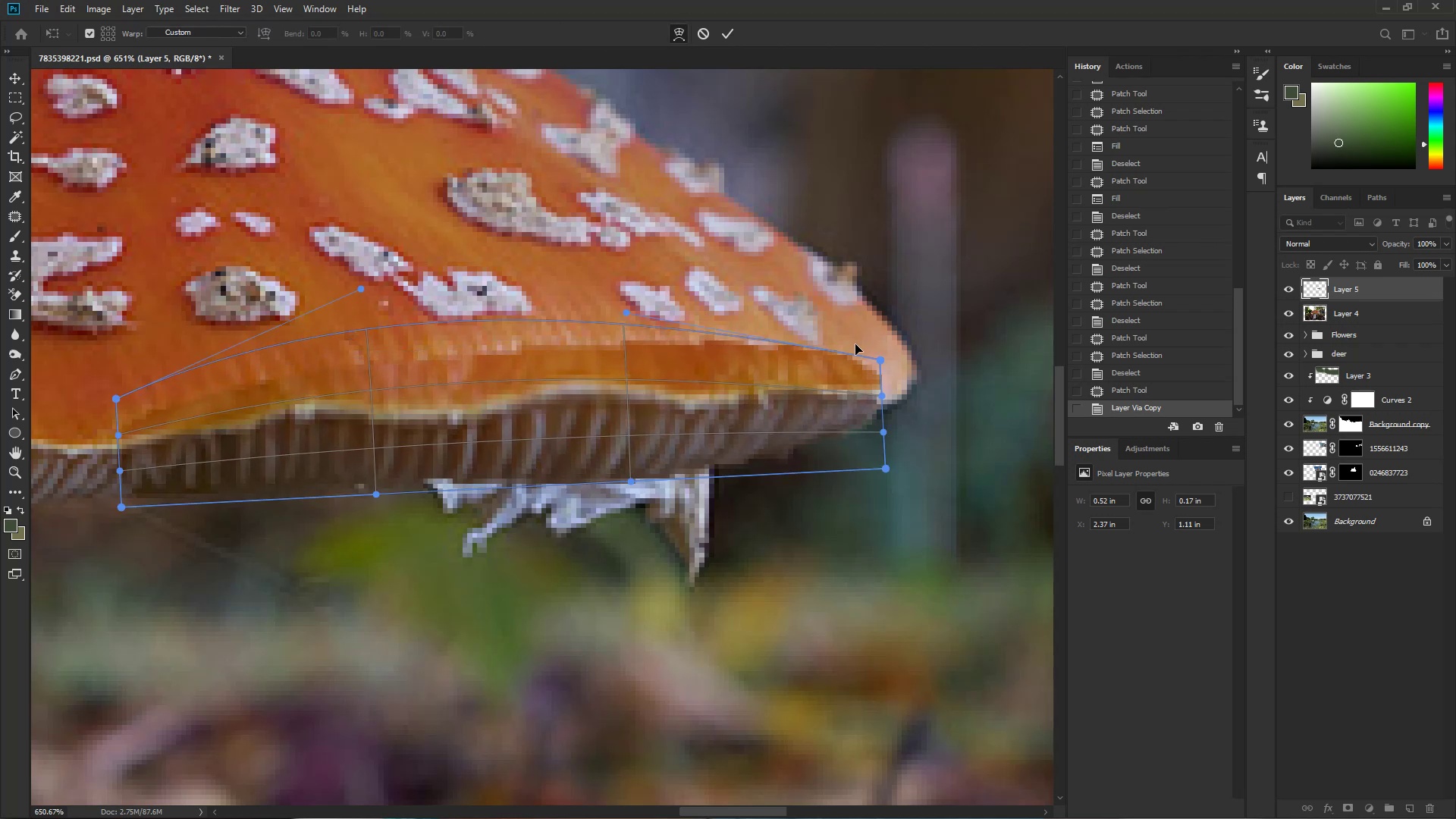 
left_click_drag(start_coordinate=[881, 364], to_coordinate=[898, 360])
 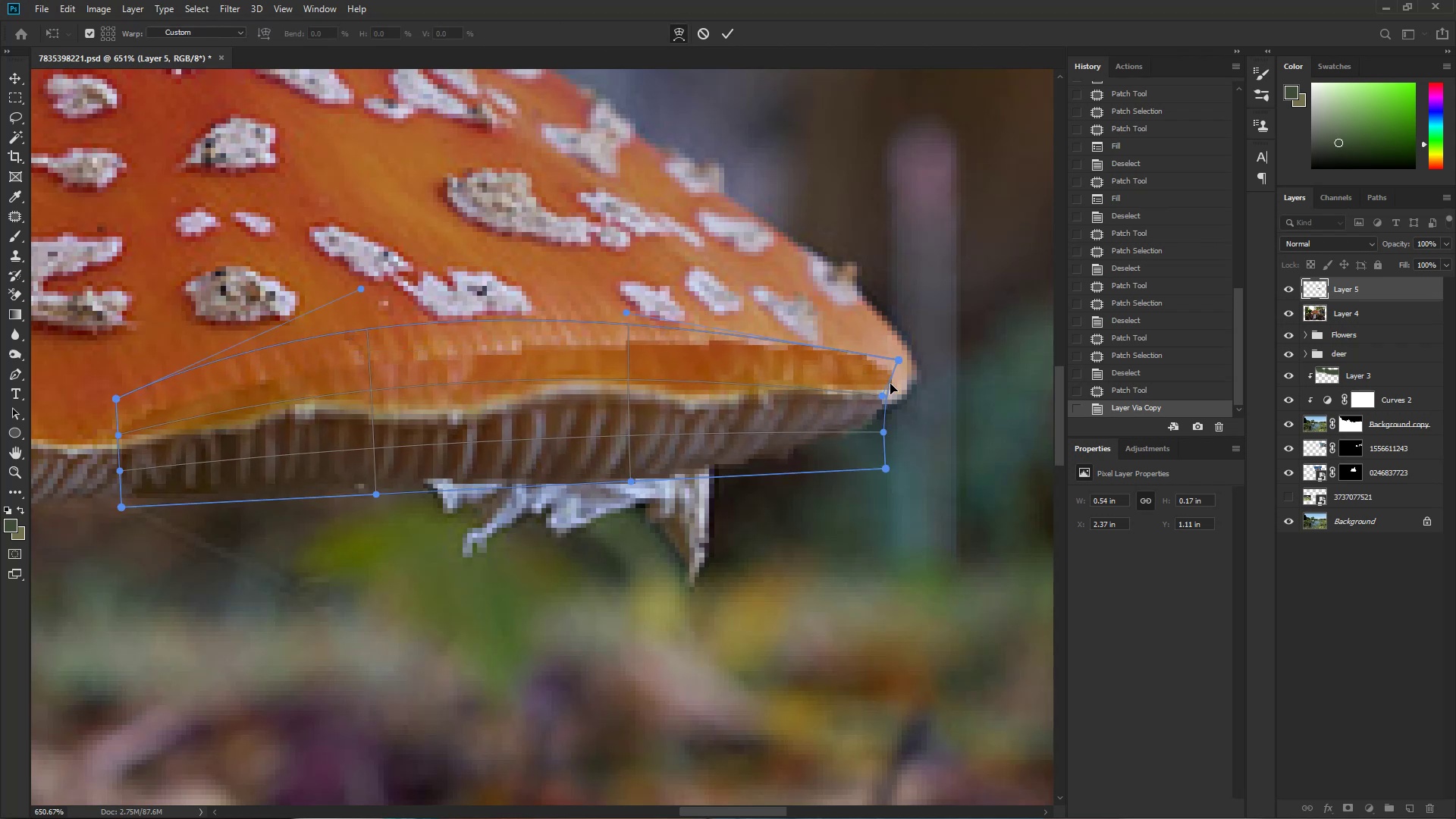 
left_click_drag(start_coordinate=[879, 402], to_coordinate=[887, 411])
 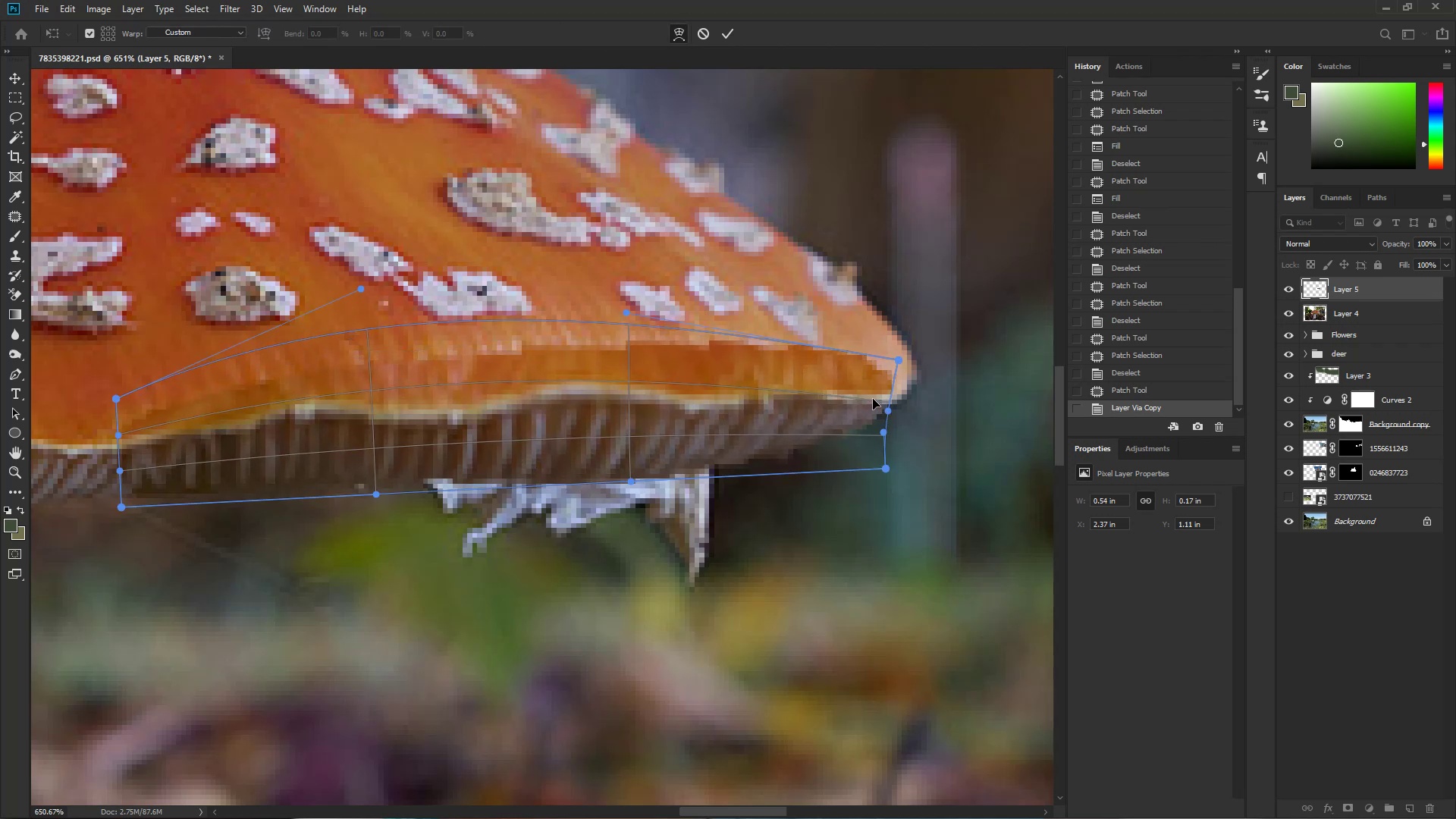 
key(NumpadEnter)
 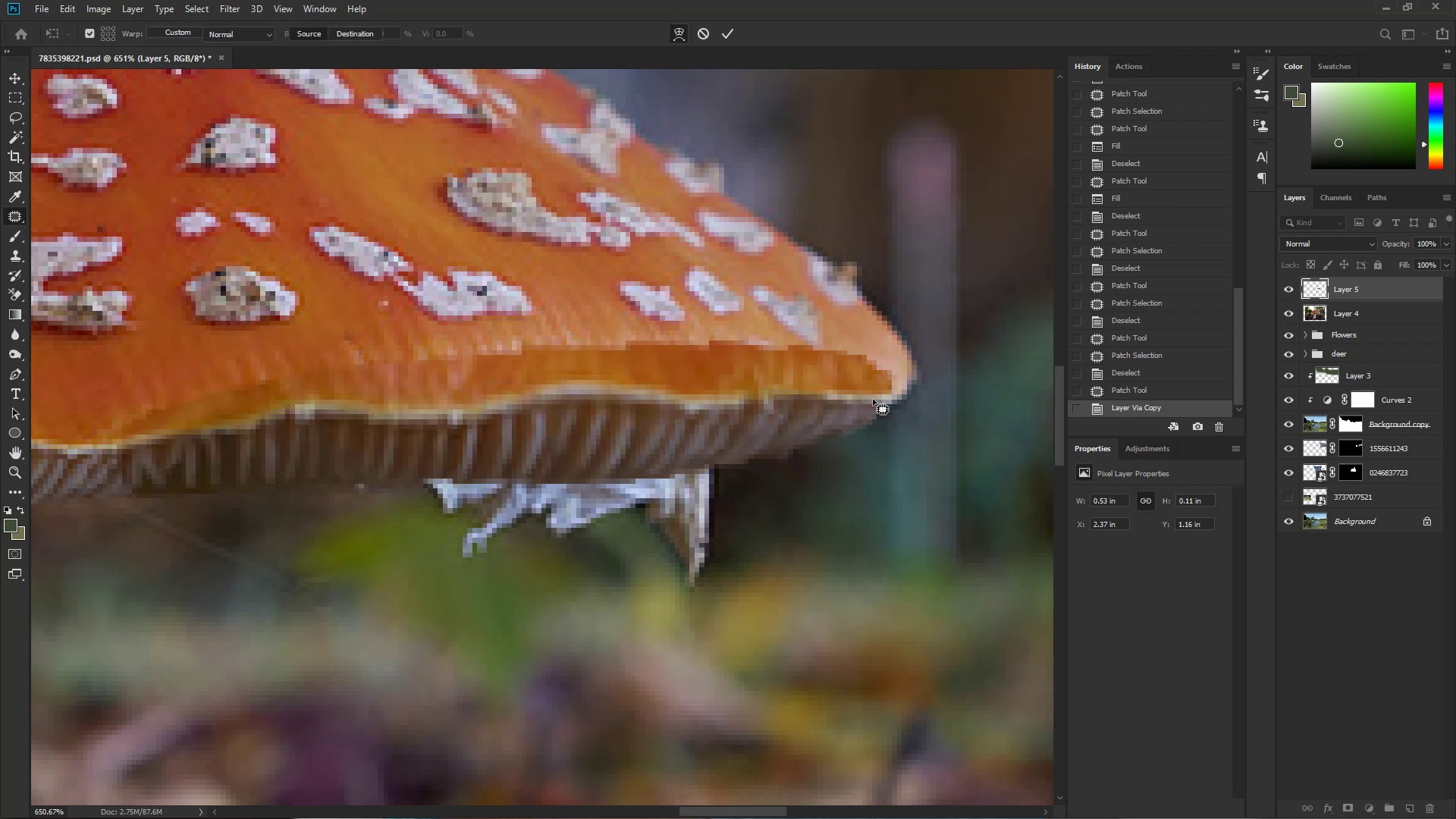 
hold_key(key=Space, duration=2.7)
 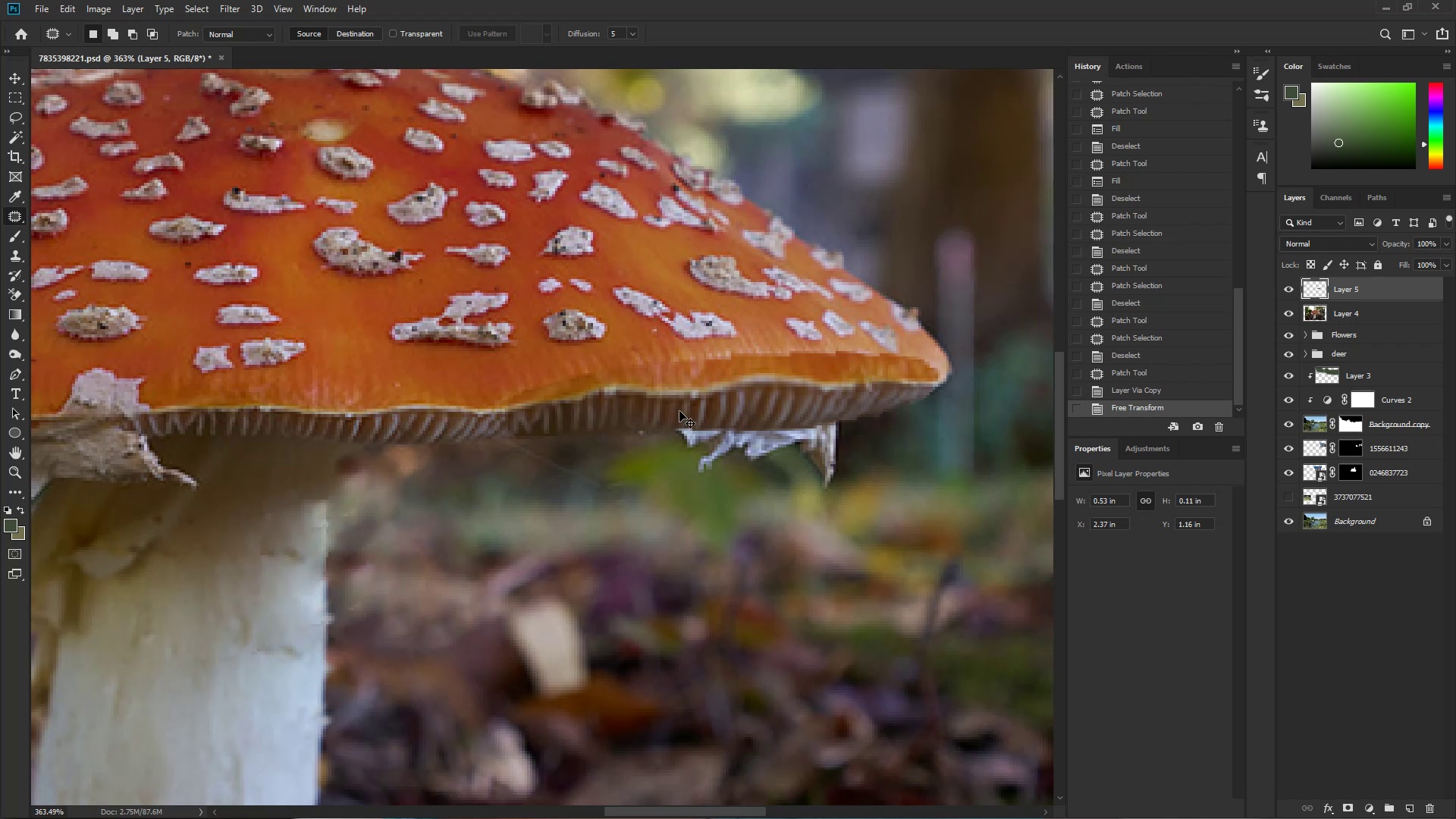 
hold_key(key=ControlLeft, duration=0.46)
left_click_drag(start_coordinate=[786, 405], to_coordinate=[686, 439])
 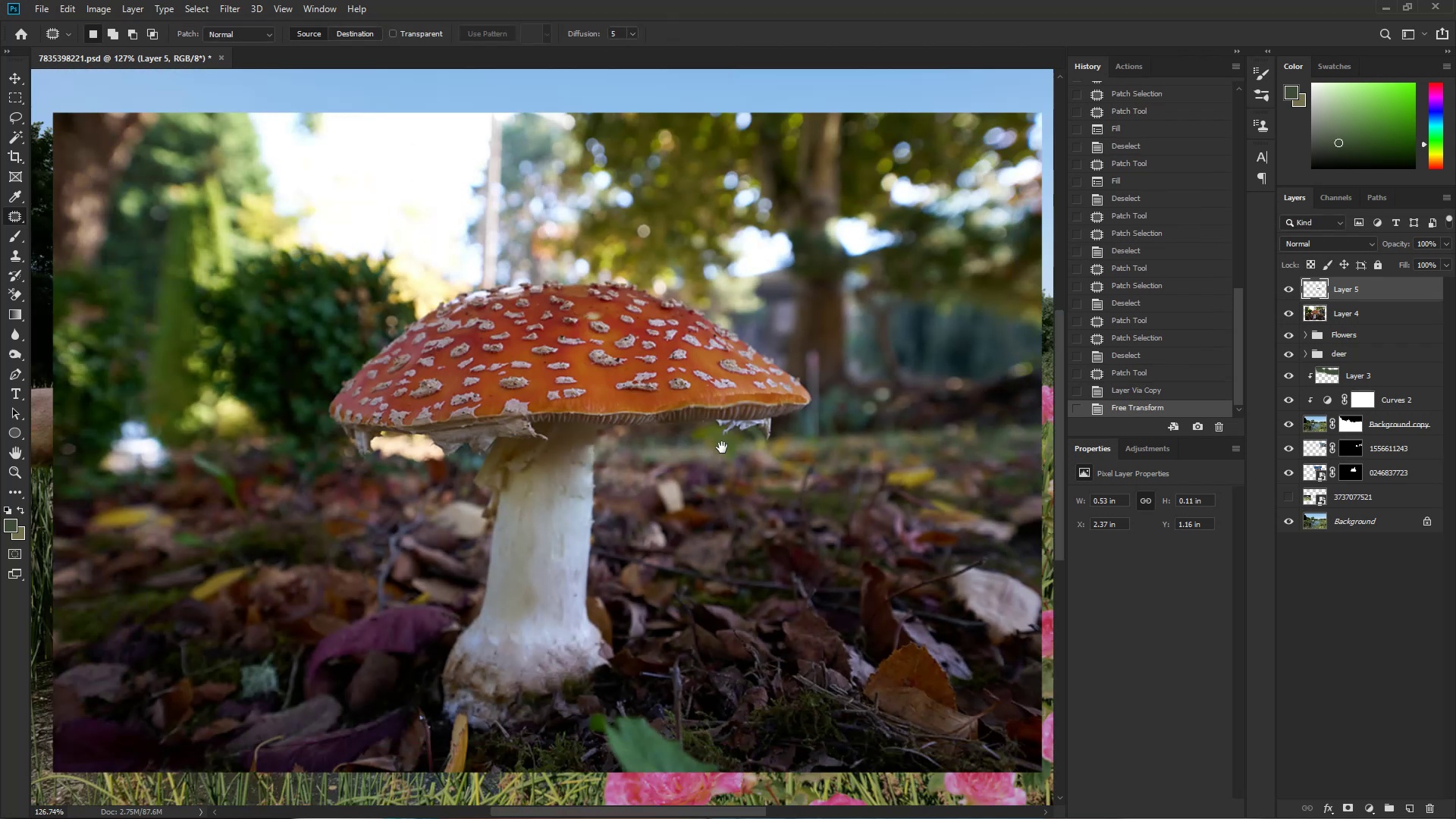 
hold_key(key=ControlLeft, duration=0.33)
left_click_drag(start_coordinate=[763, 413], to_coordinate=[820, 416])
 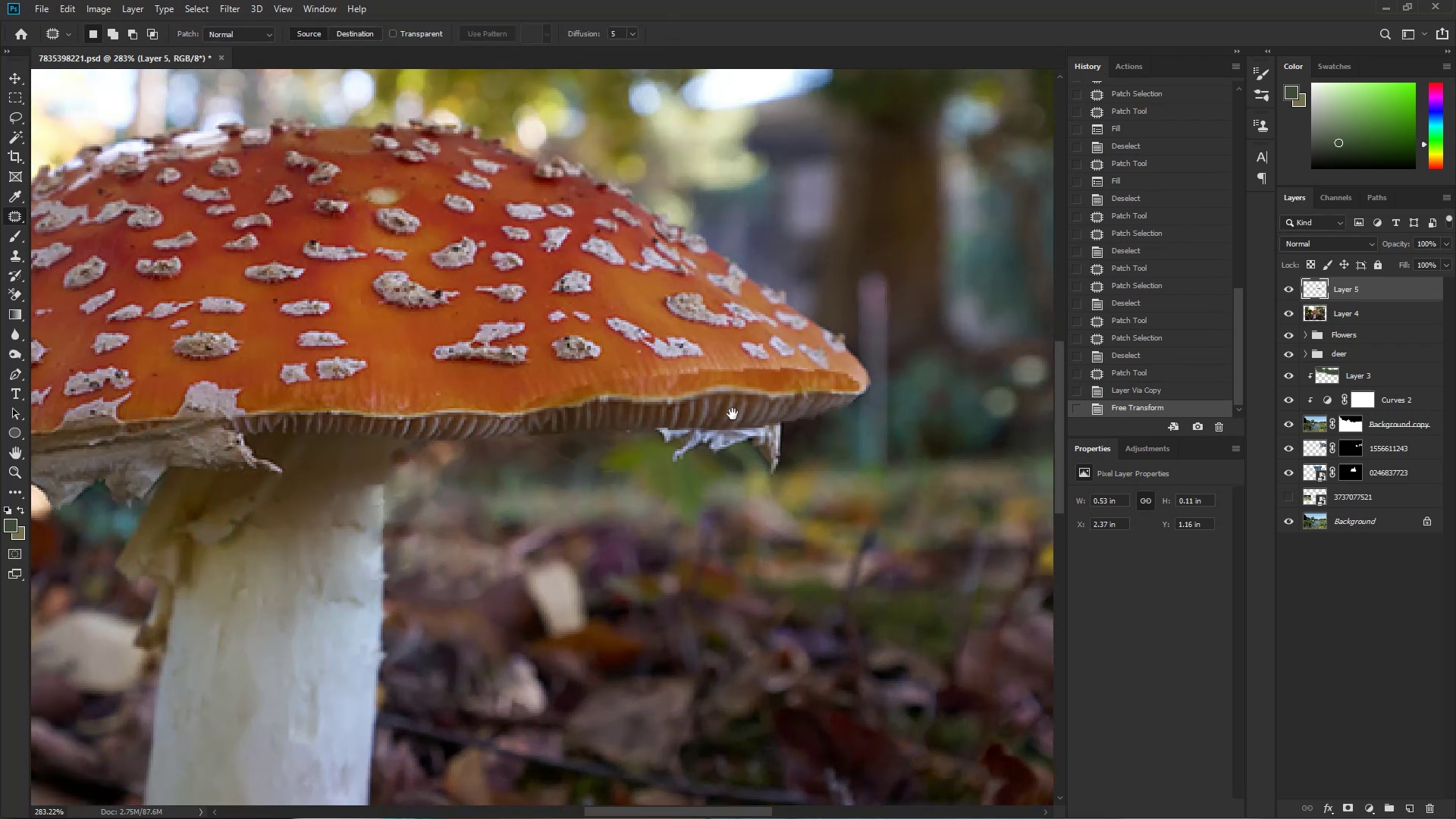 
hold_key(key=ControlLeft, duration=0.69)
left_click_drag(start_coordinate=[585, 427], to_coordinate=[610, 431])
 